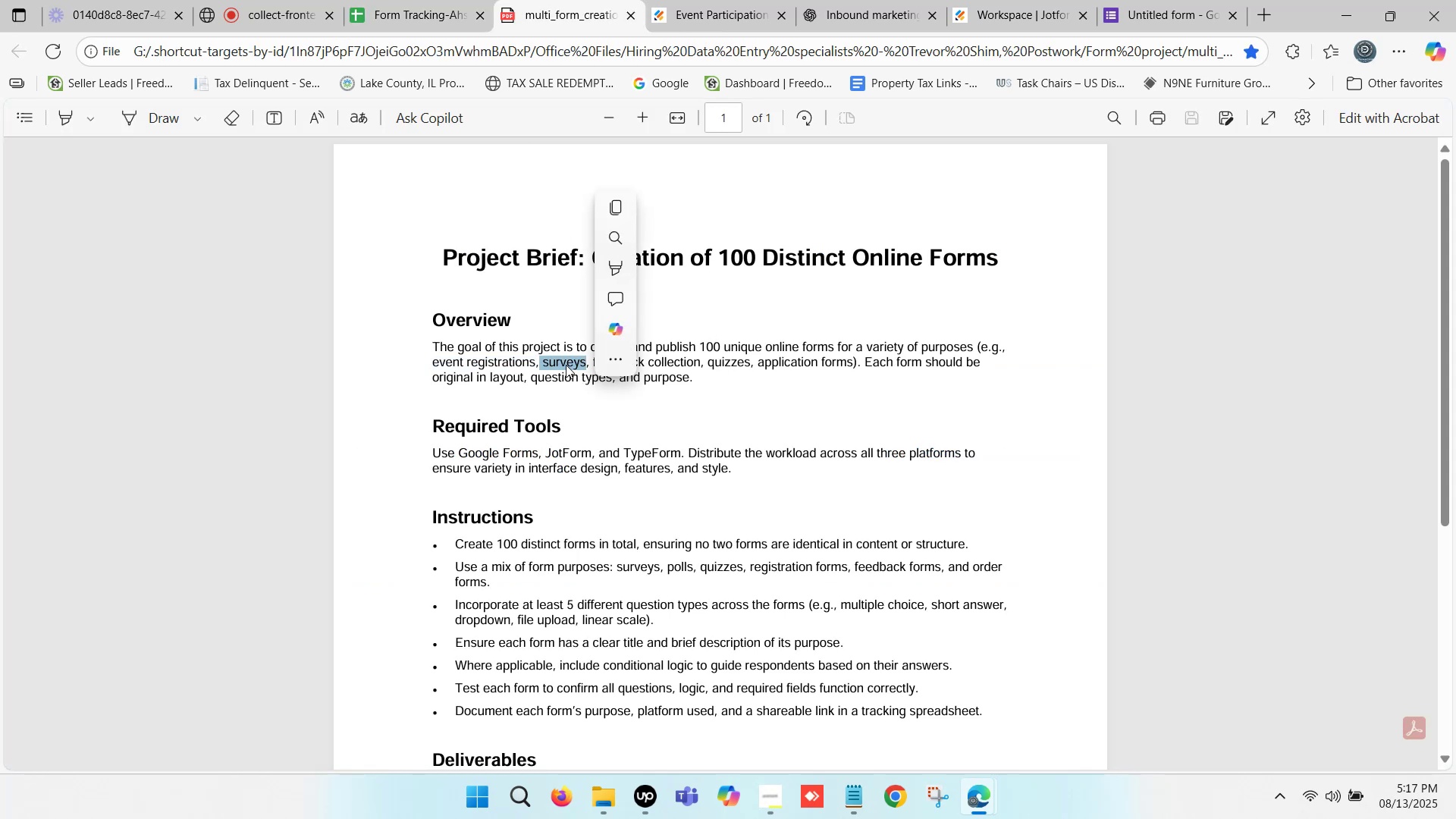 
left_click([556, 362])
 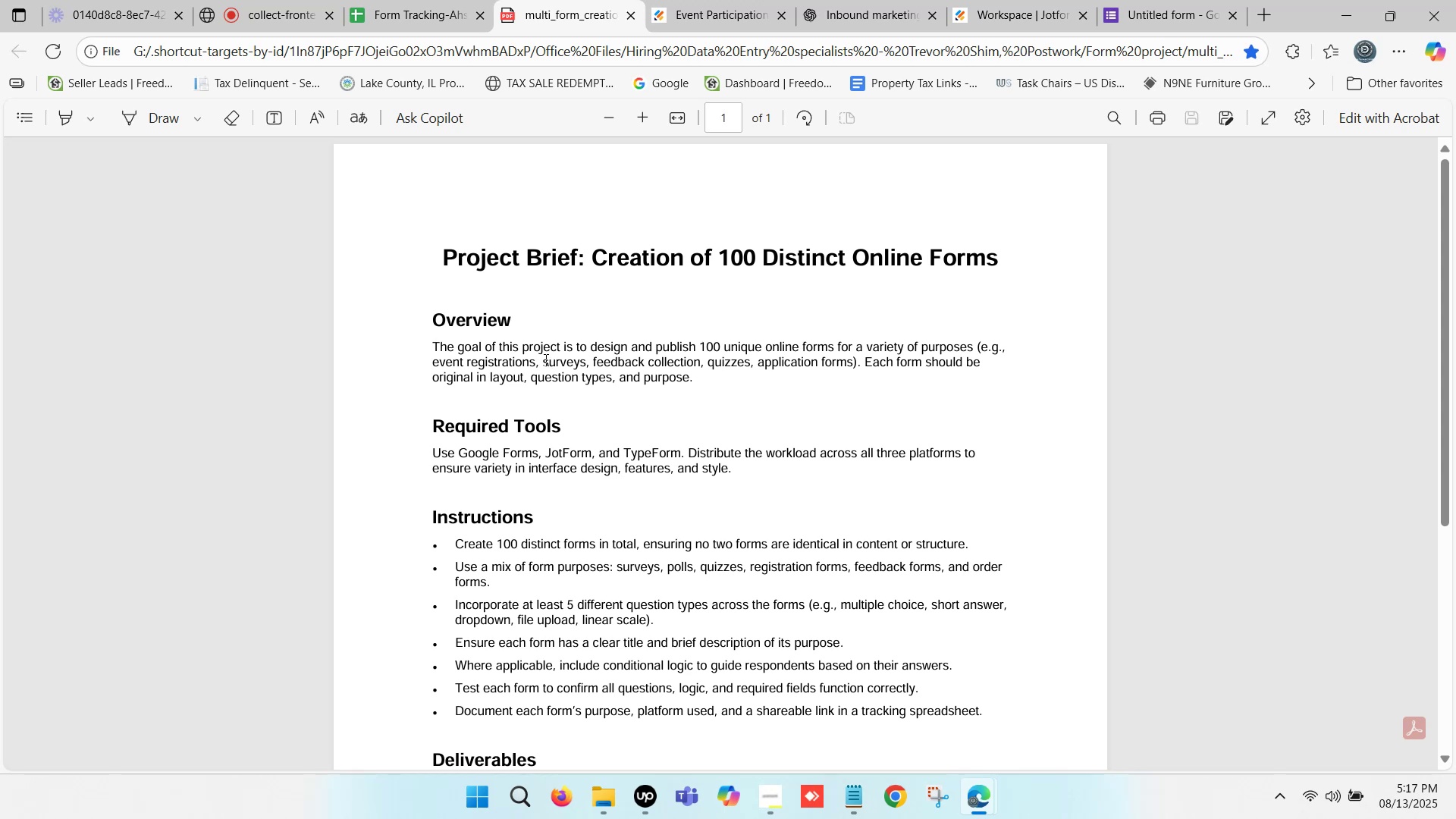 
left_click_drag(start_coordinate=[543, 359], to_coordinate=[585, 368])
 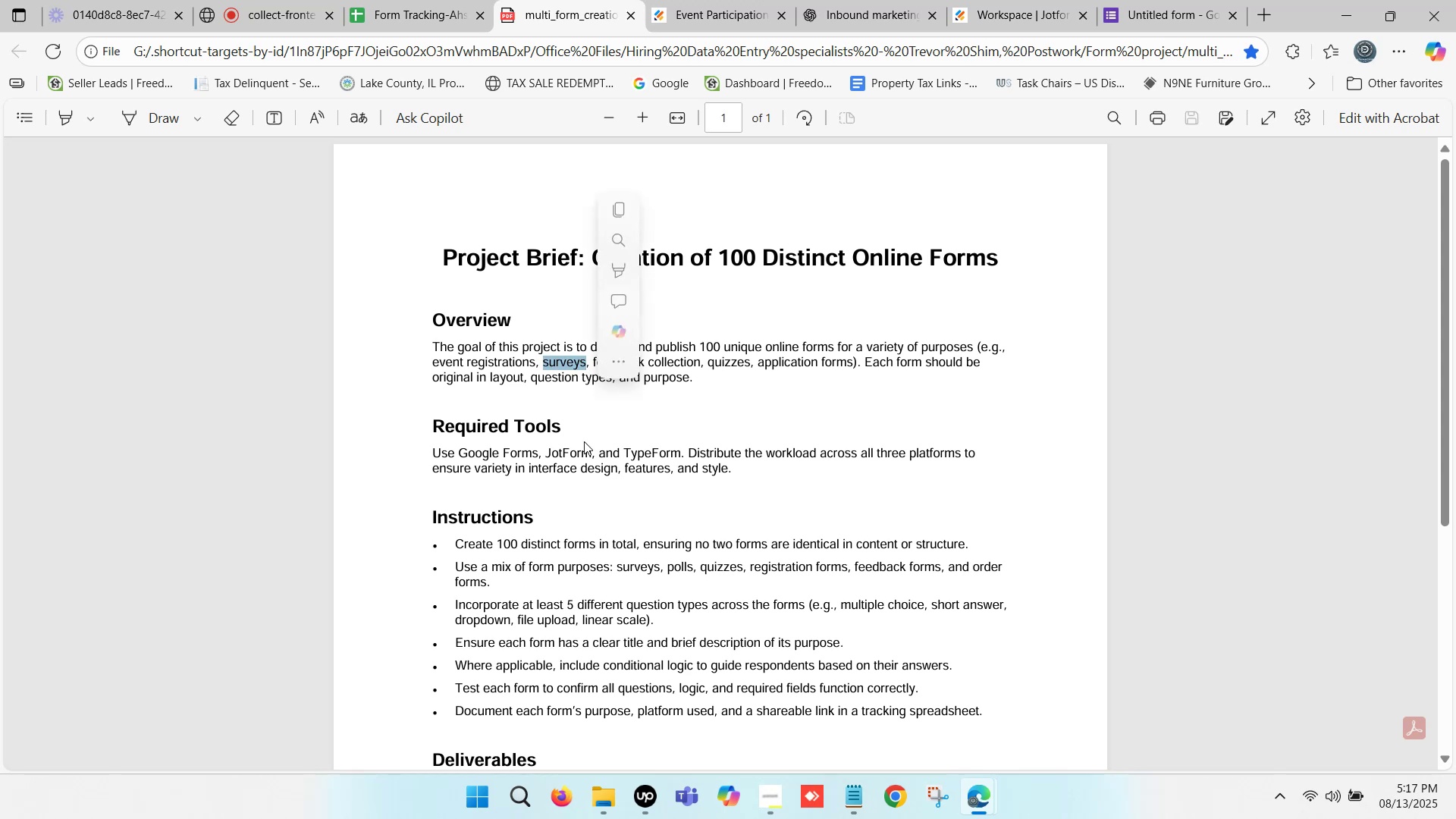 
key(Control+ControlLeft)
 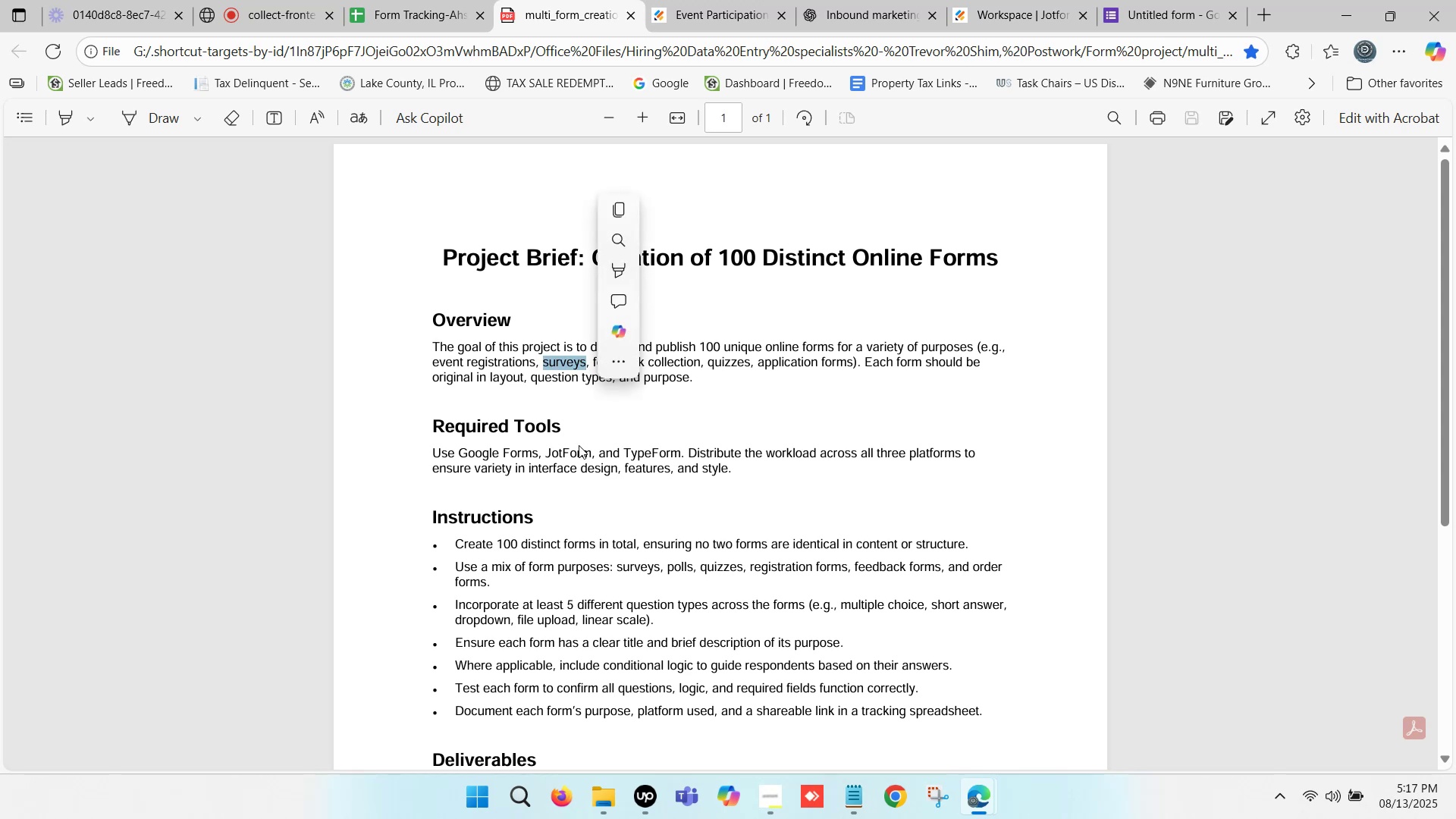 
key(Control+C)
 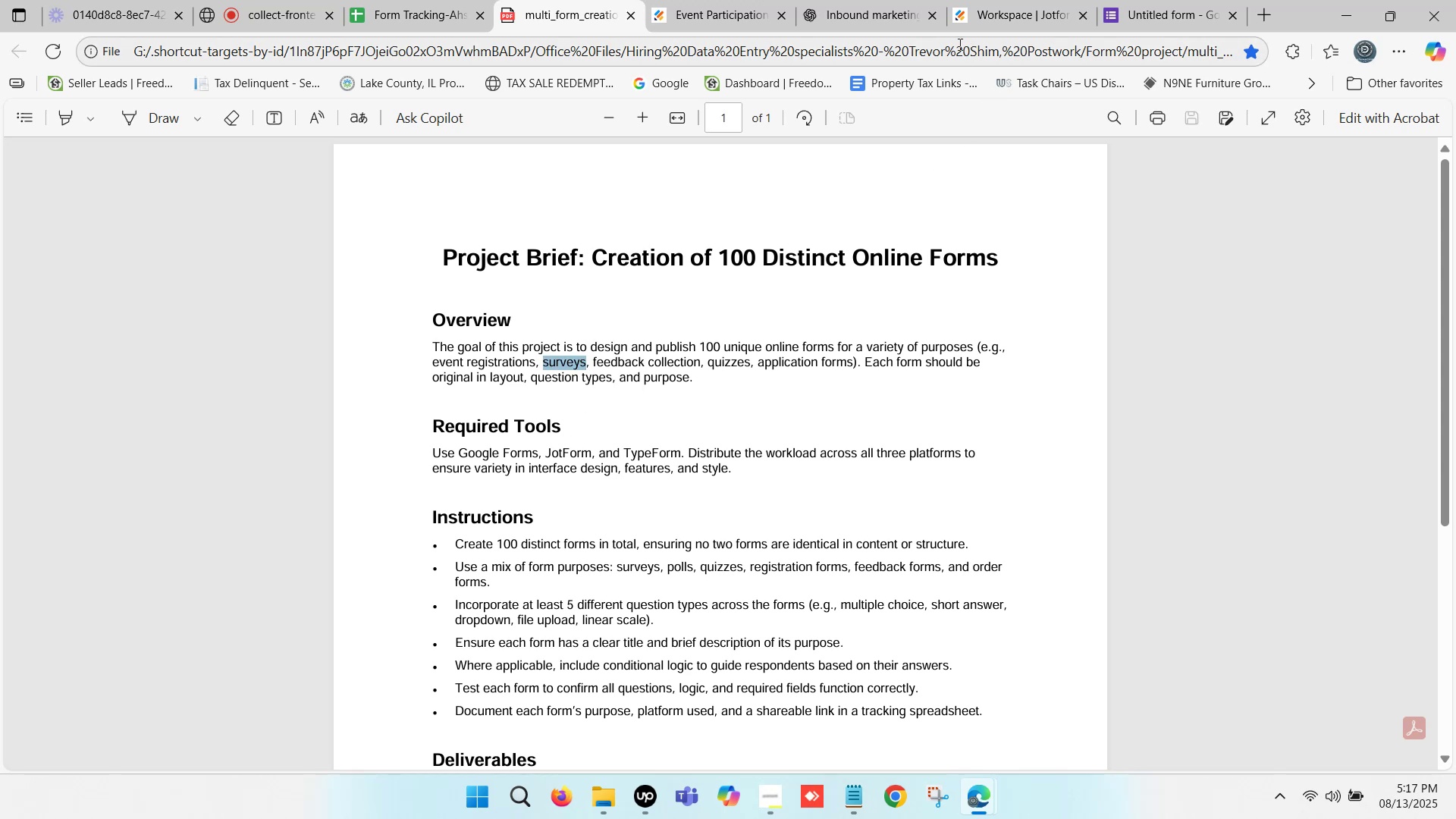 
left_click([884, 1])
 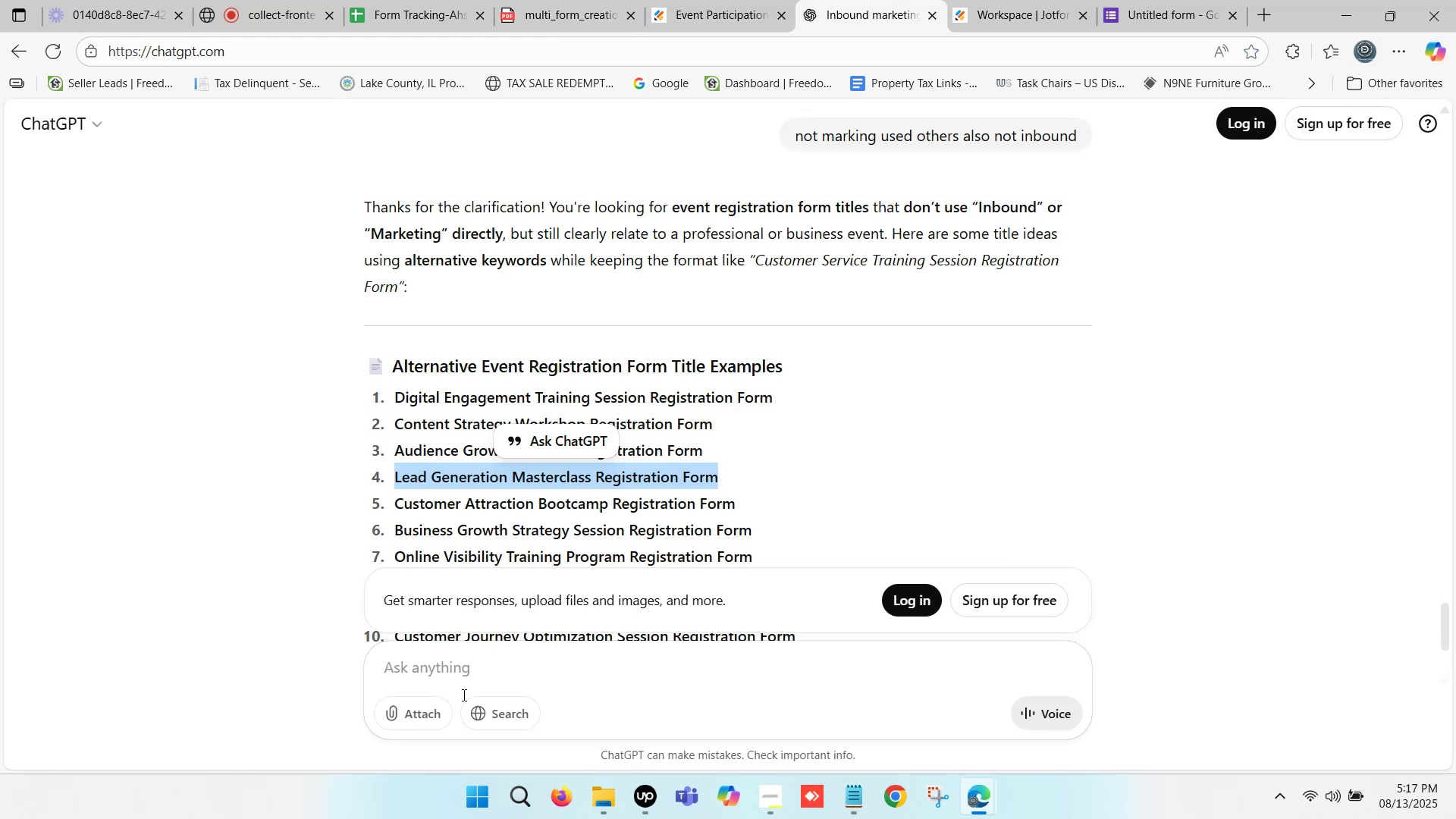 
left_click([455, 667])
 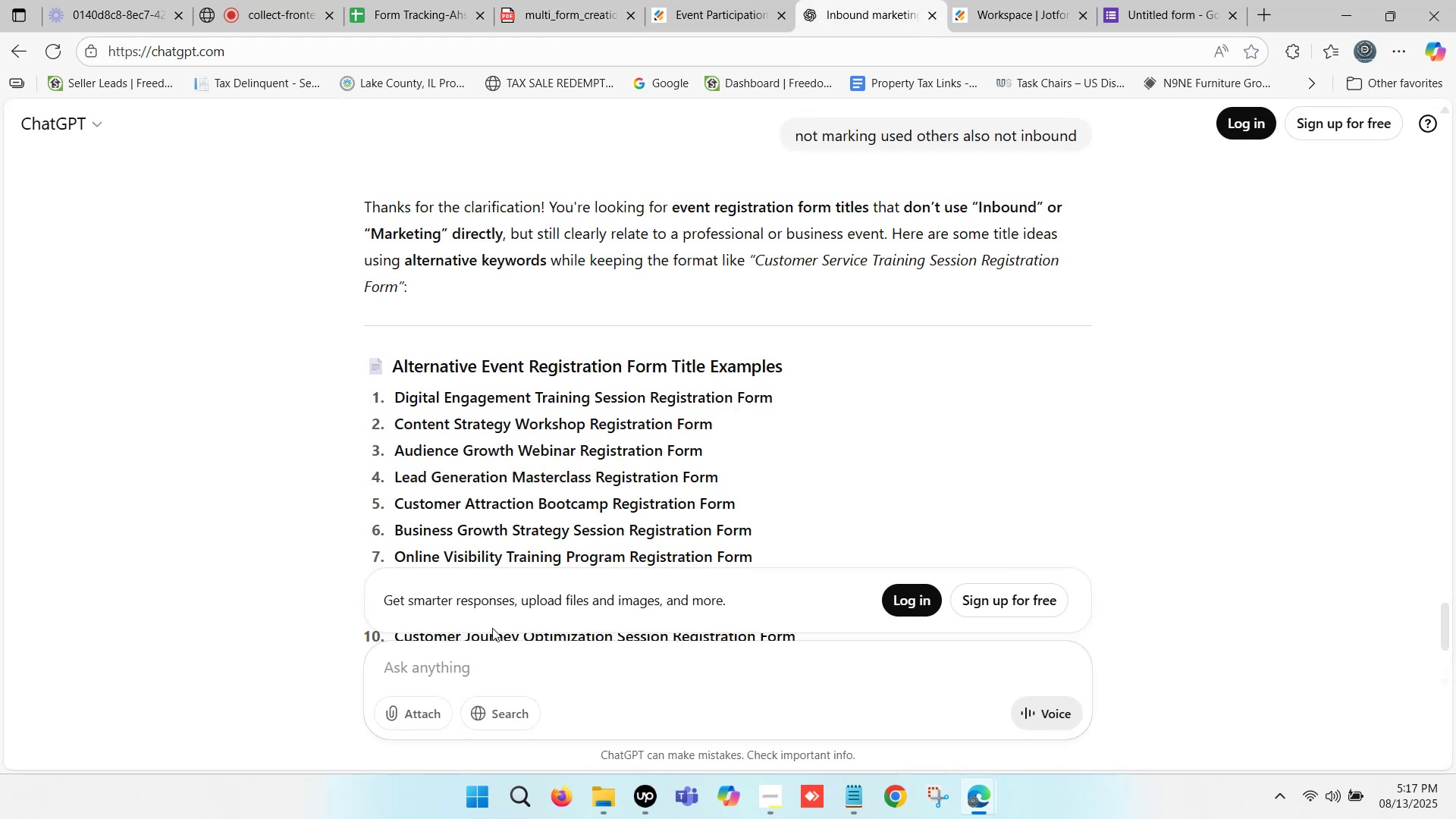 
type(write top 10 title in)
 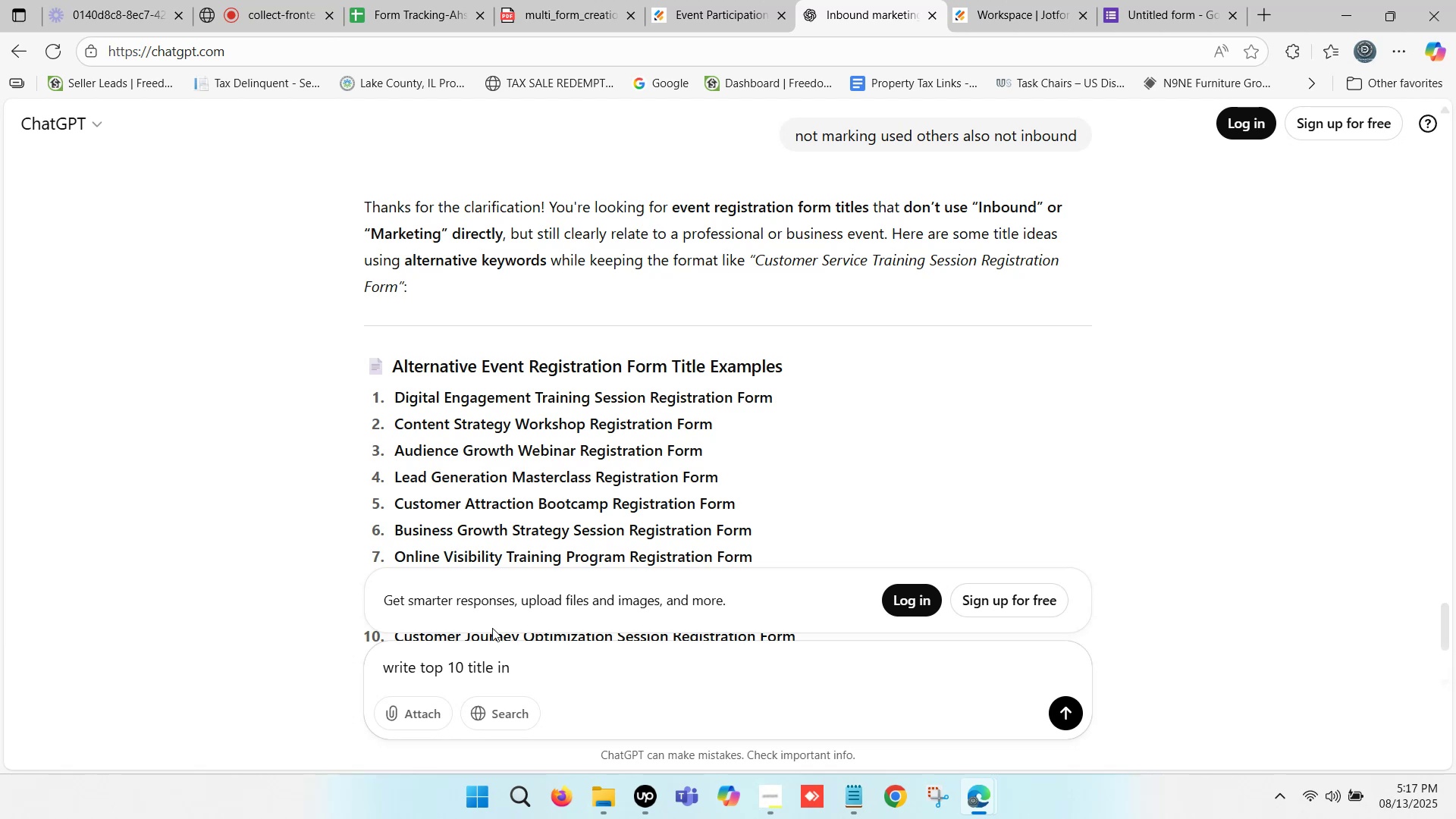 
key(Backspace)
key(Backspace)
type(for google form about )
 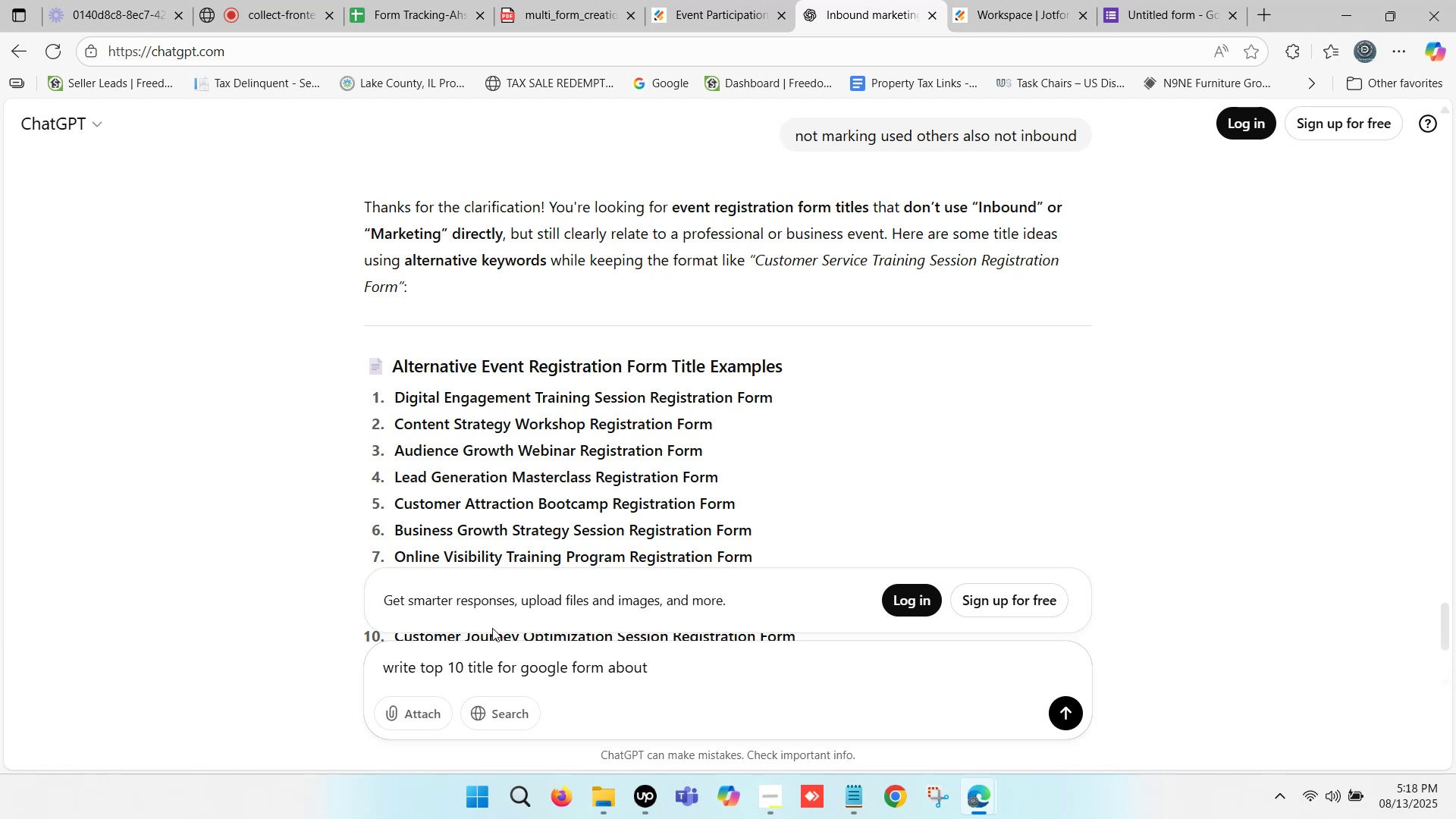 
key(Control+V)
 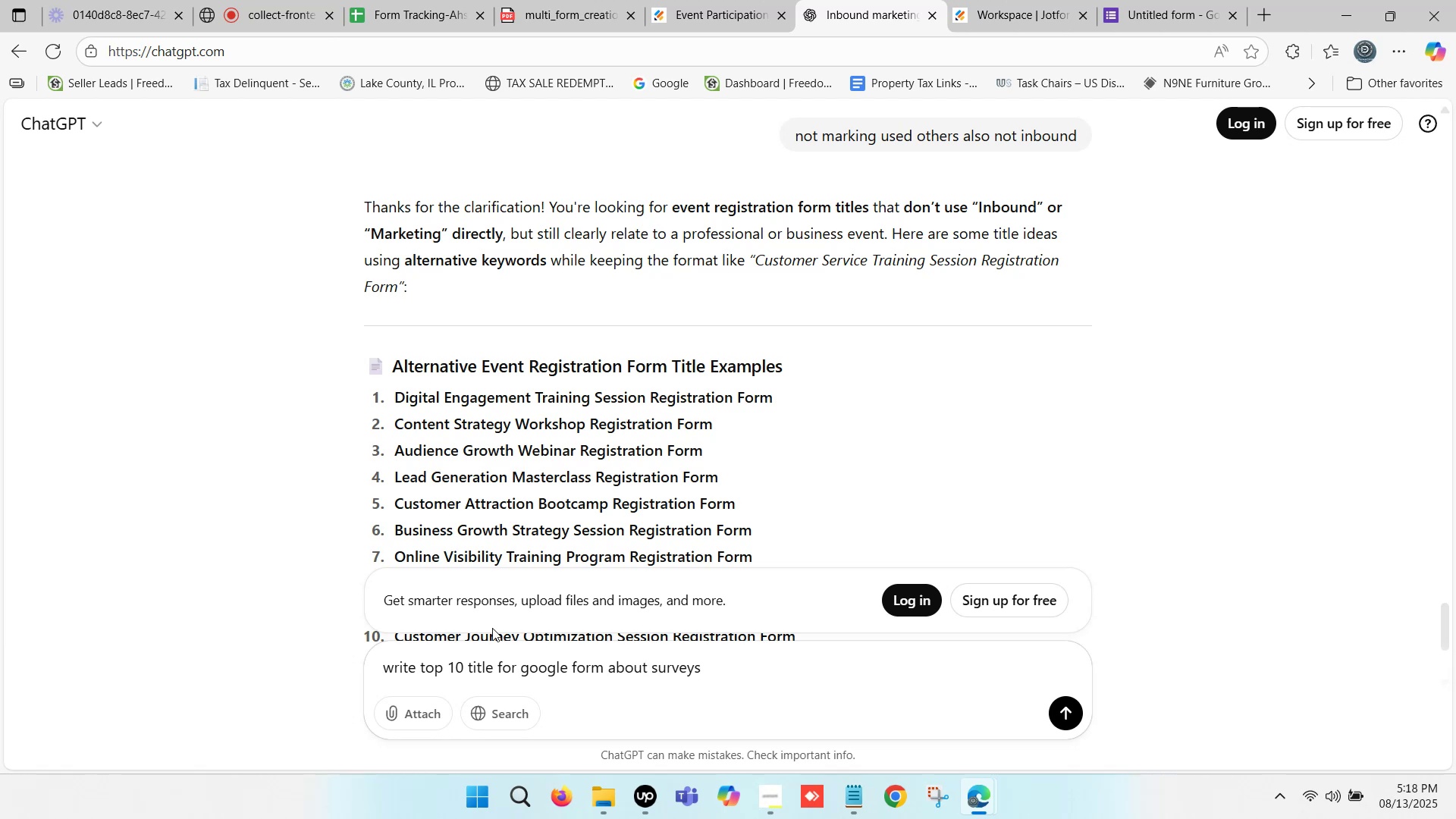 
key(Enter)
 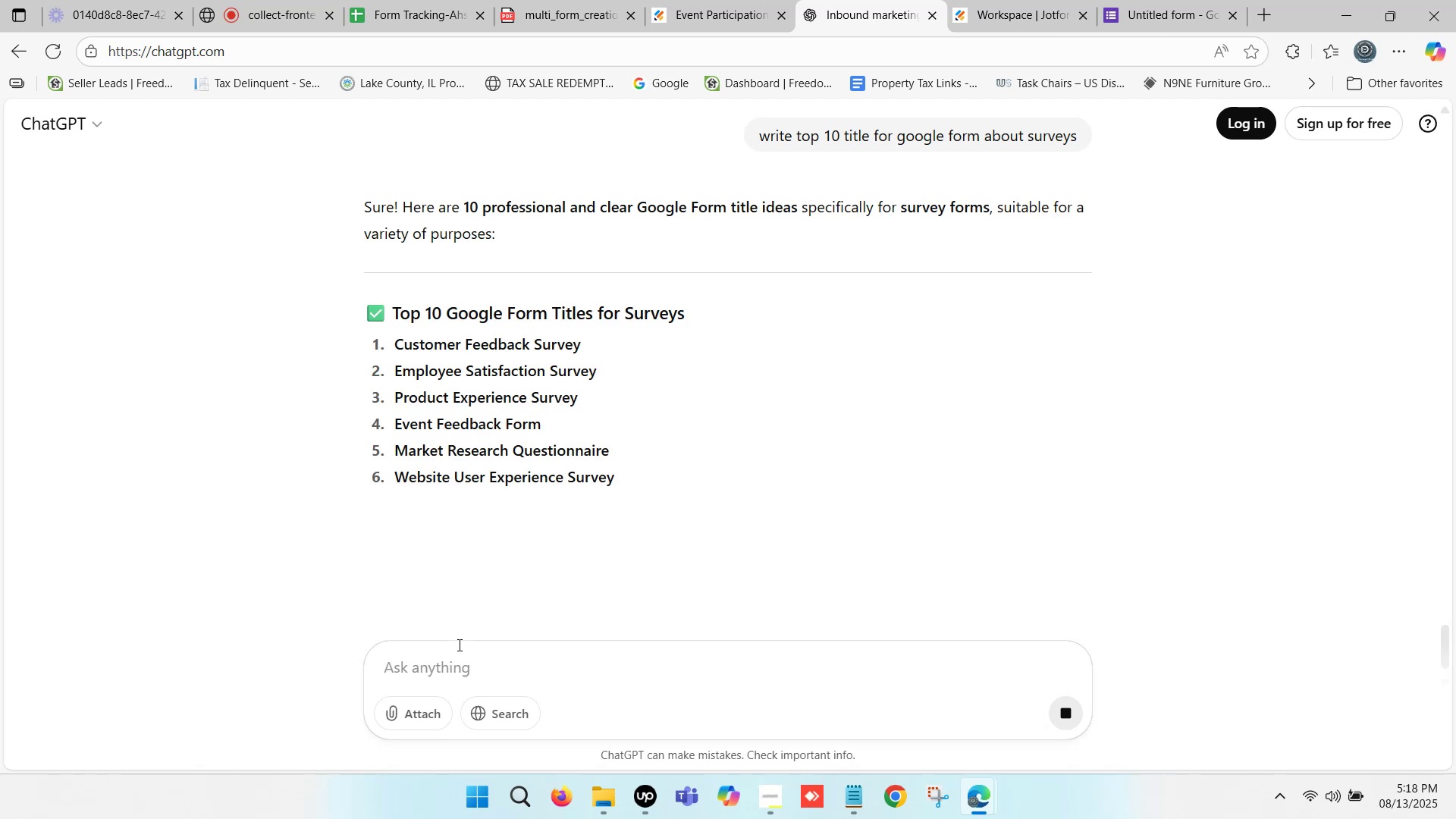 
wait(10.53)
 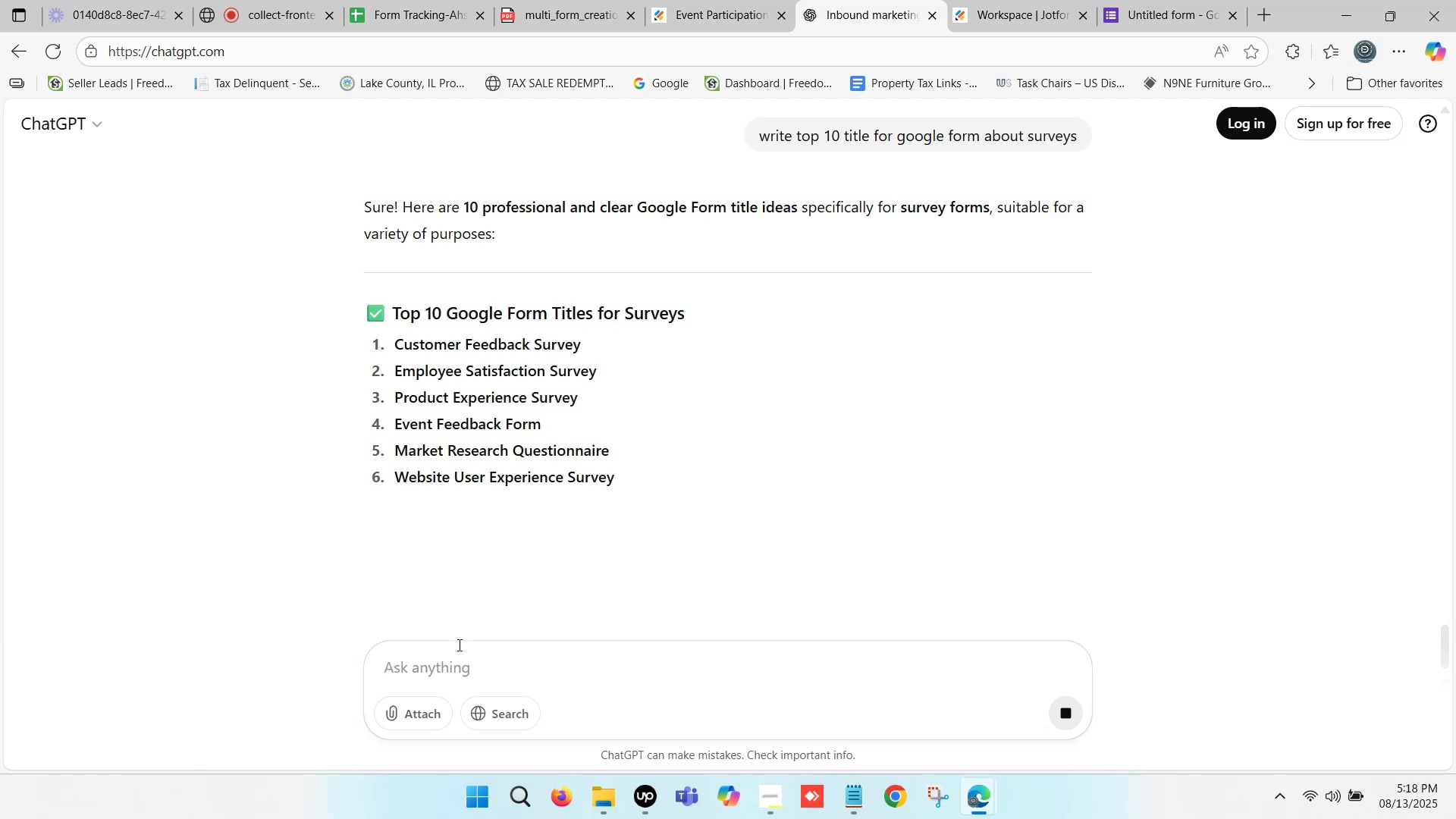 
left_click([422, 0])
 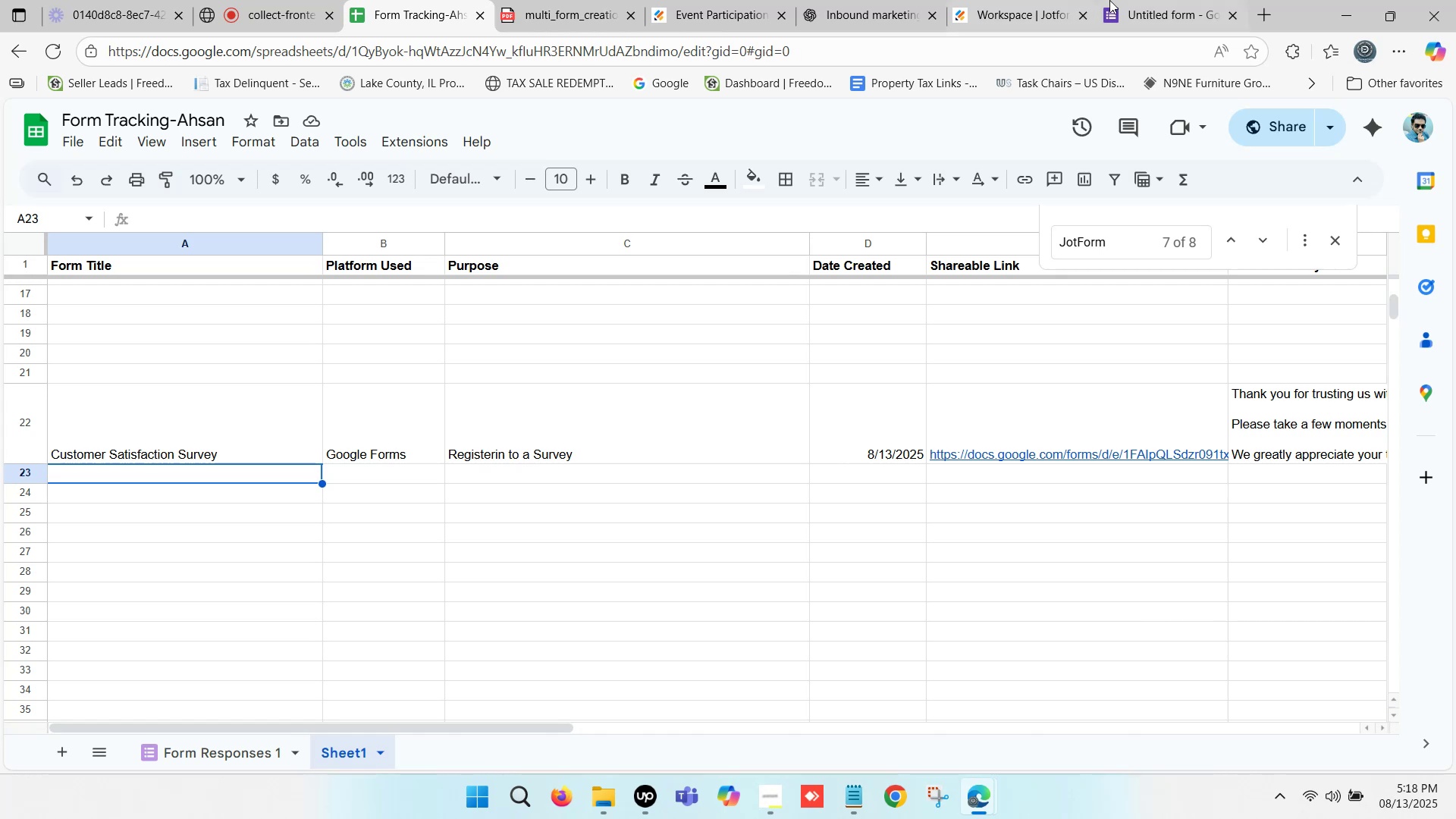 
left_click([1028, 0])
 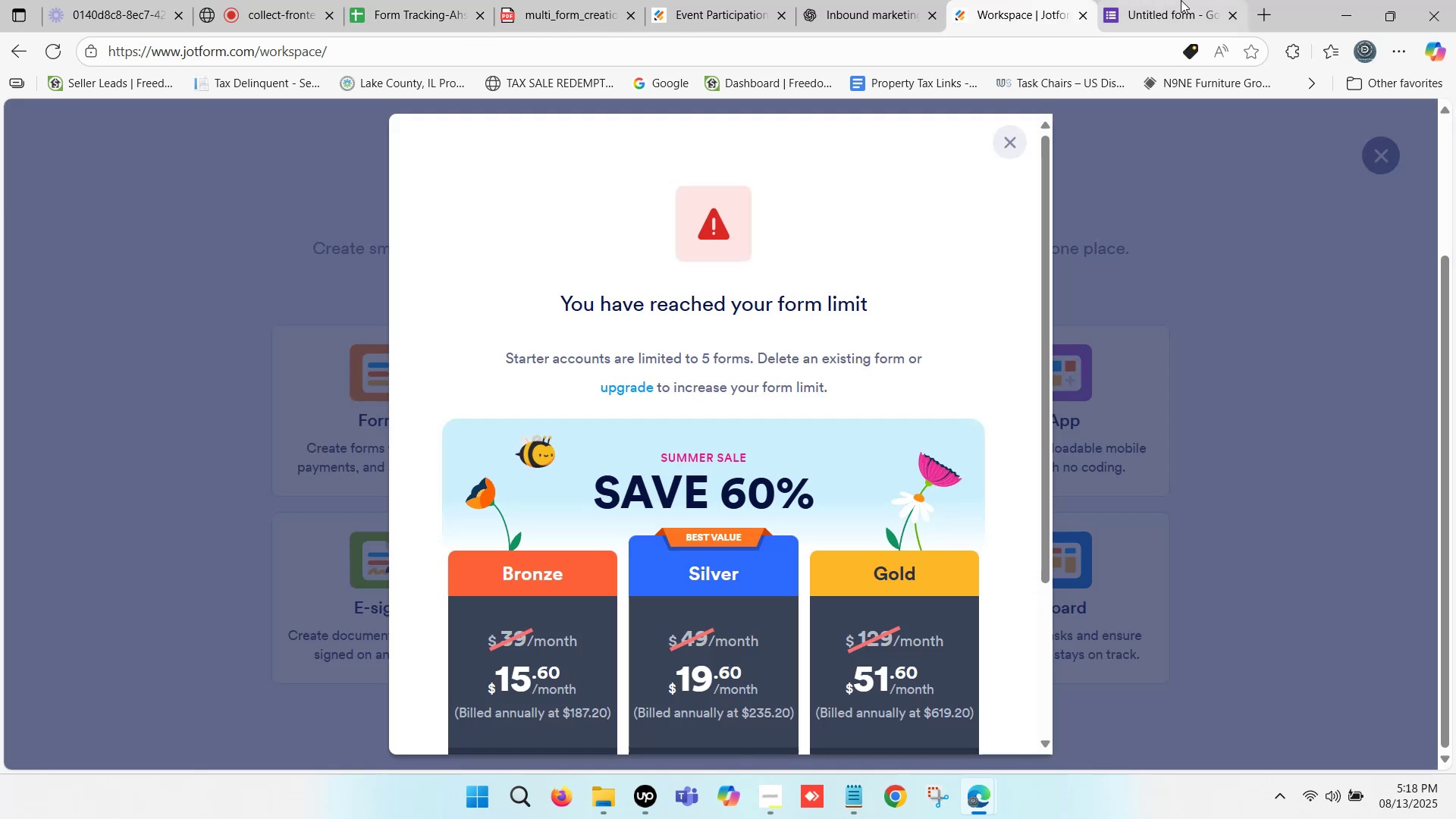 
left_click([1066, 0])
 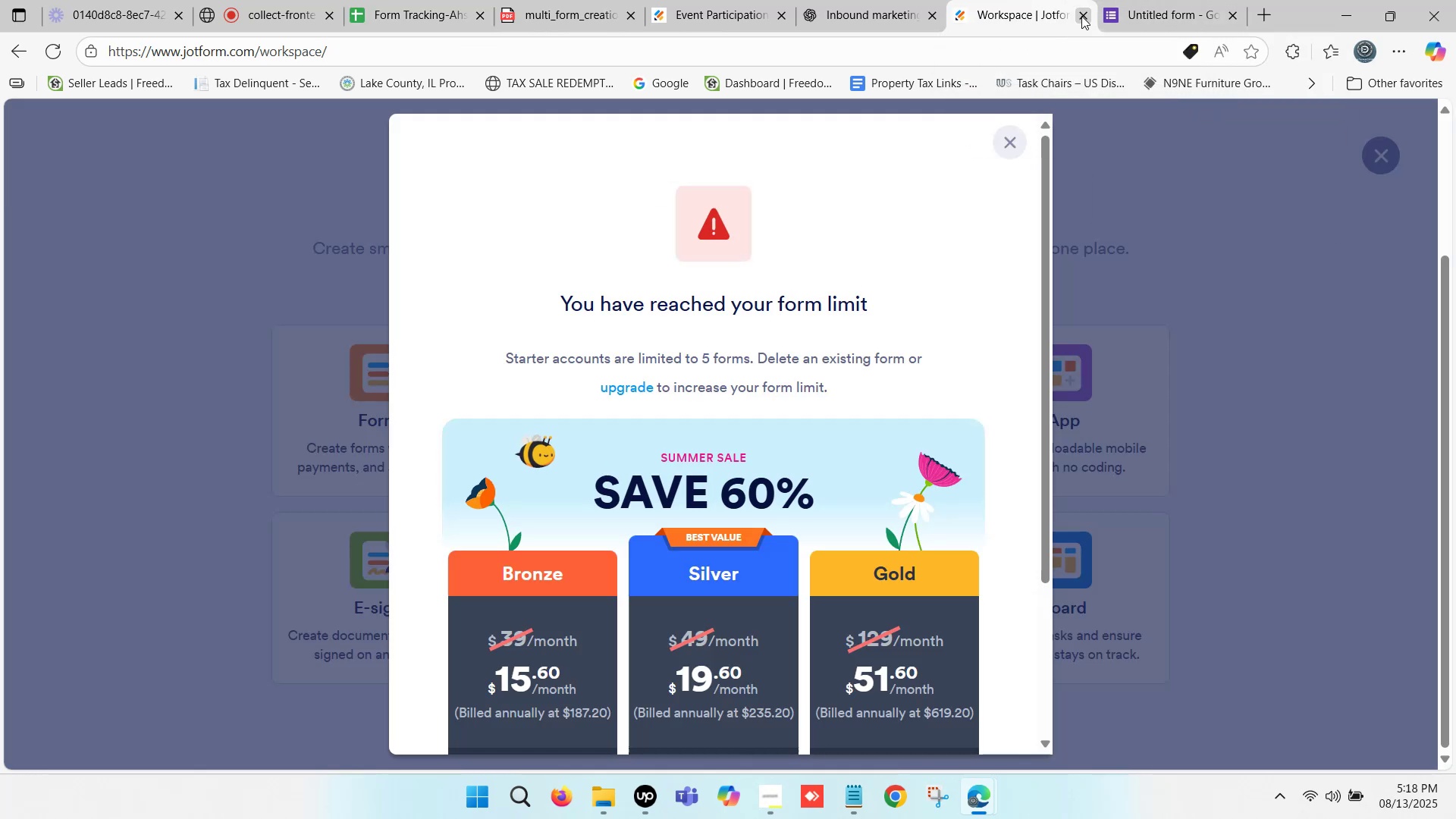 
double_click([1059, 0])
 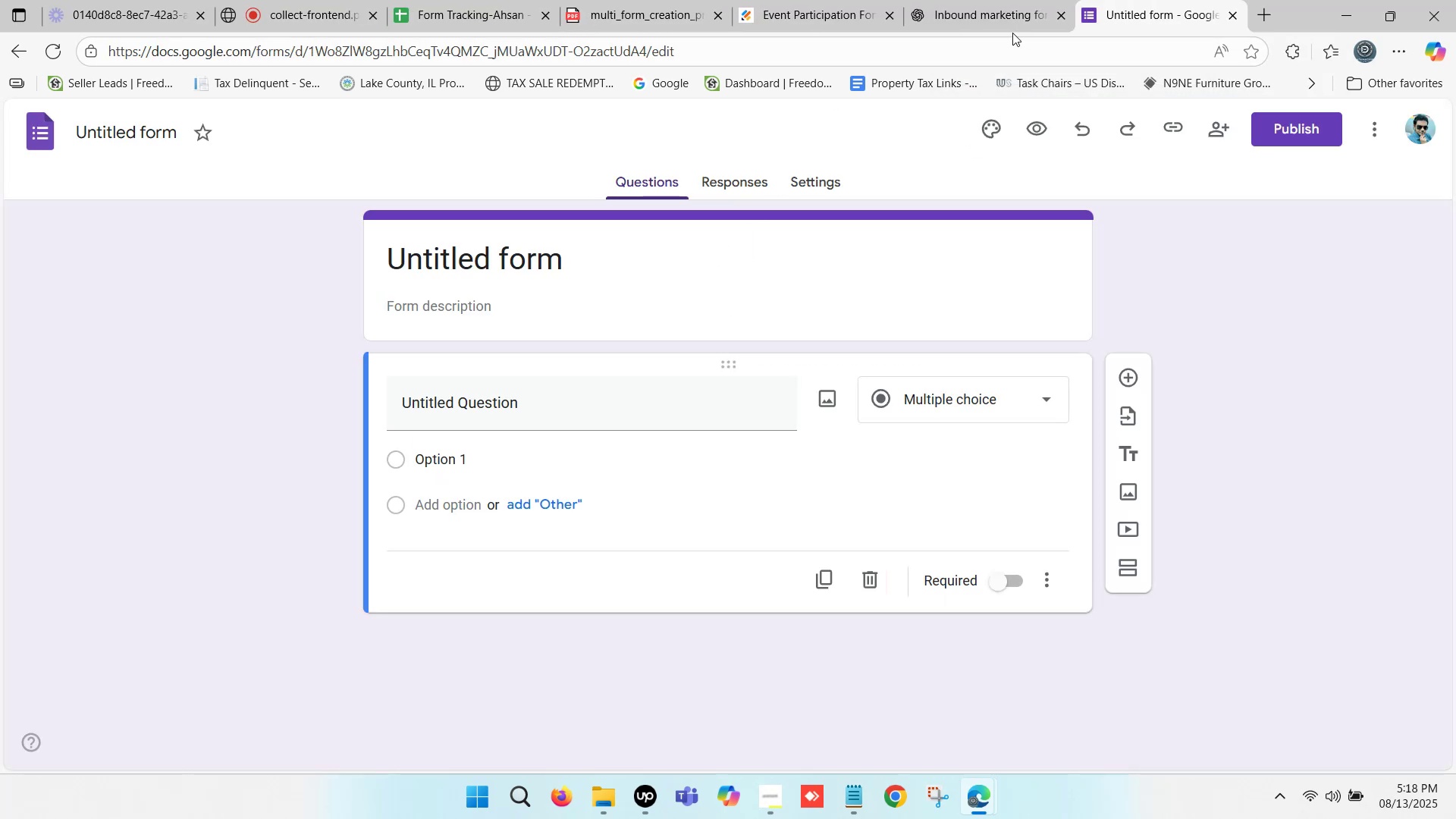 
left_click([941, 0])
 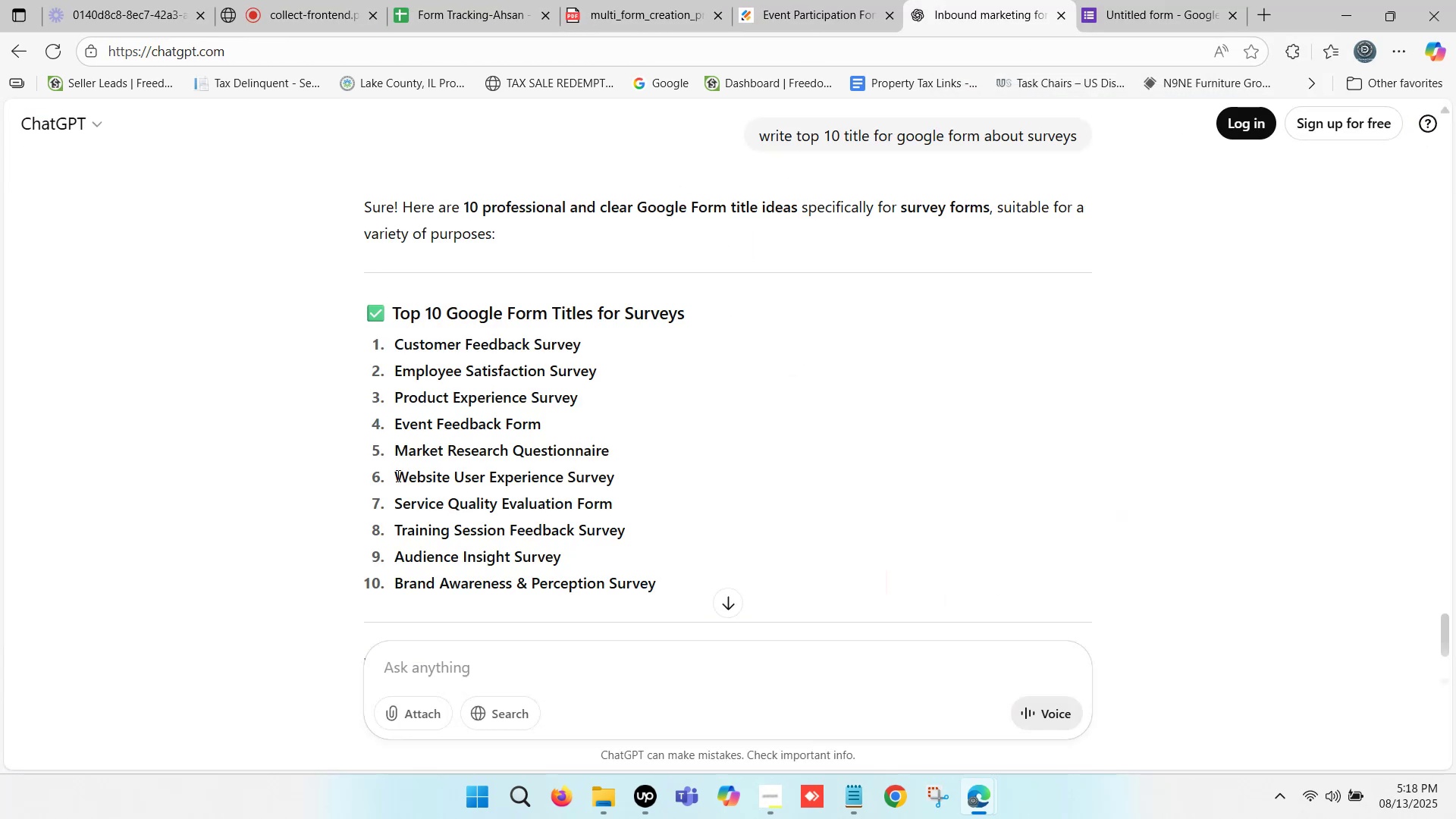 
left_click_drag(start_coordinate=[395, 479], to_coordinate=[613, 472])
 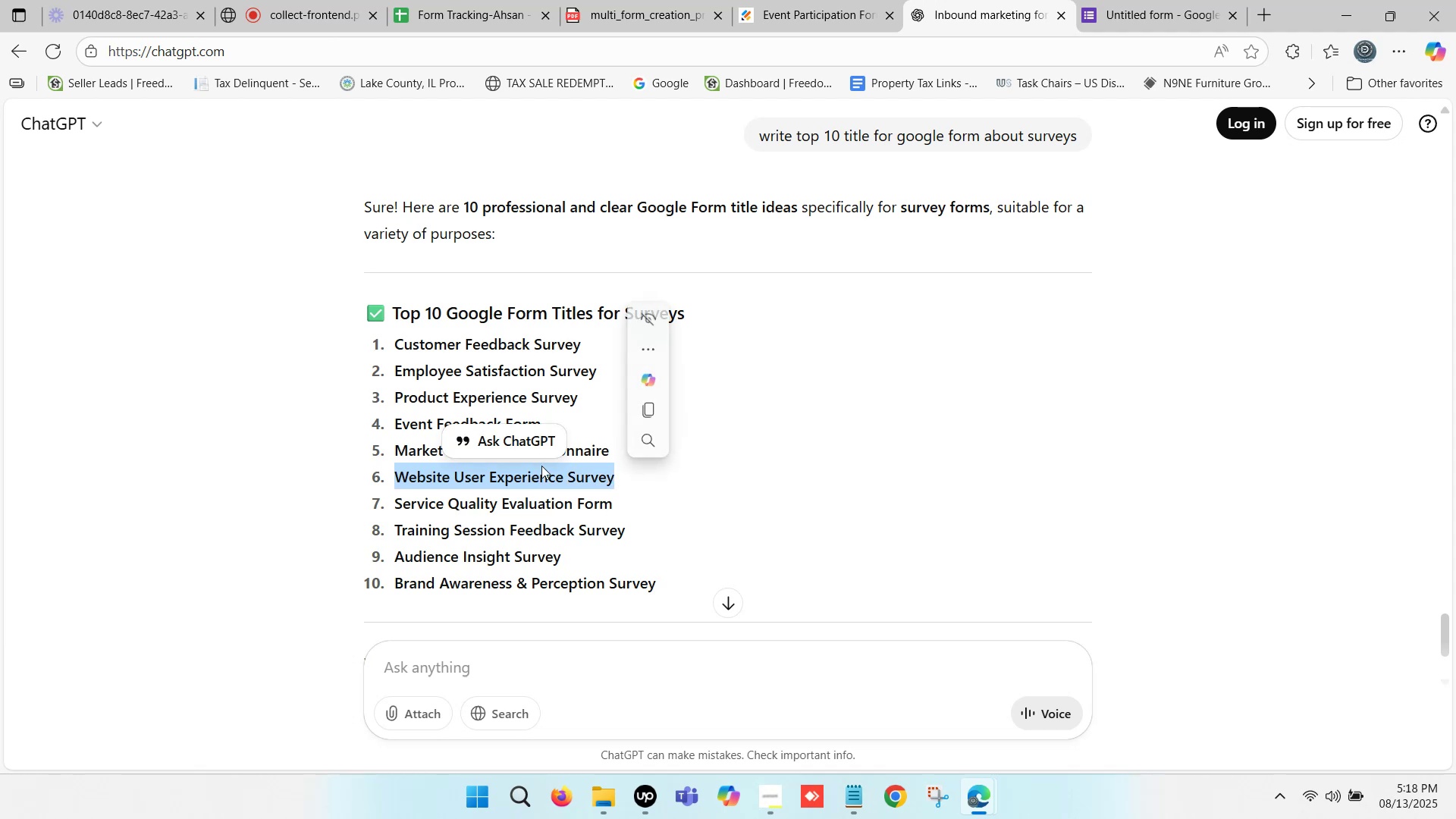 
key(Control+C)
 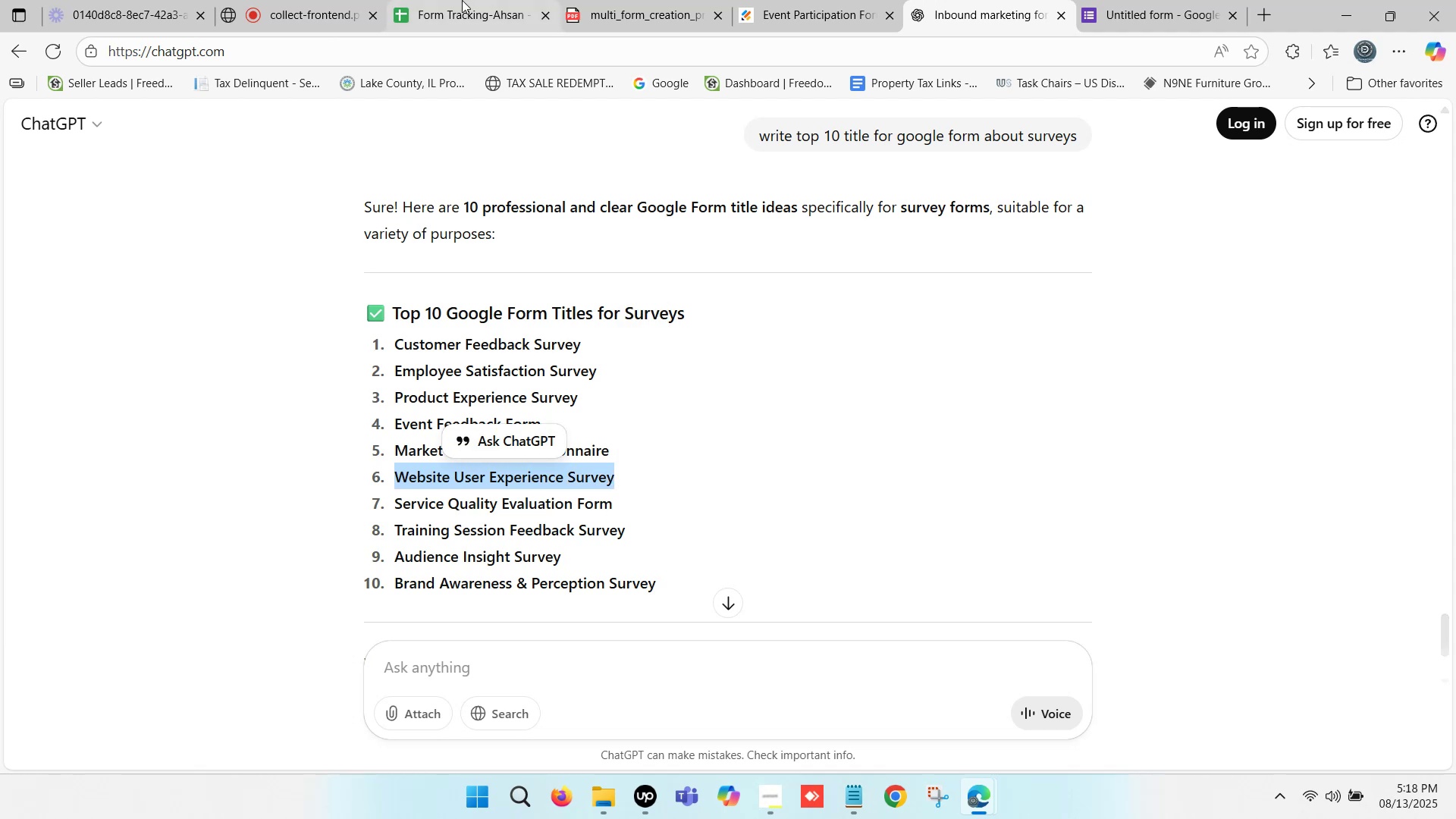 
left_click([462, 0])
 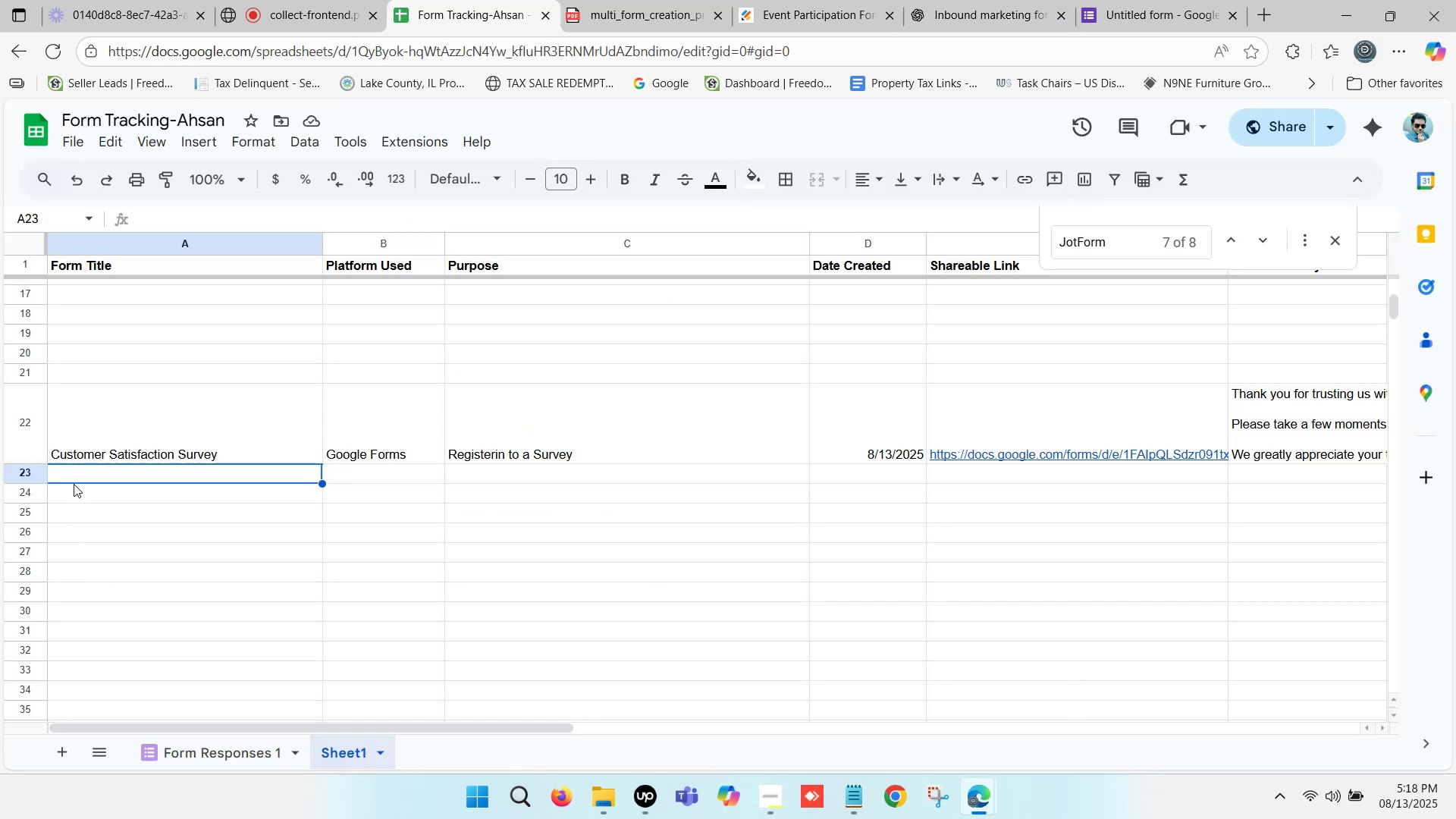 
double_click([76, 476])
 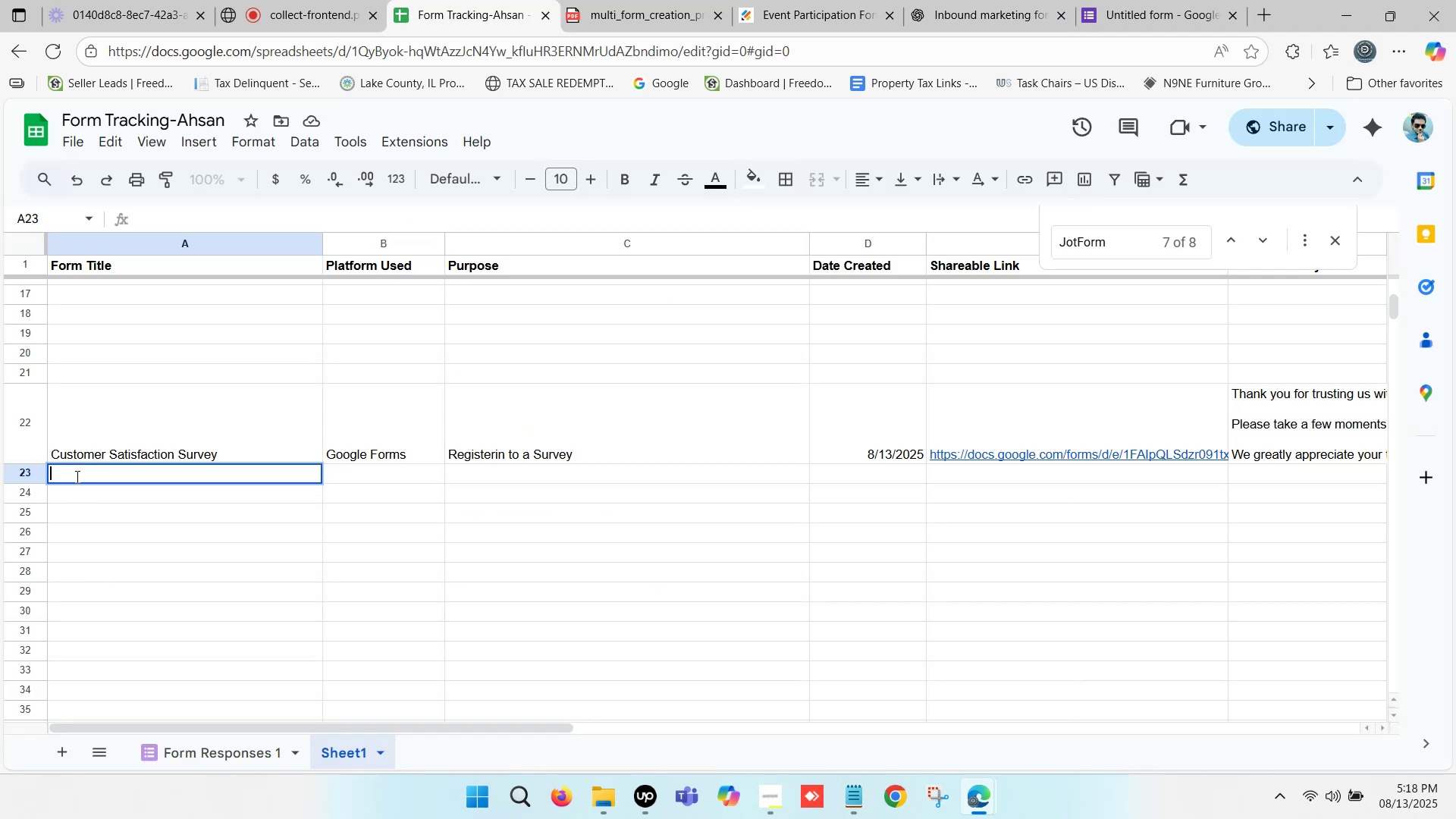 
key(Control+ControlLeft)
 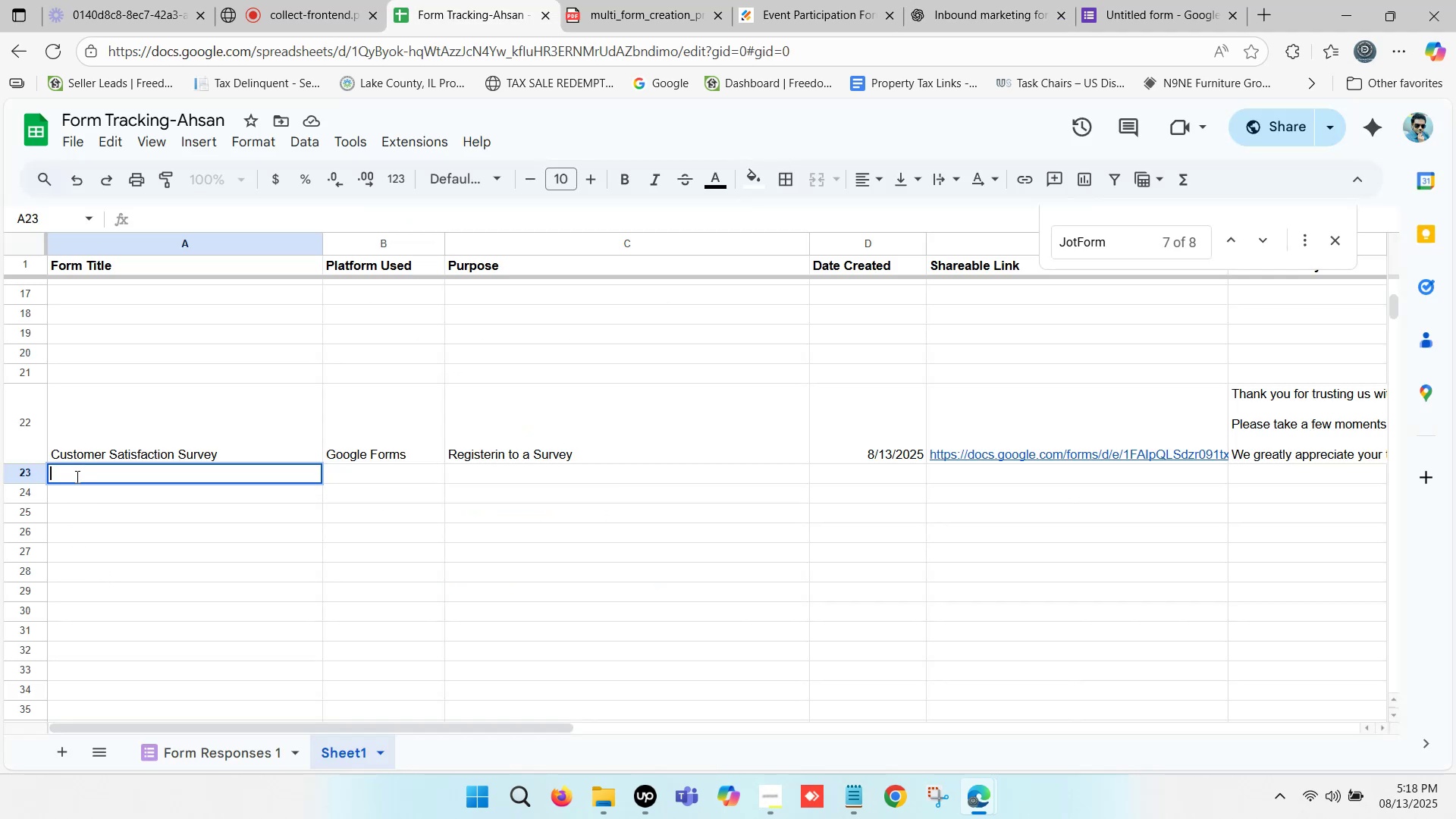 
key(Control+V)
 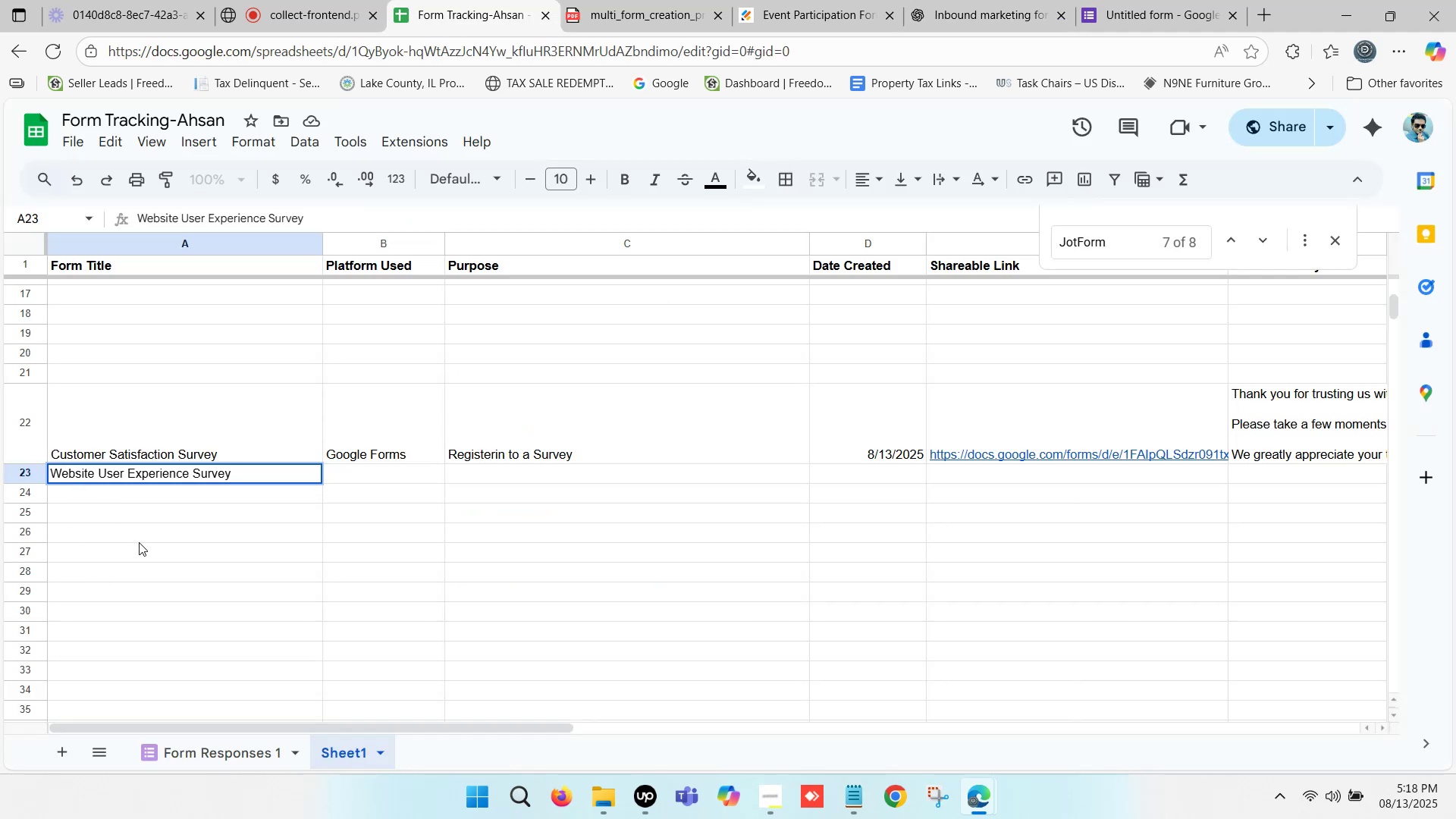 
left_click([139, 542])
 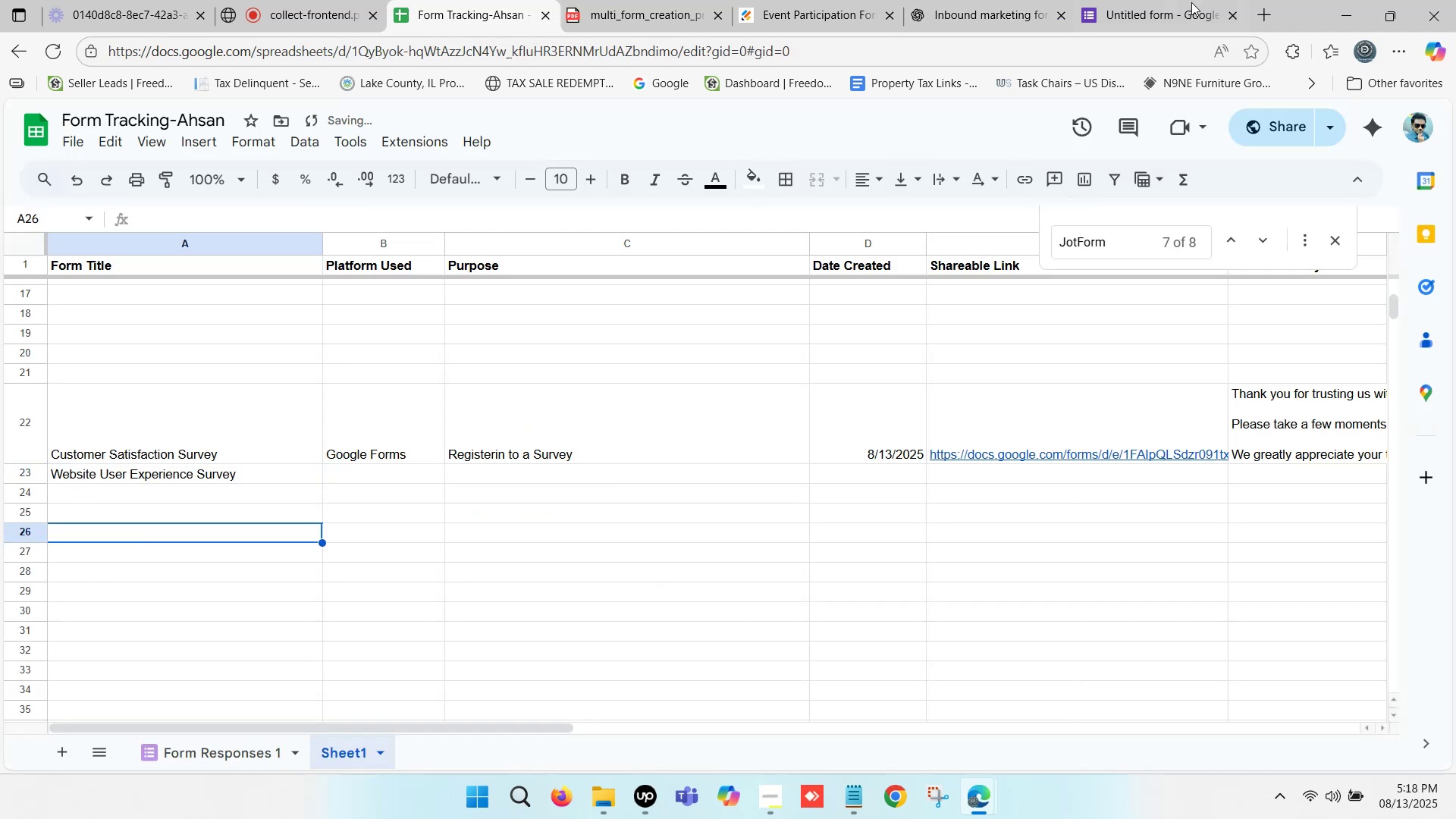 
left_click([1166, 0])
 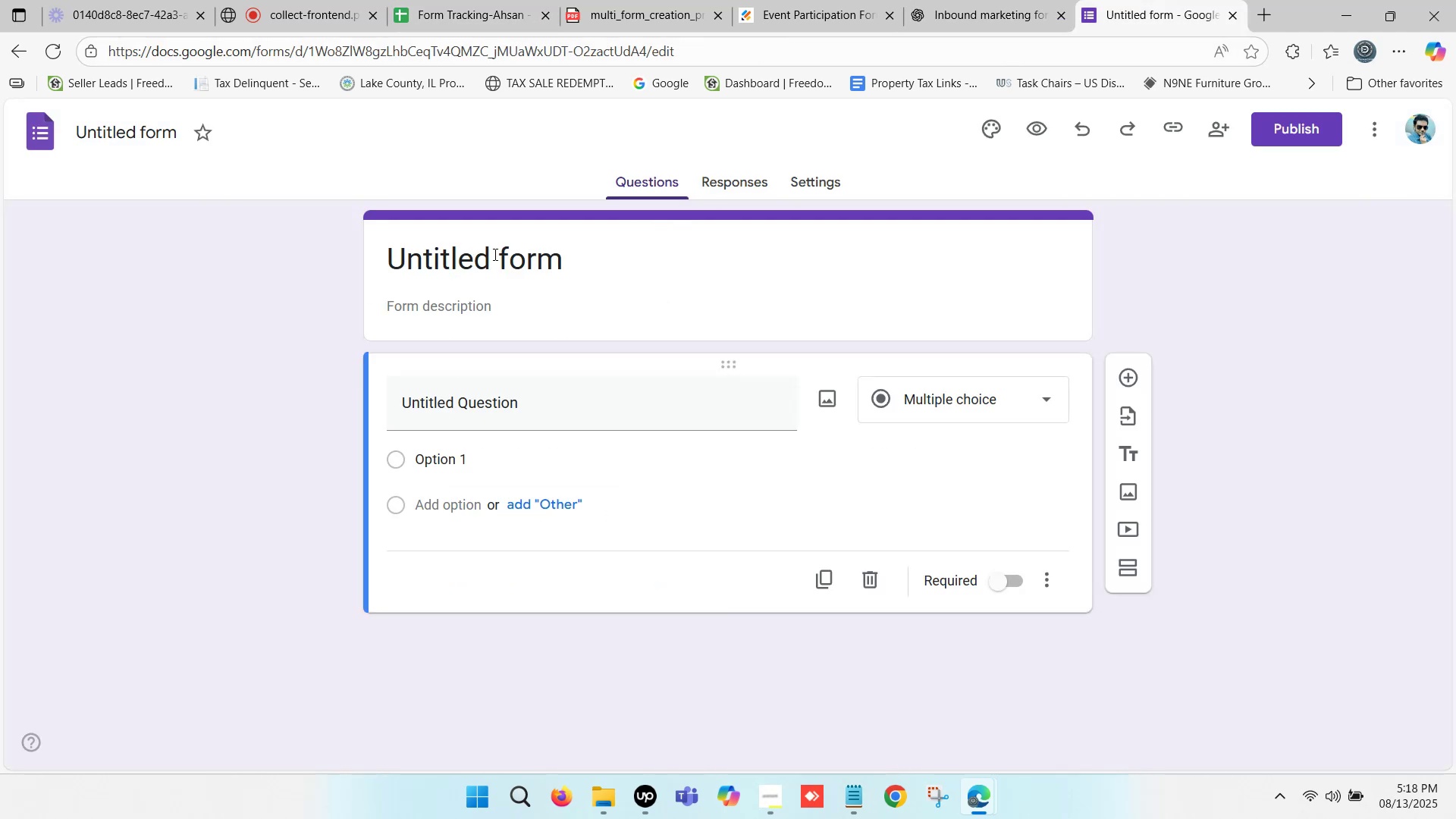 
left_click([490, 255])
 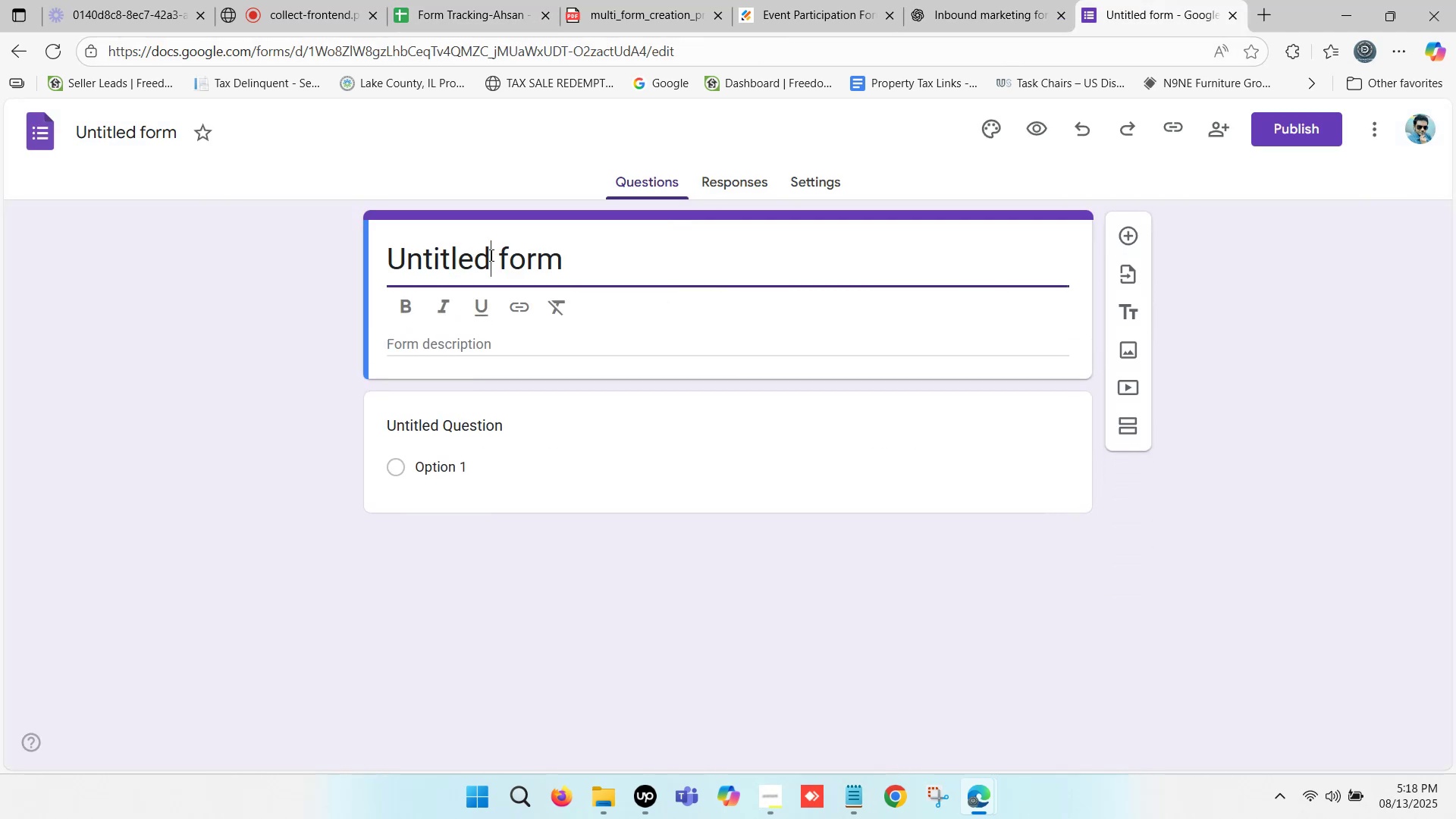 
left_click([490, 255])
 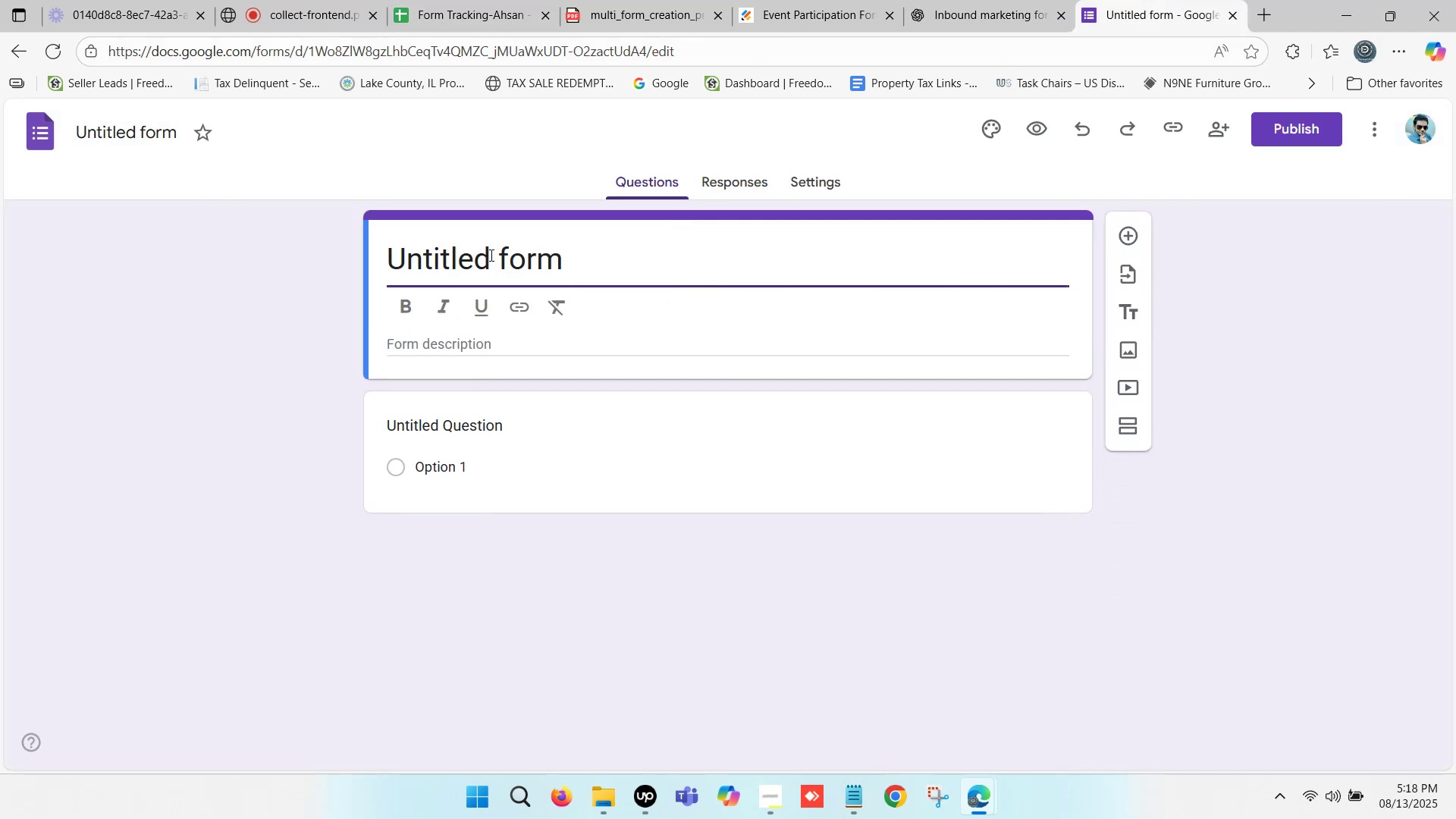 
key(Control+A)
 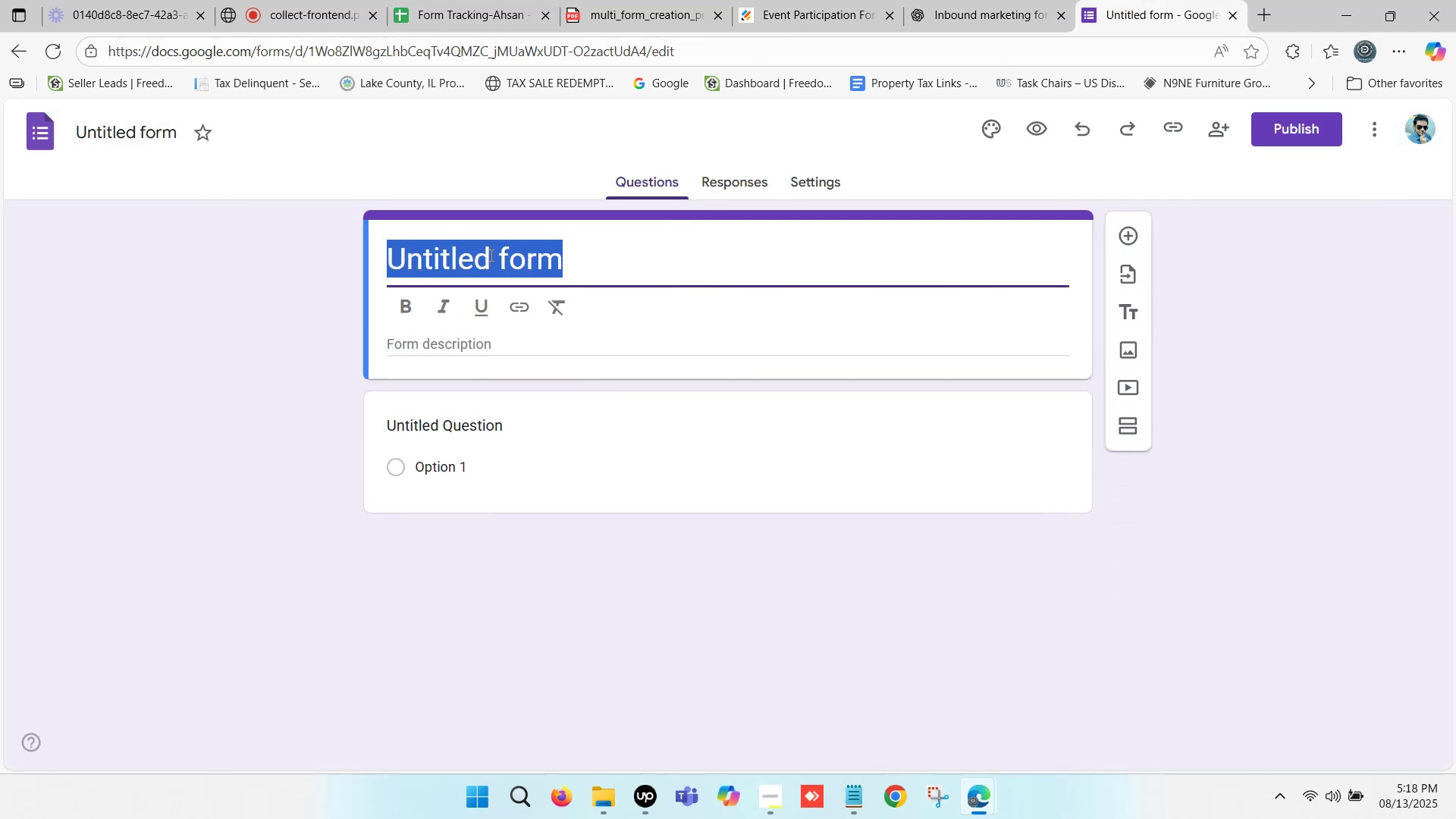 
key(Control+V)
 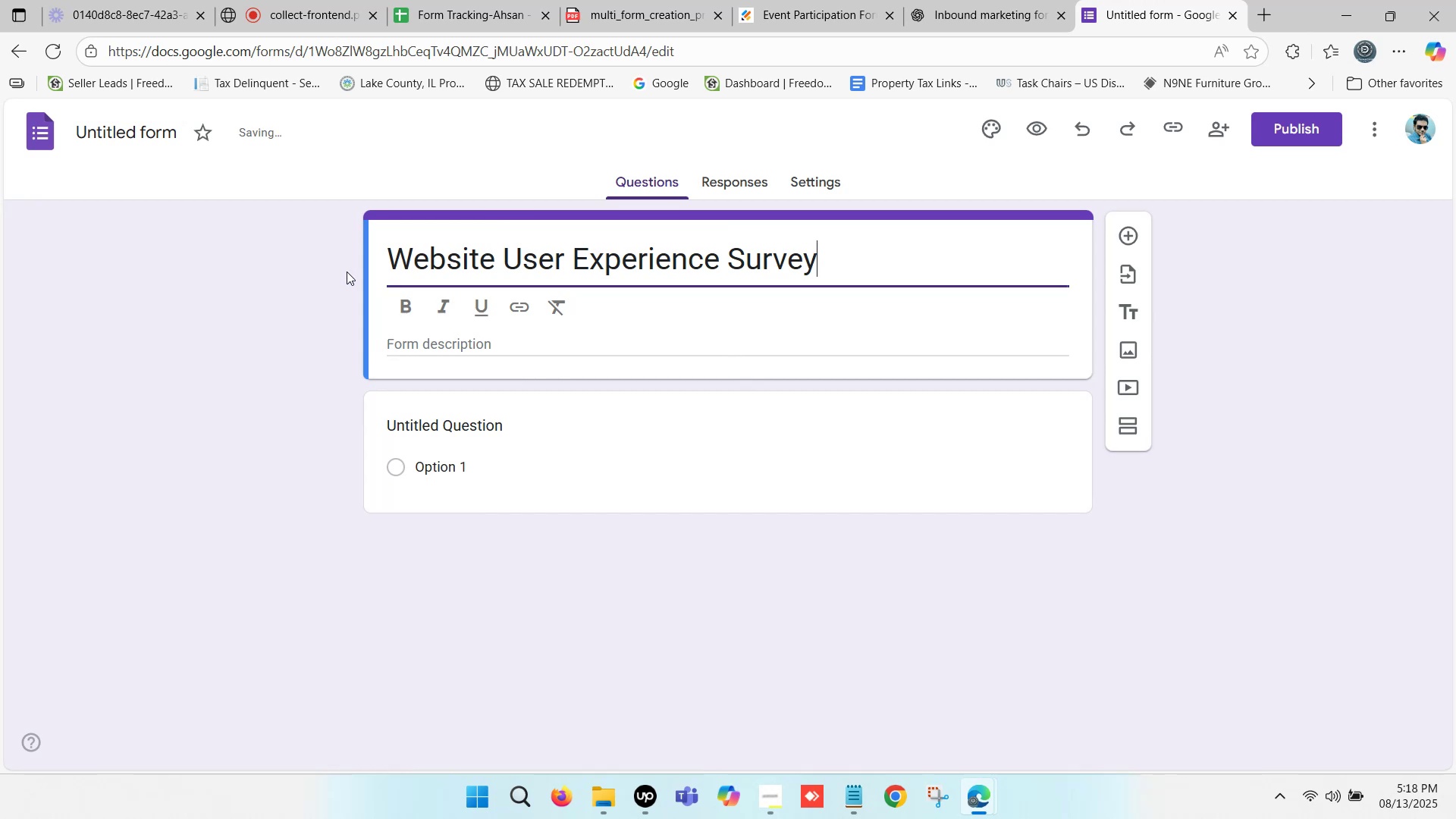 
left_click([337, 271])
 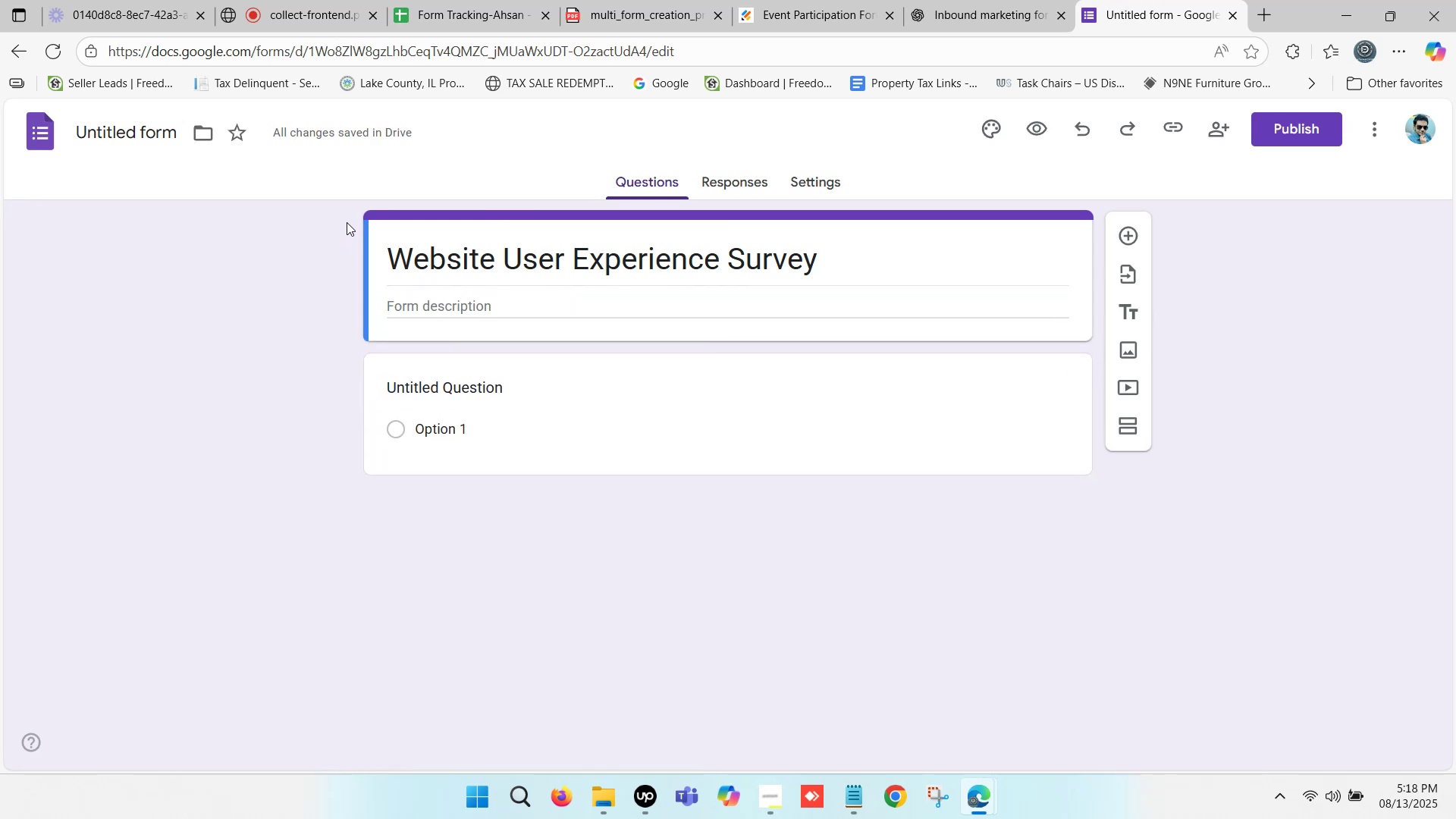 
left_click([344, 342])
 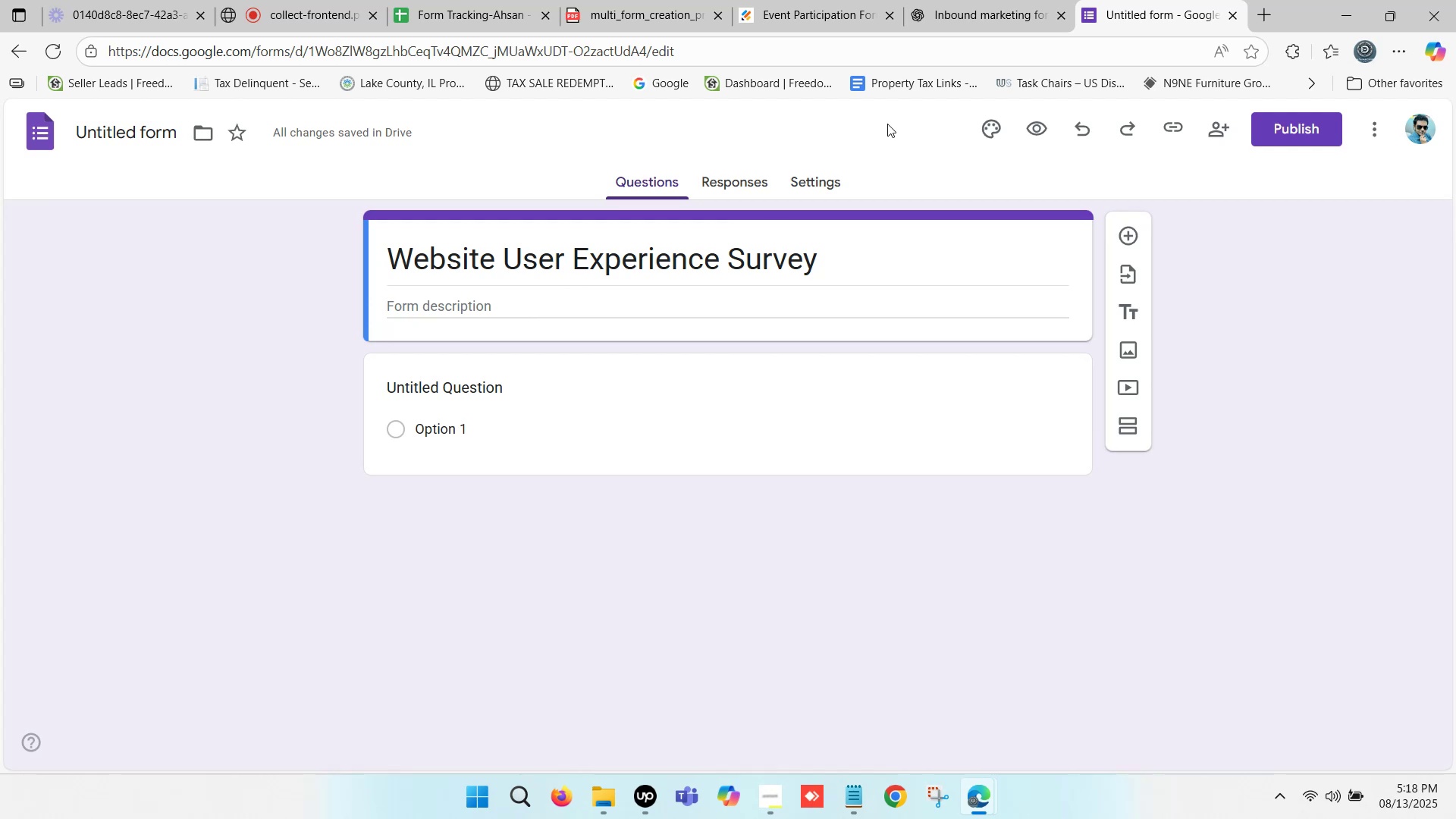 
wait(6.1)
 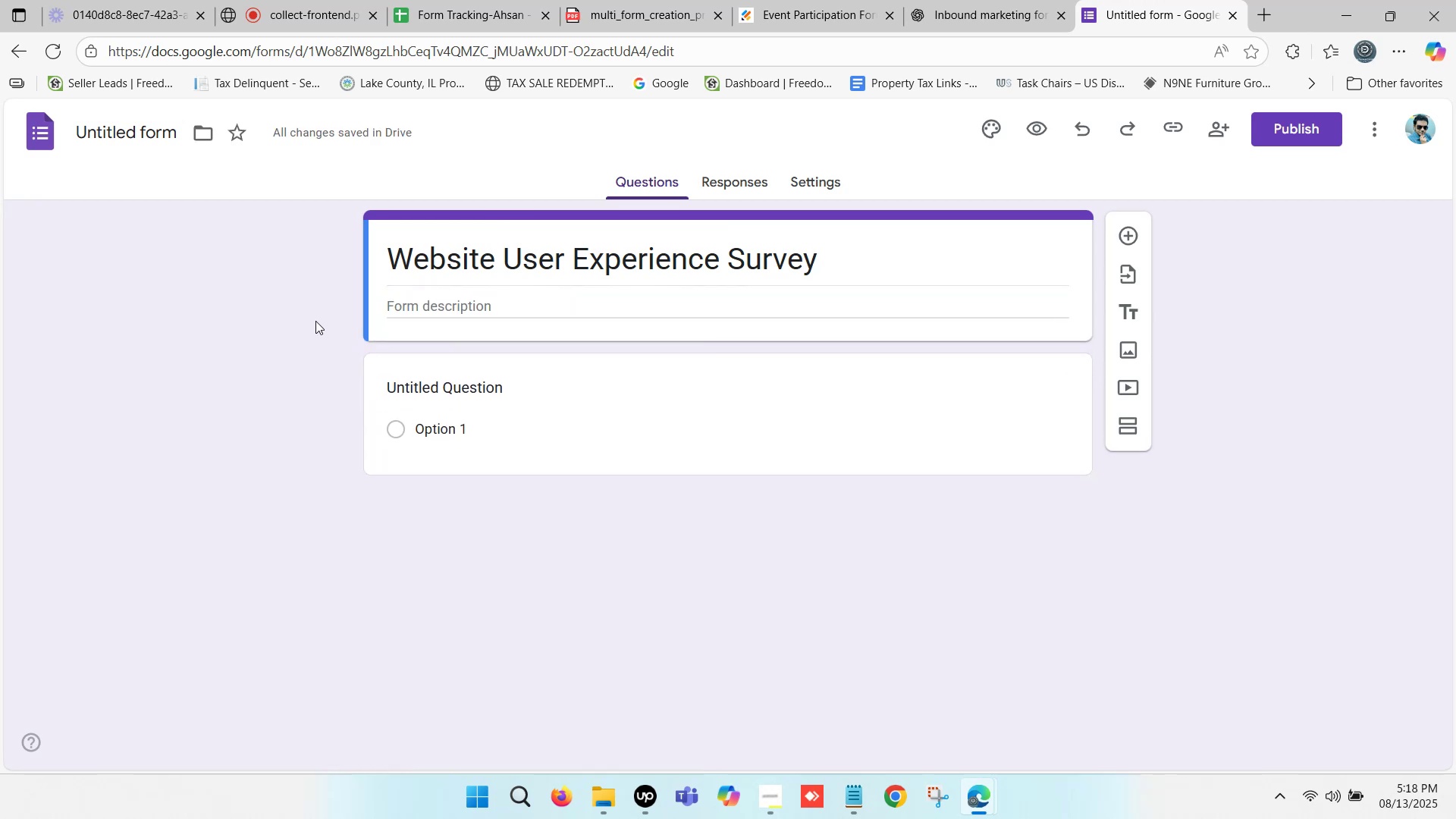 
left_click([425, 666])
 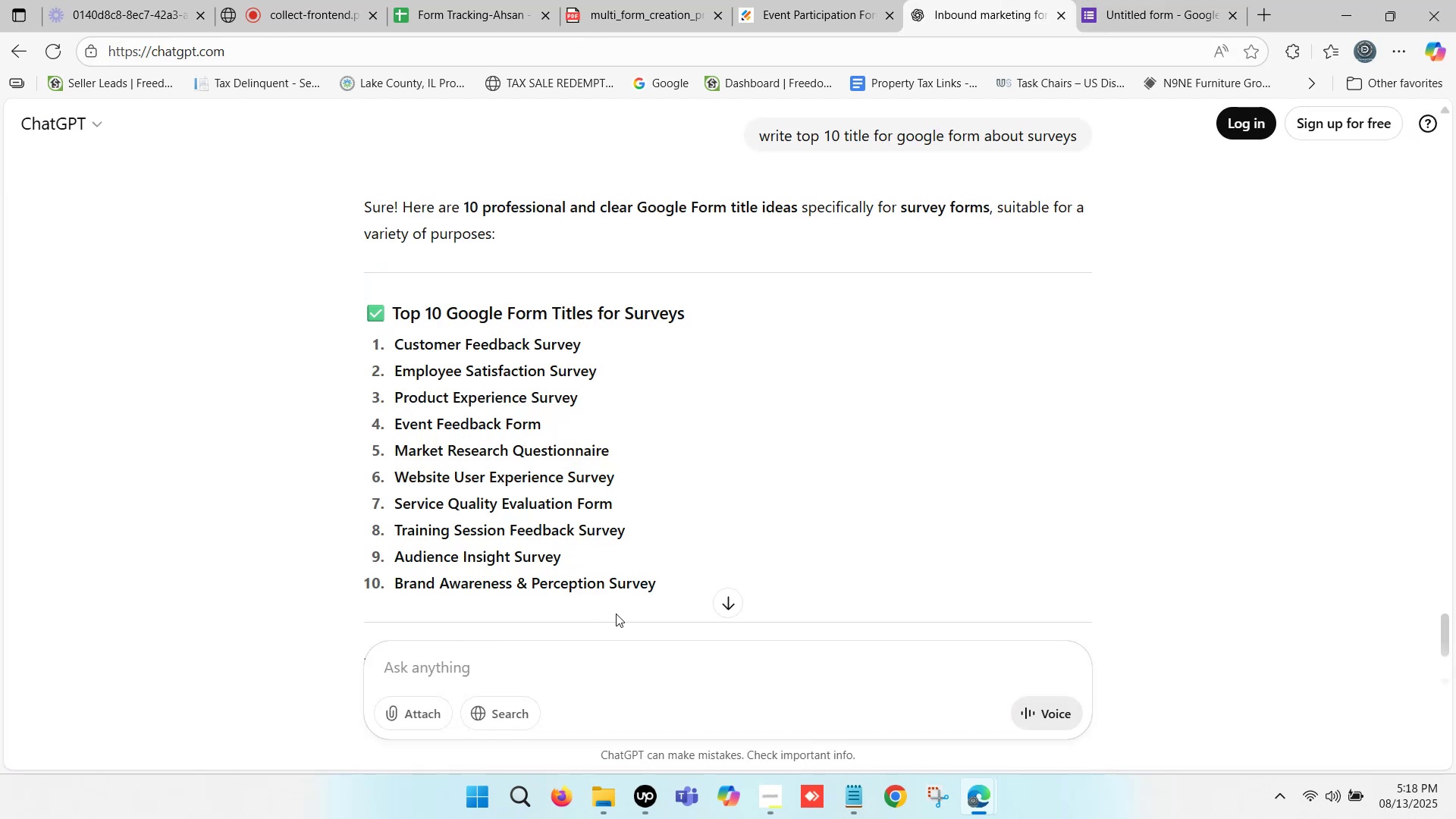 
type(write a description about 0)
key(Backspace)
type(- )
 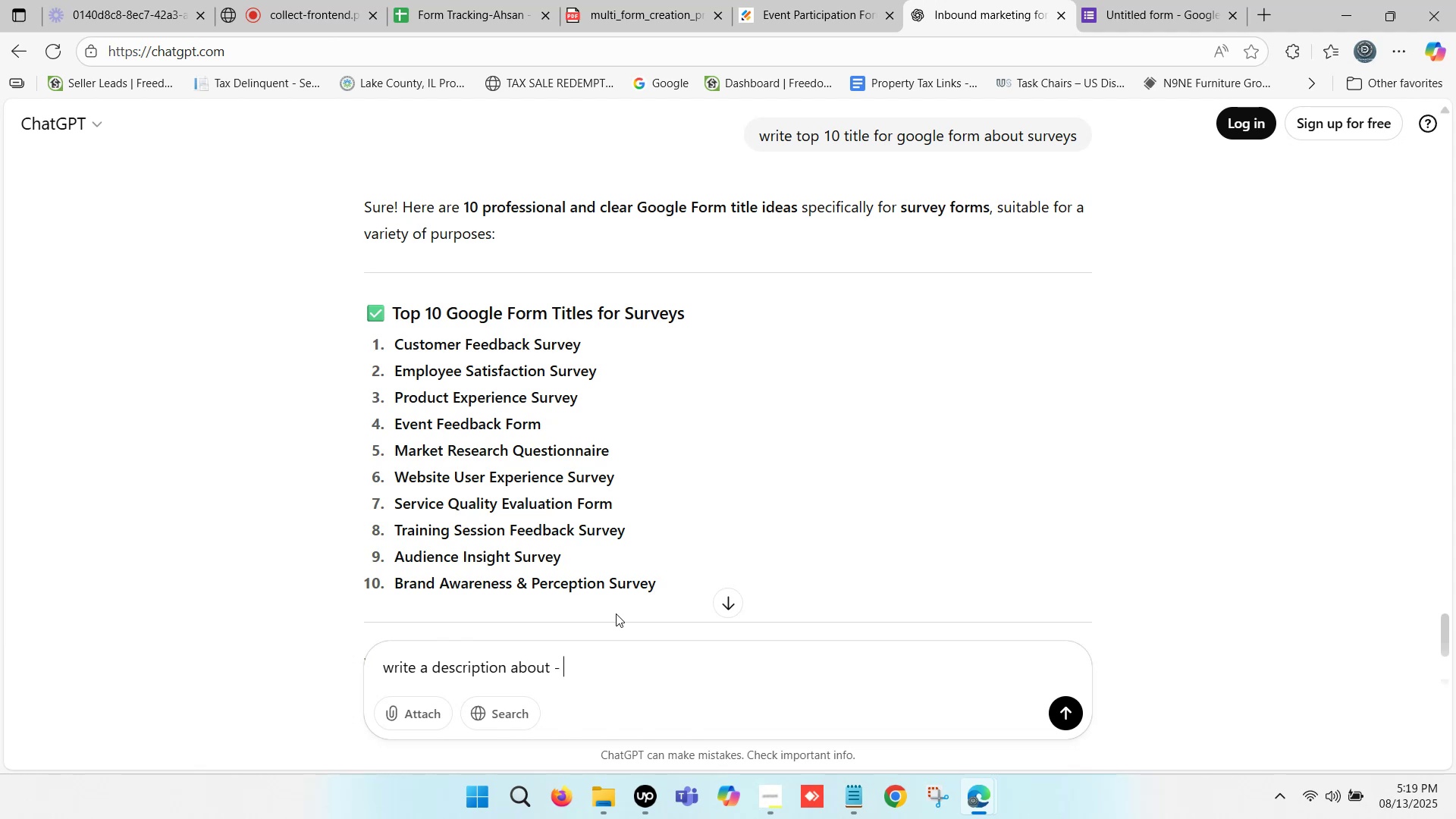 
key(Control+V)
 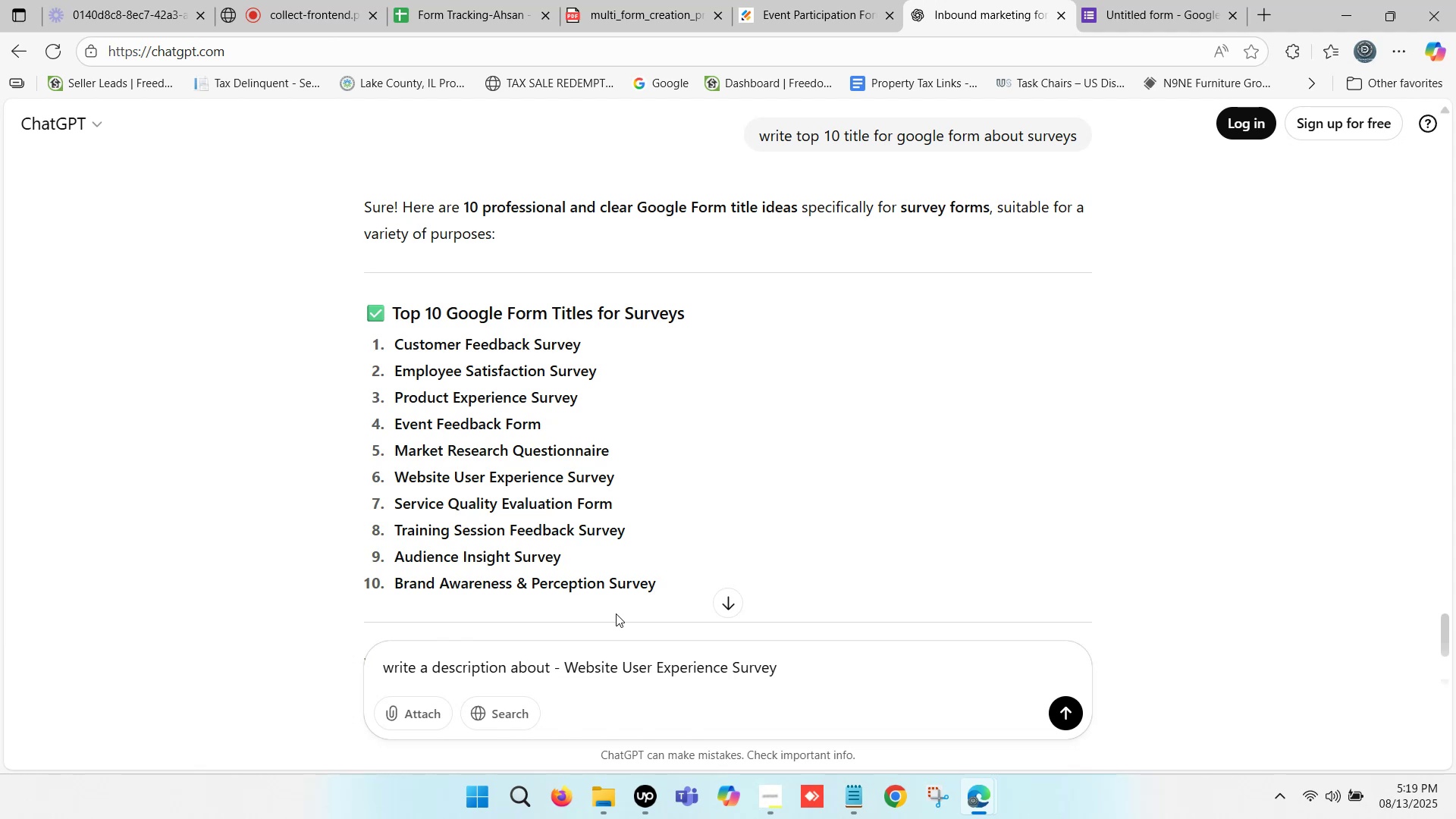 
key(Enter)
 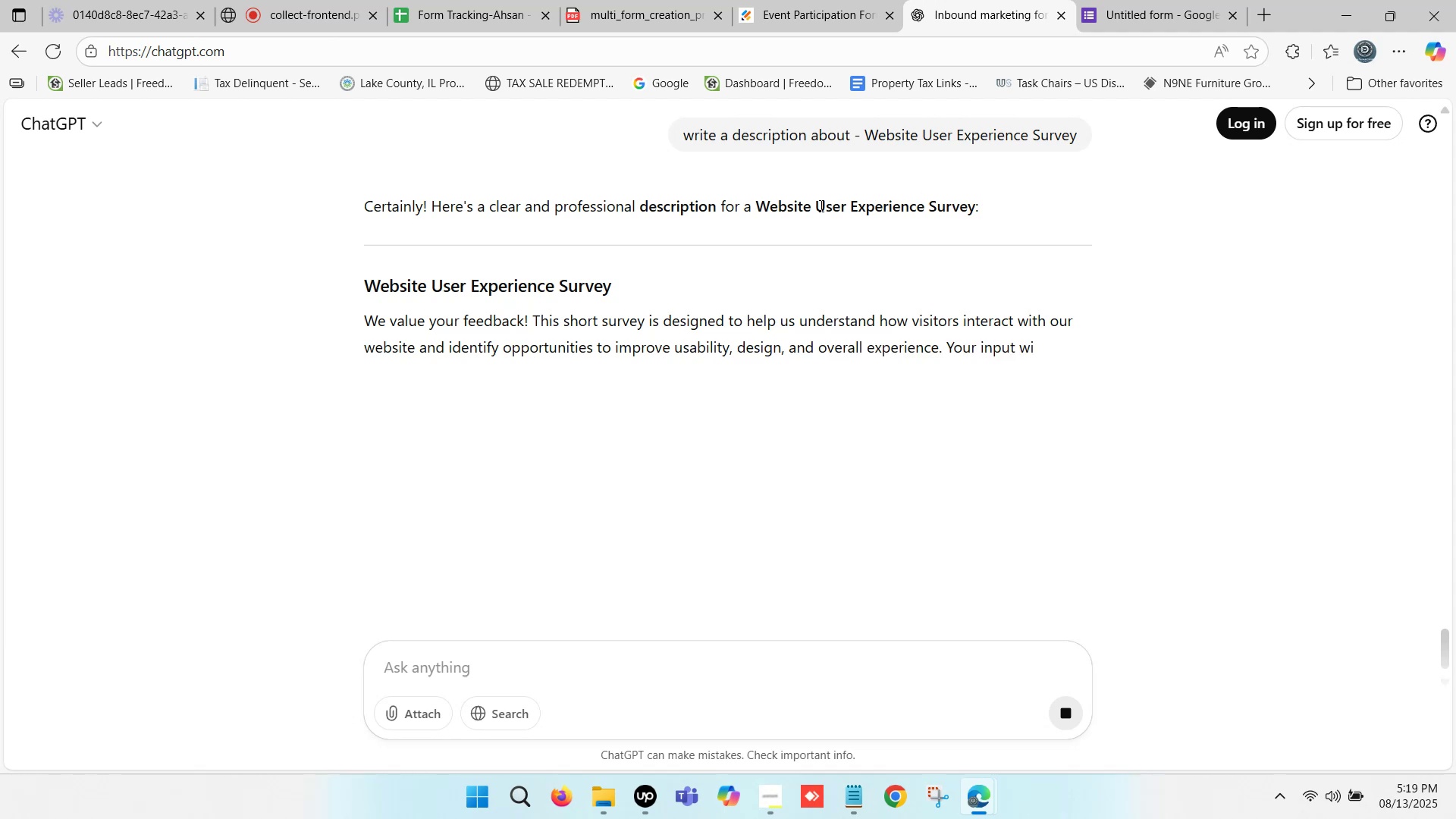 
wait(9.14)
 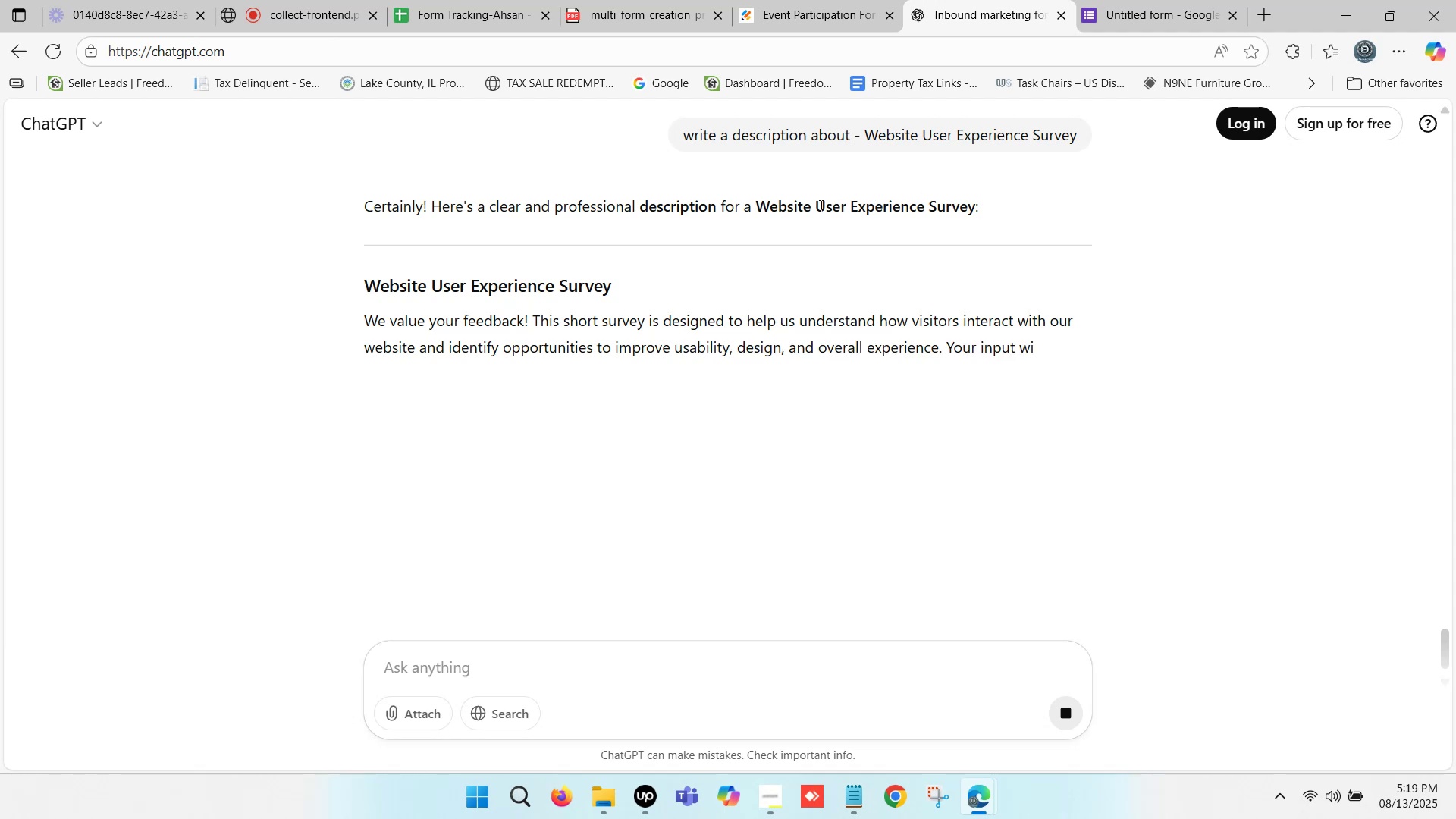 
left_click_drag(start_coordinate=[510, 442], to_coordinate=[350, 322])
 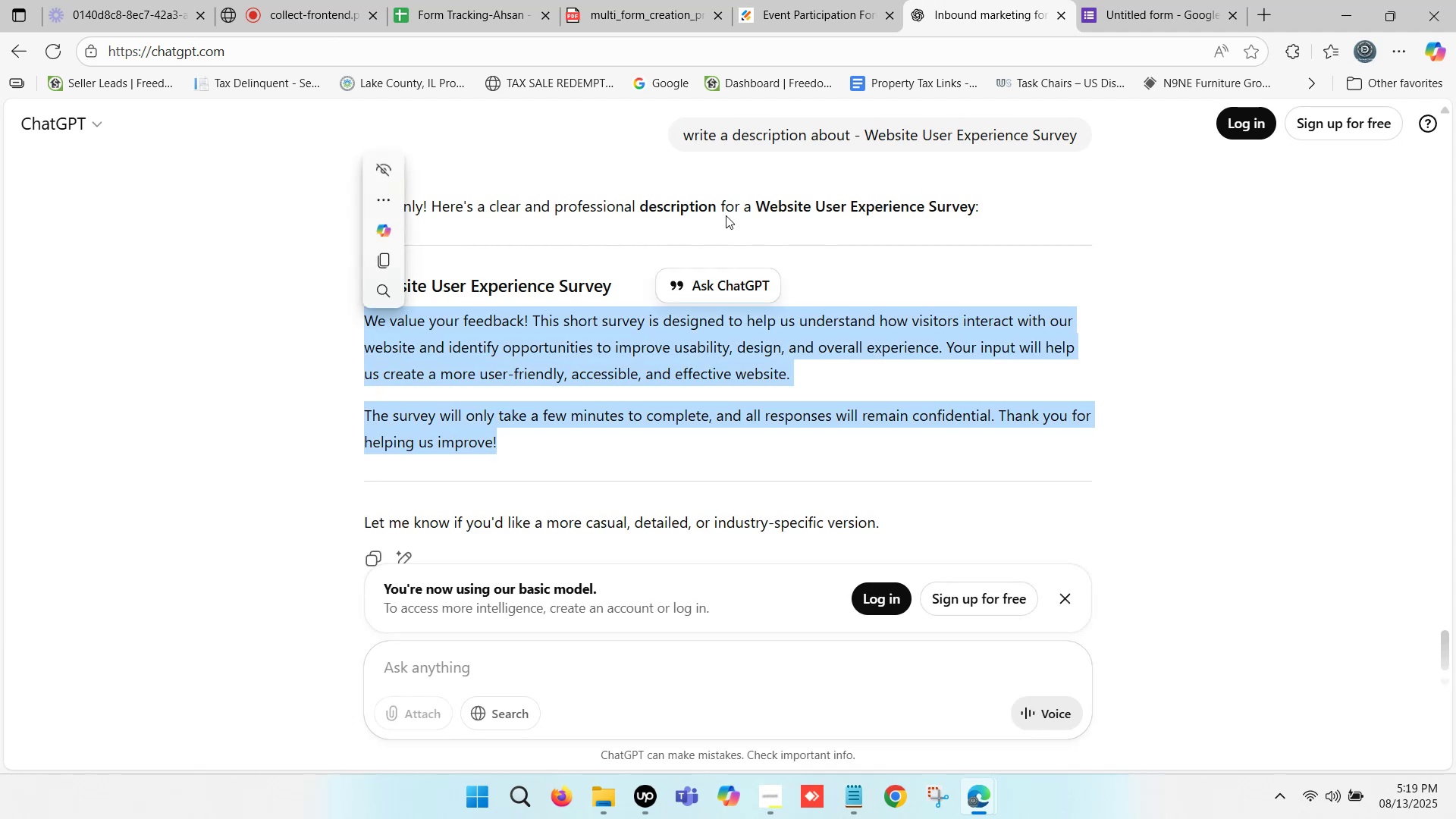 
key(Control+C)
 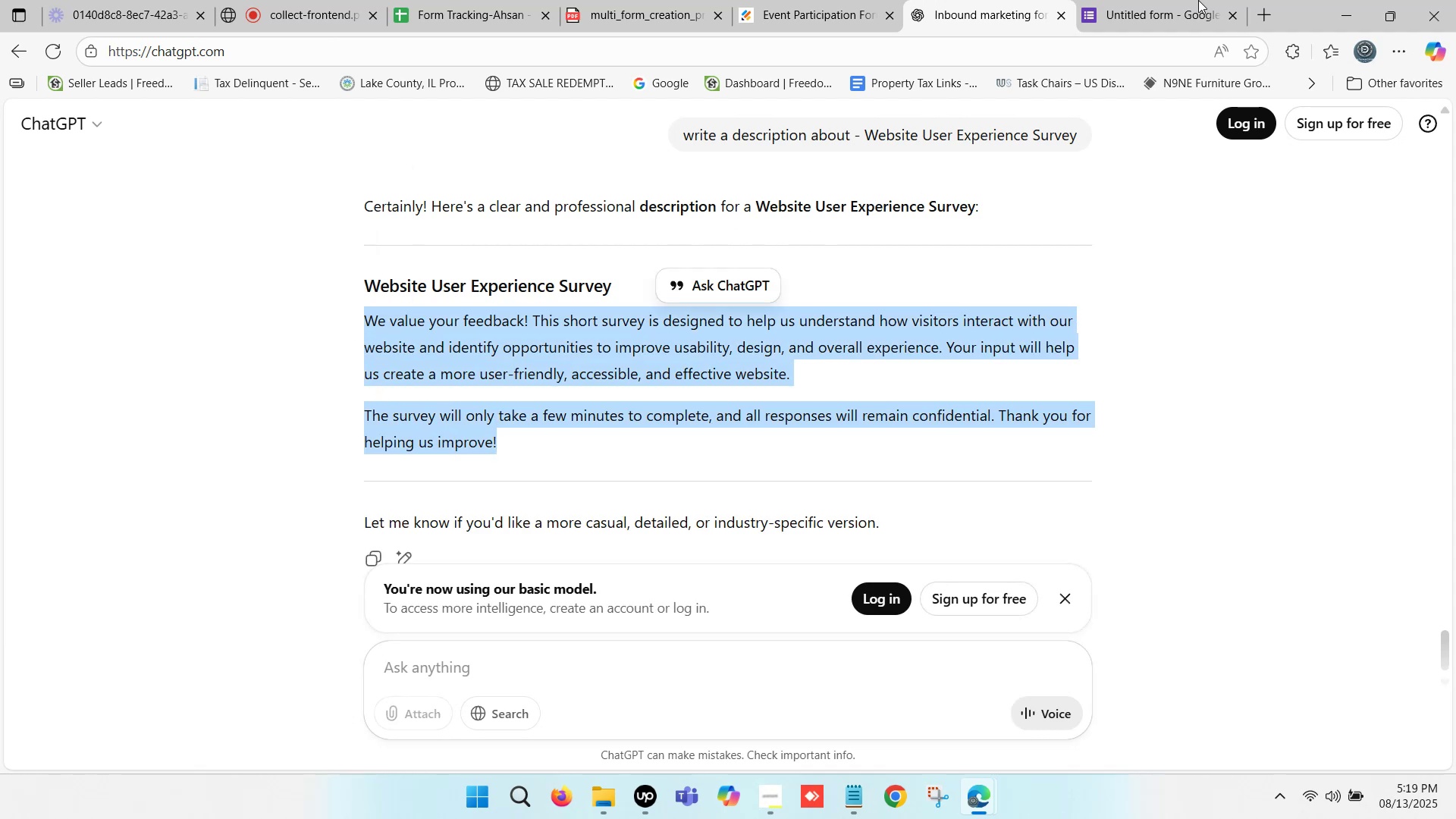 
left_click([1200, 0])
 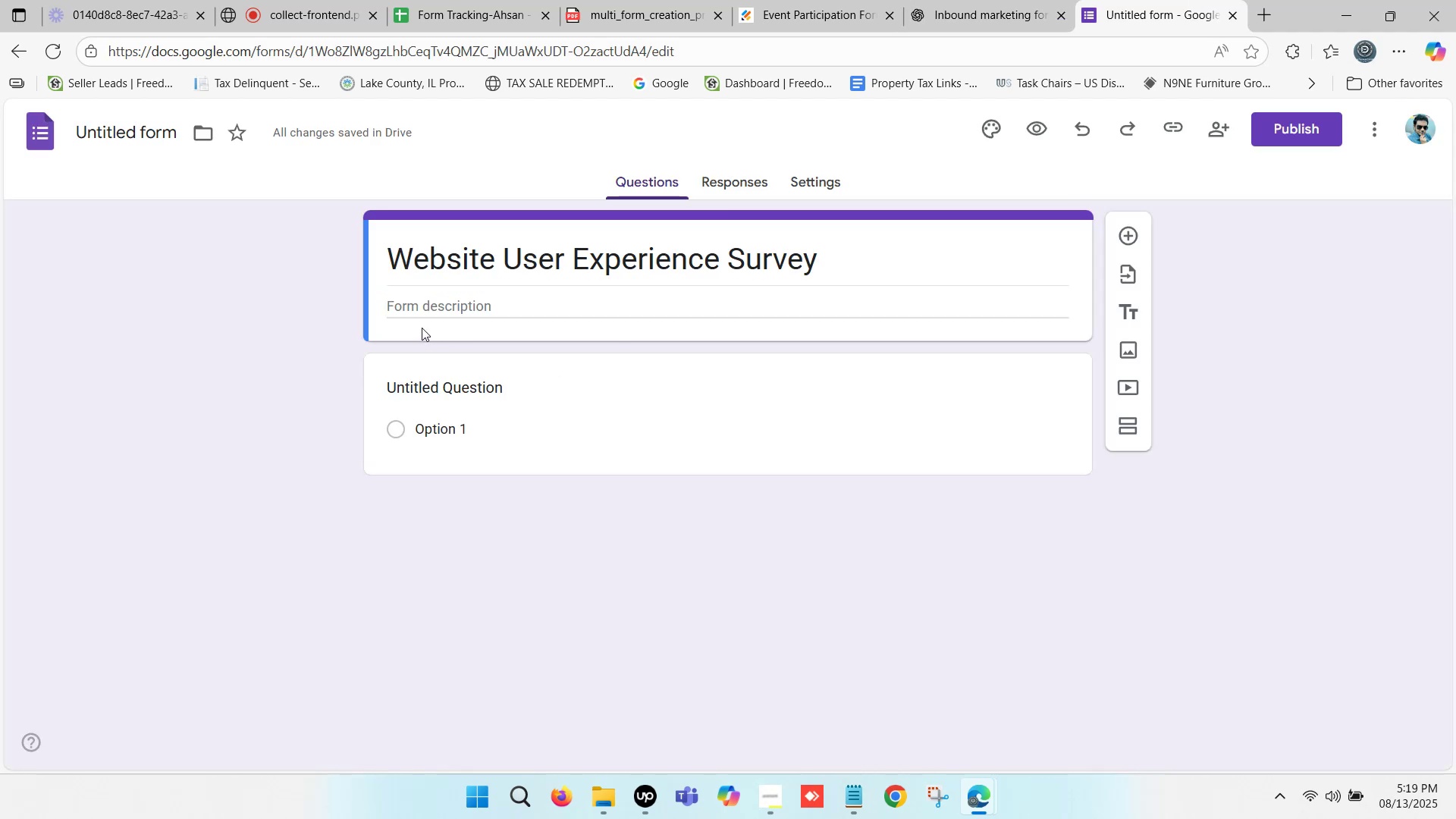 
left_click([438, 312])
 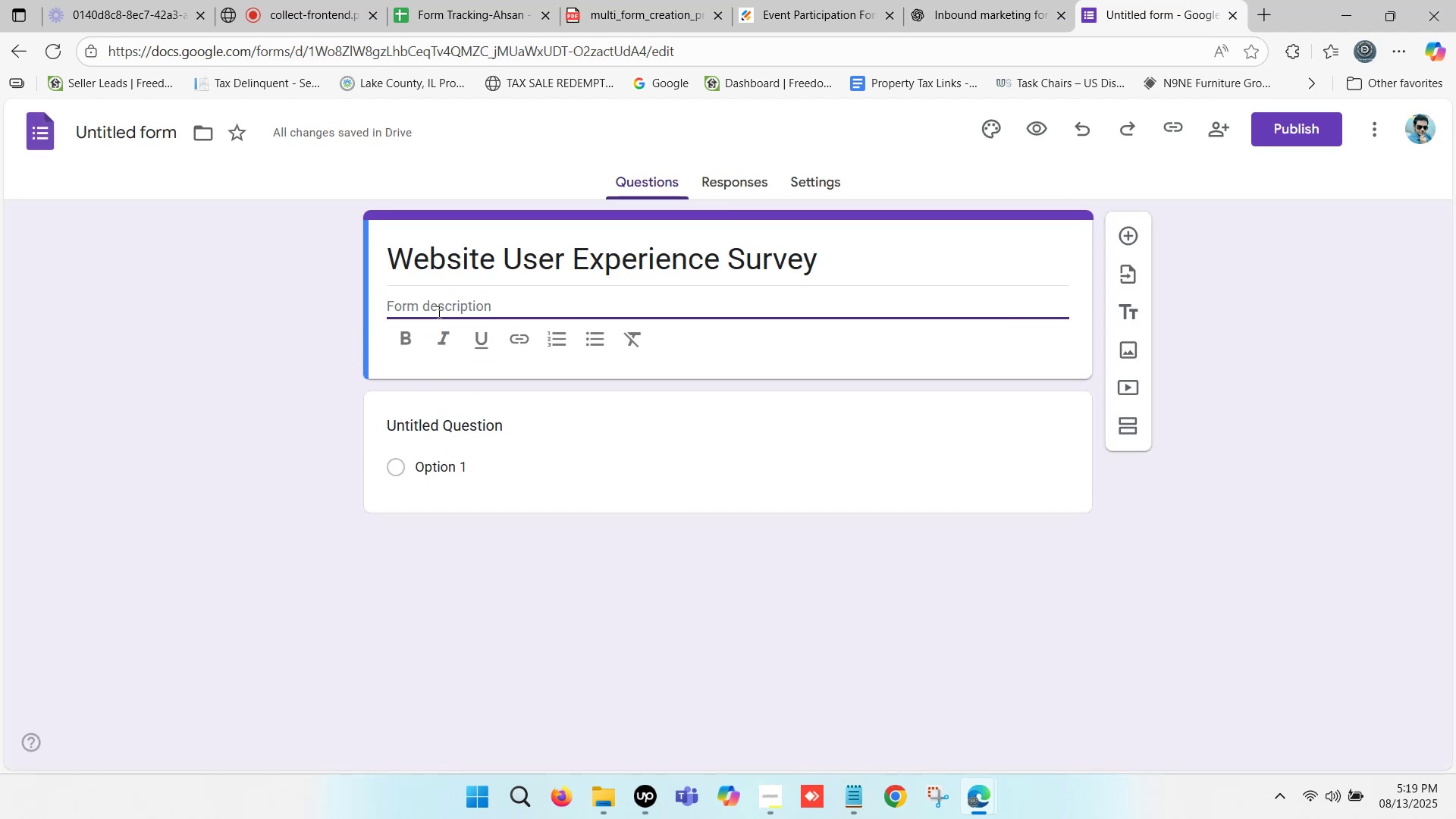 
key(Control+ControlLeft)
 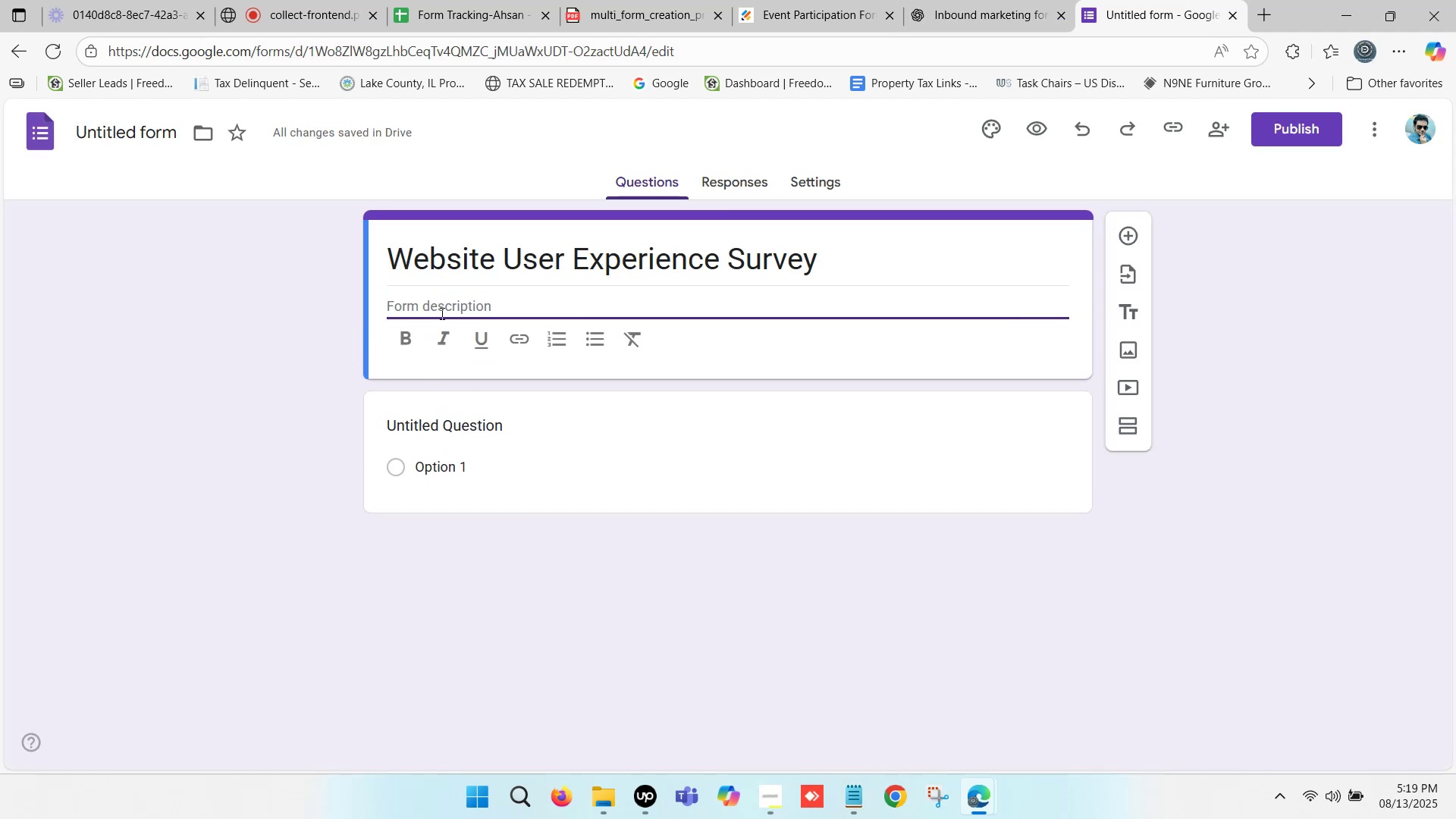 
key(Control+V)
 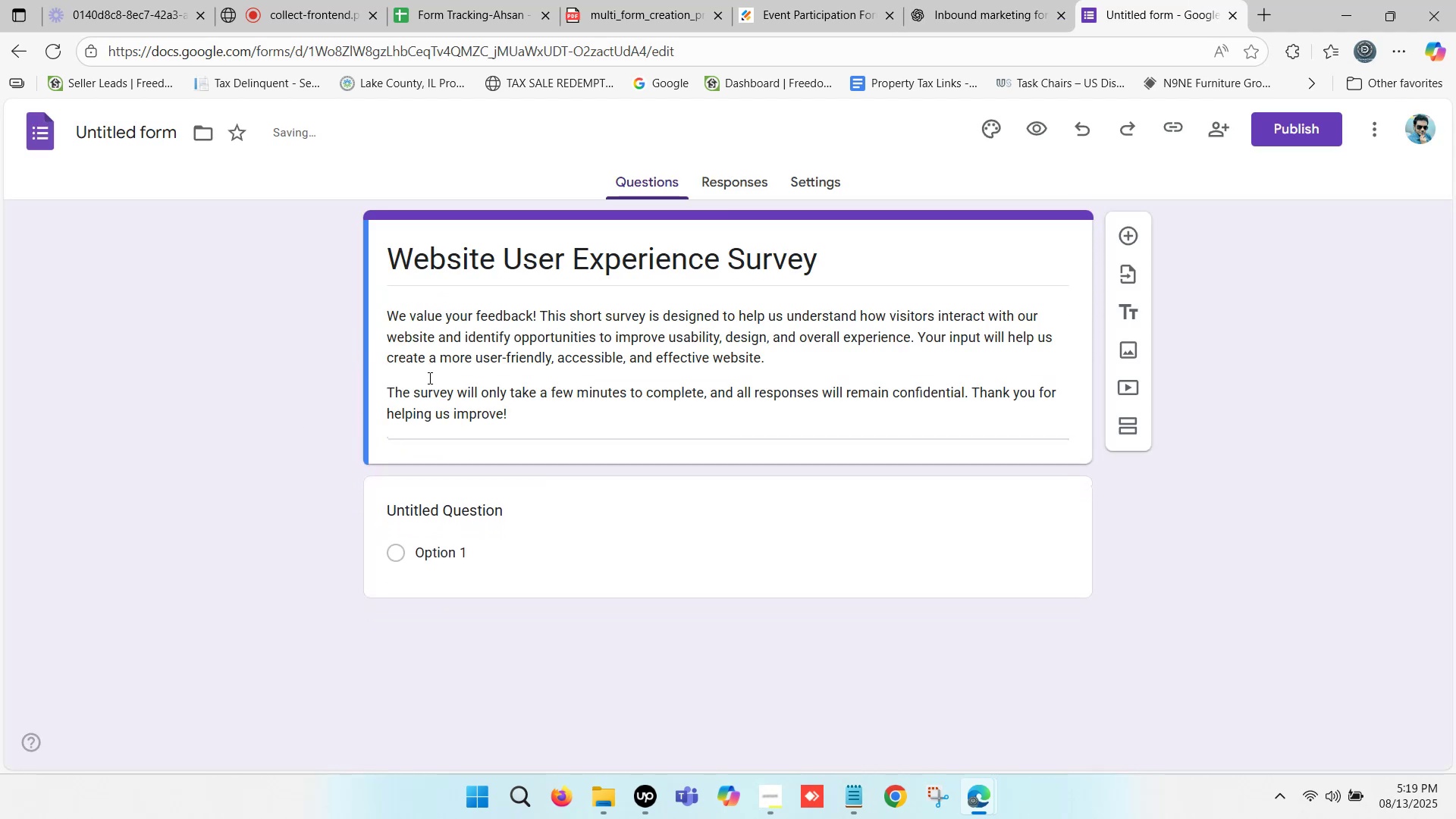 
scroll: coordinate [633, 299], scroll_direction: down, amount: 1.0
 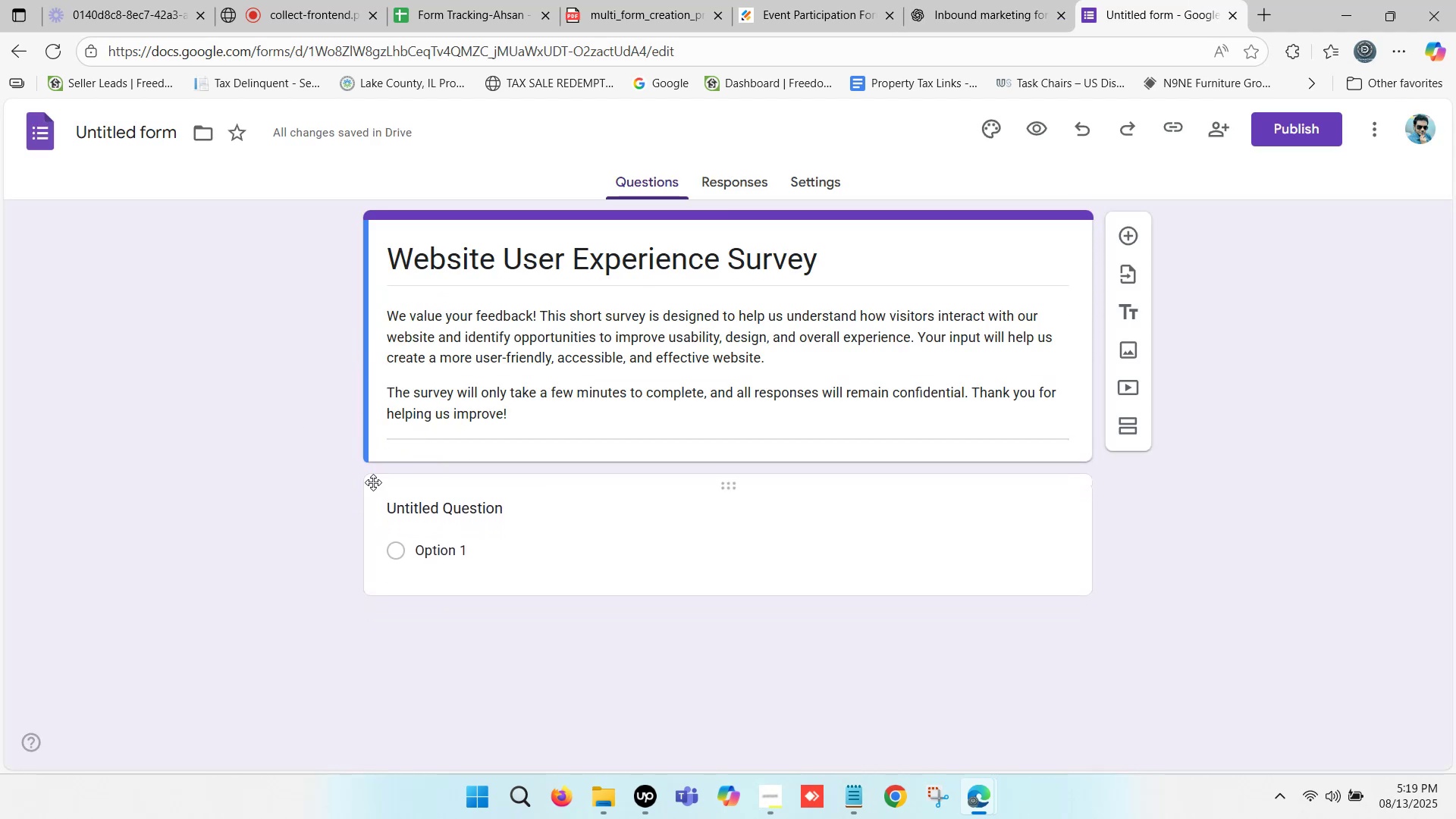 
mouse_move([1126, 303])
 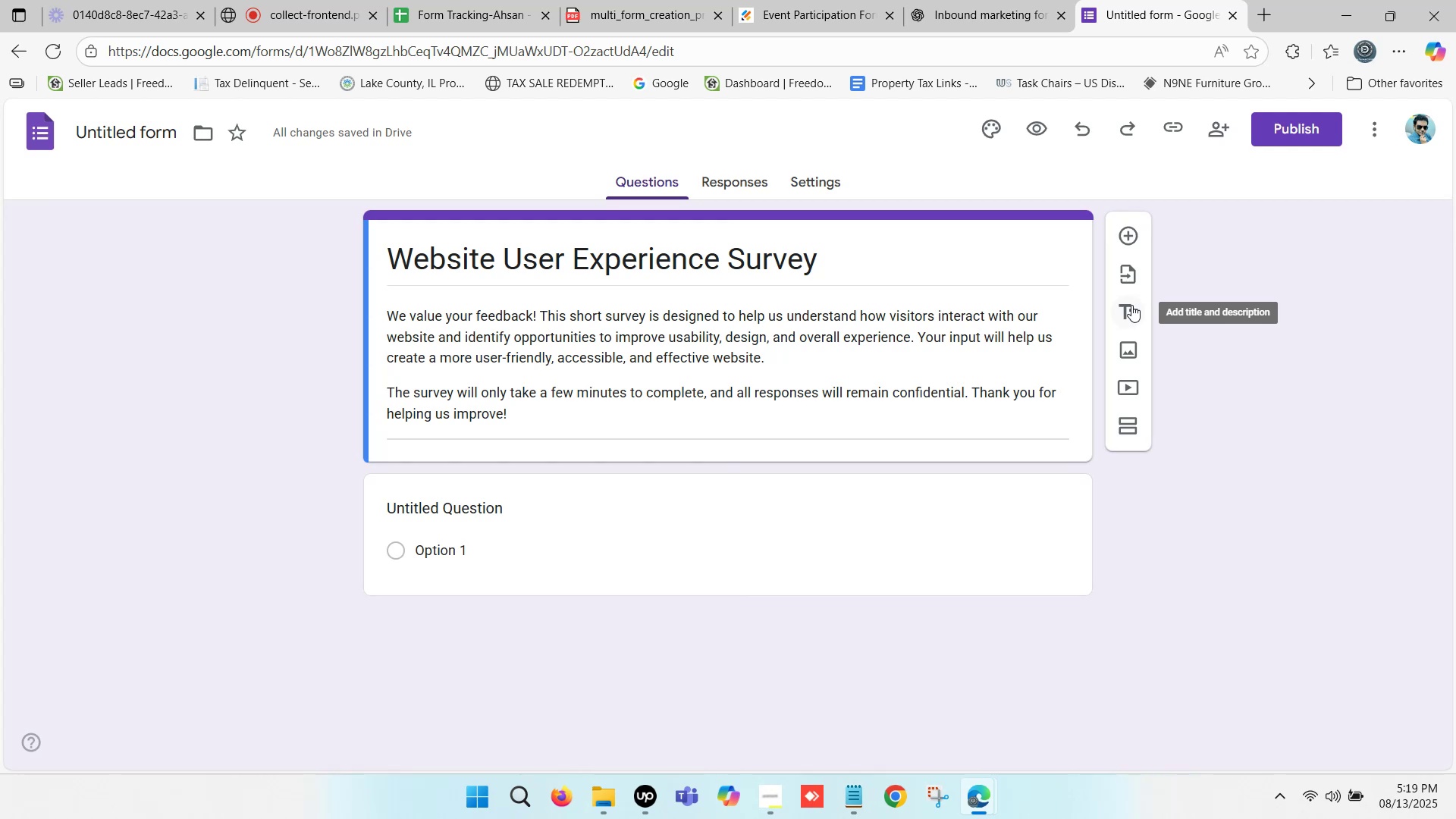 
mouse_move([1107, 301])
 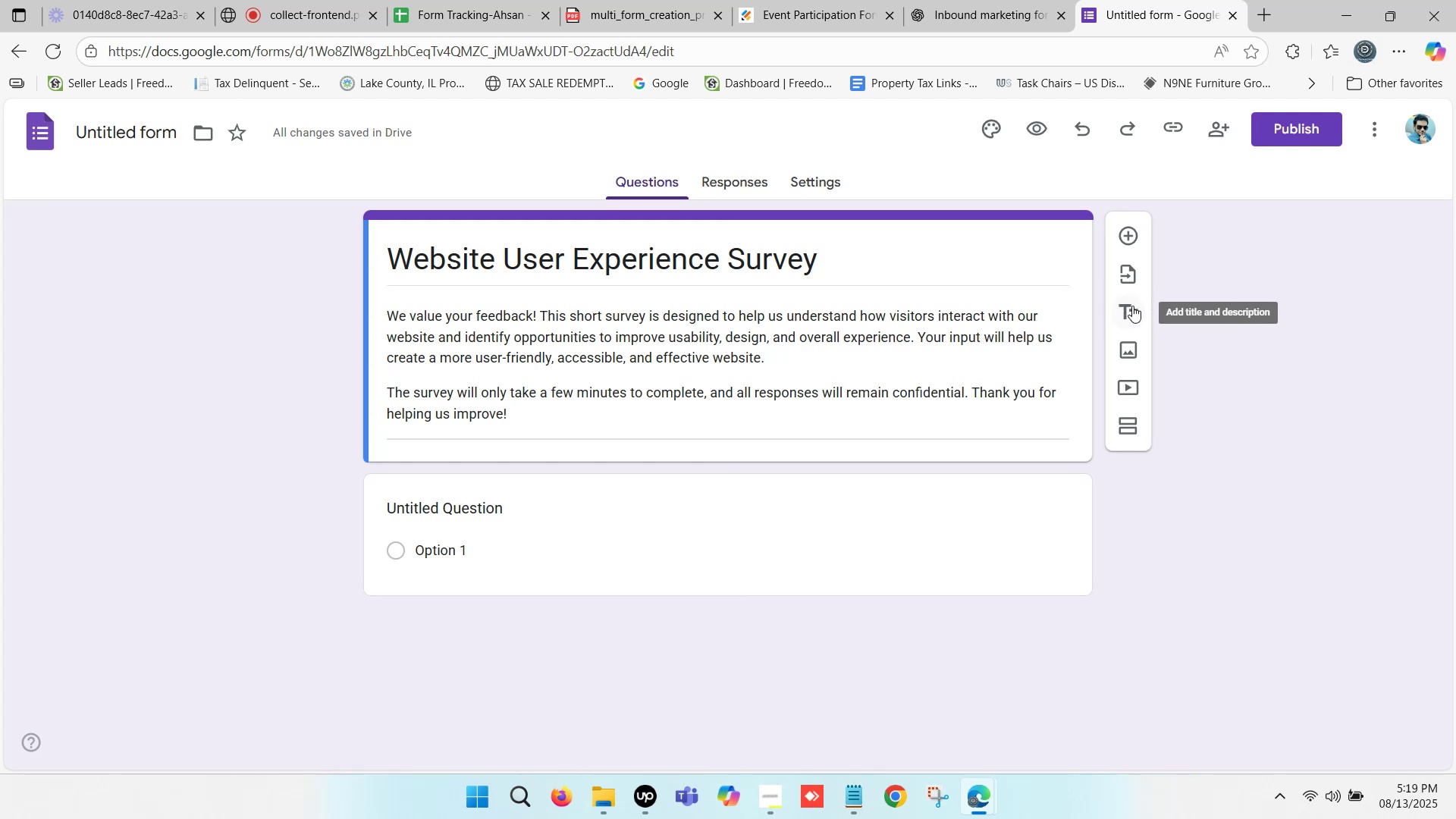 
left_click_drag(start_coordinate=[1132, 306], to_coordinate=[479, 488])
 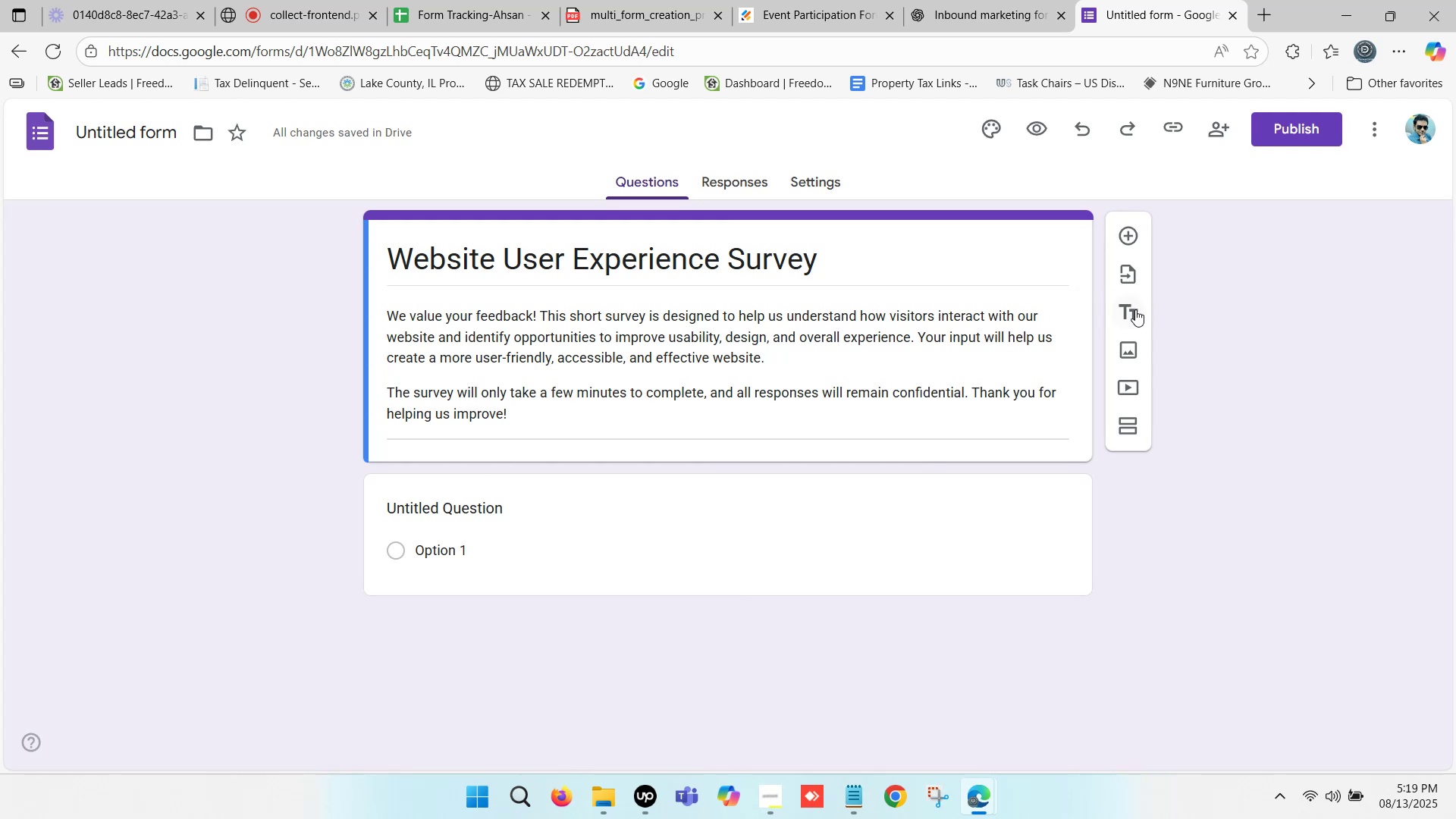 
left_click([1135, 309])
 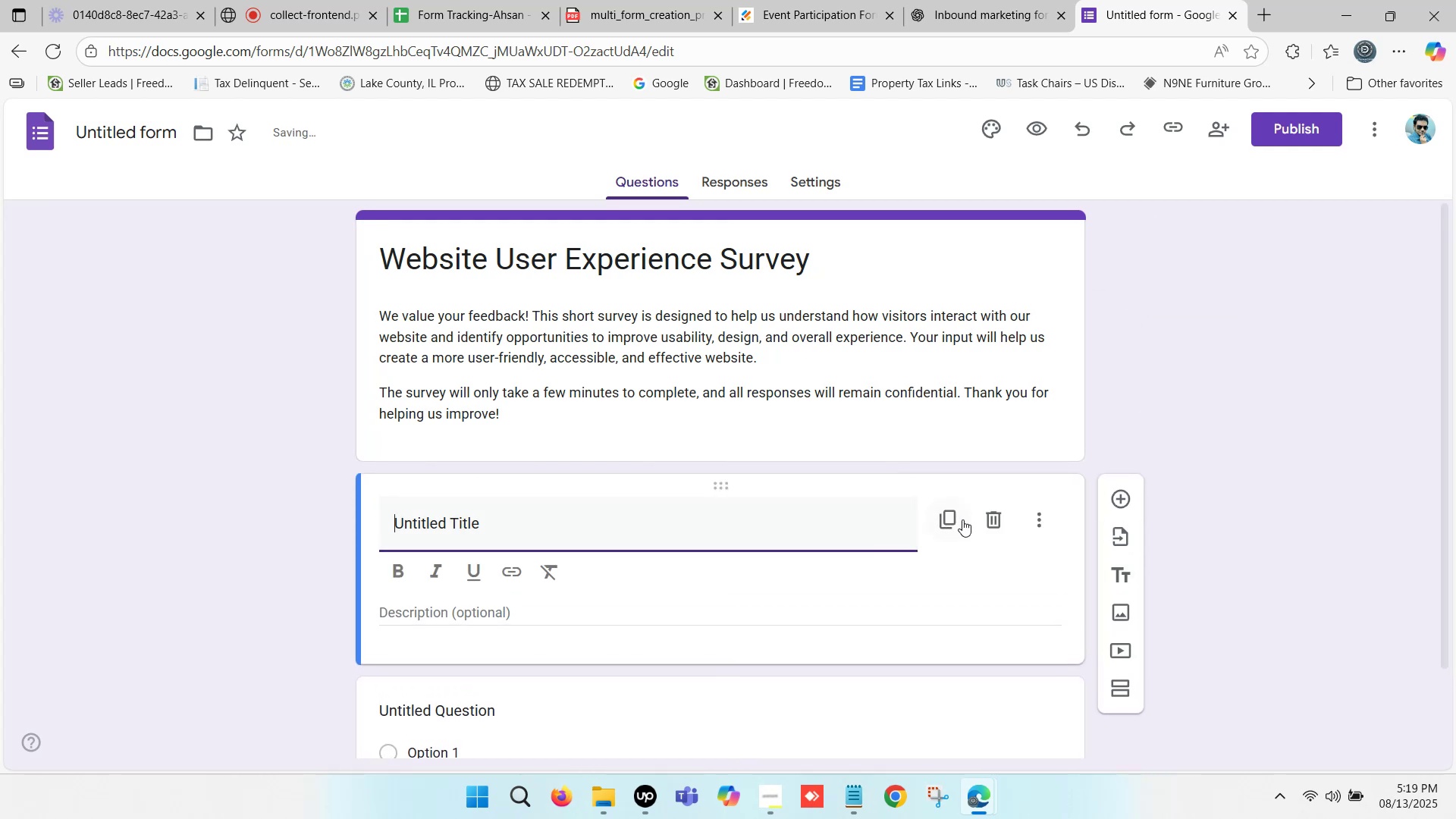 
left_click([996, 516])
 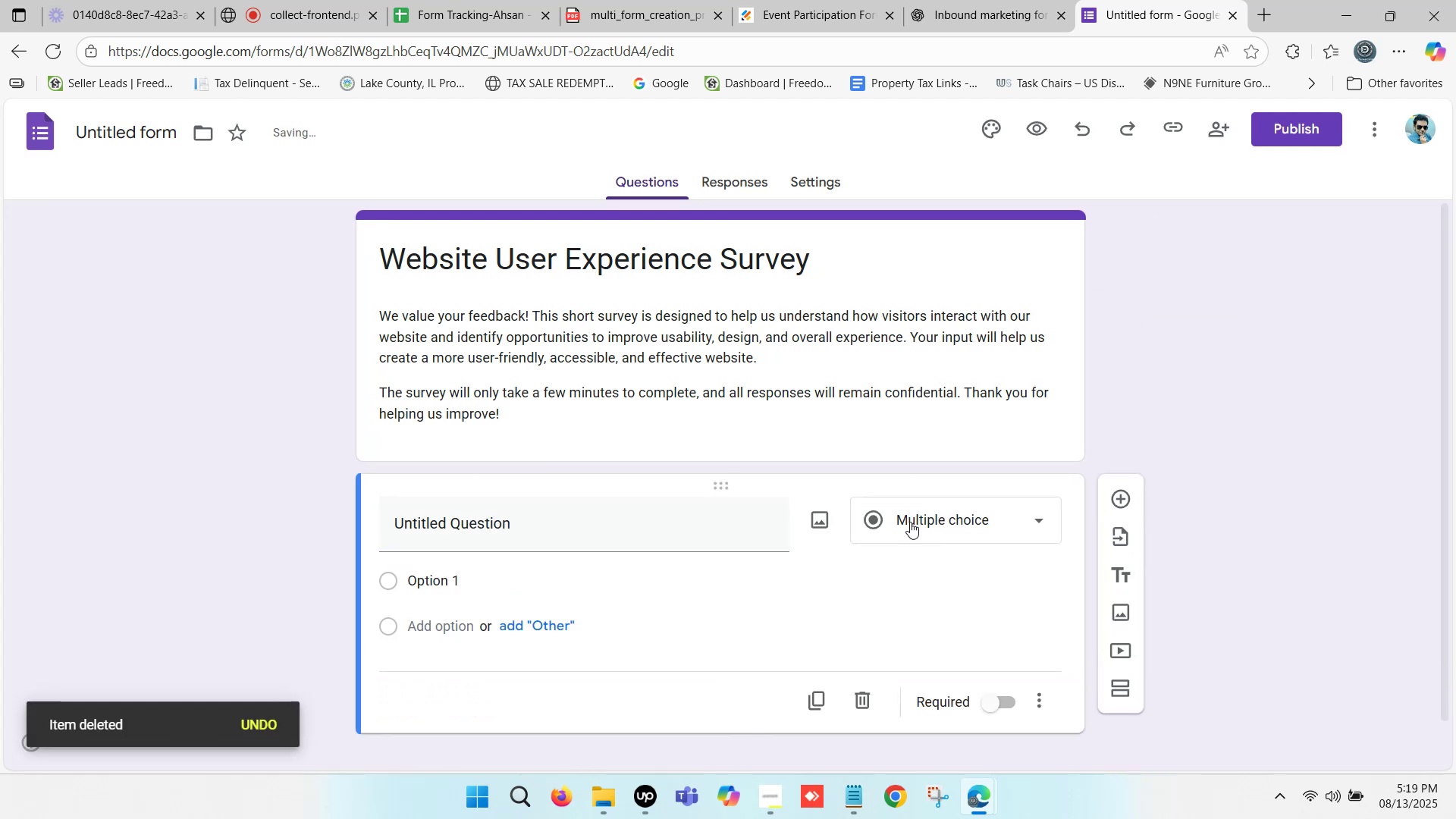 
scroll: coordinate [833, 450], scroll_direction: down, amount: 10.0
 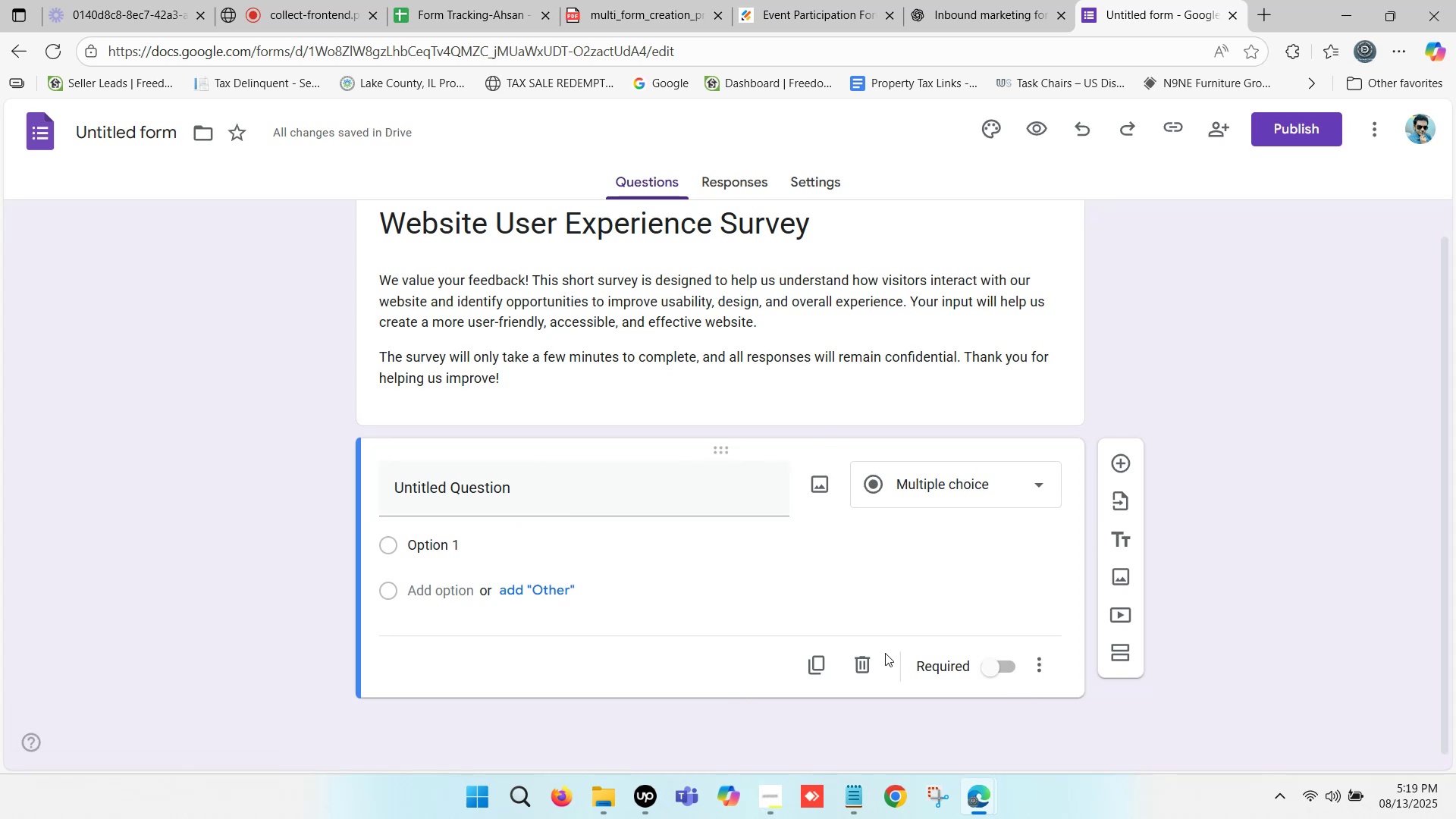 
left_click([861, 665])
 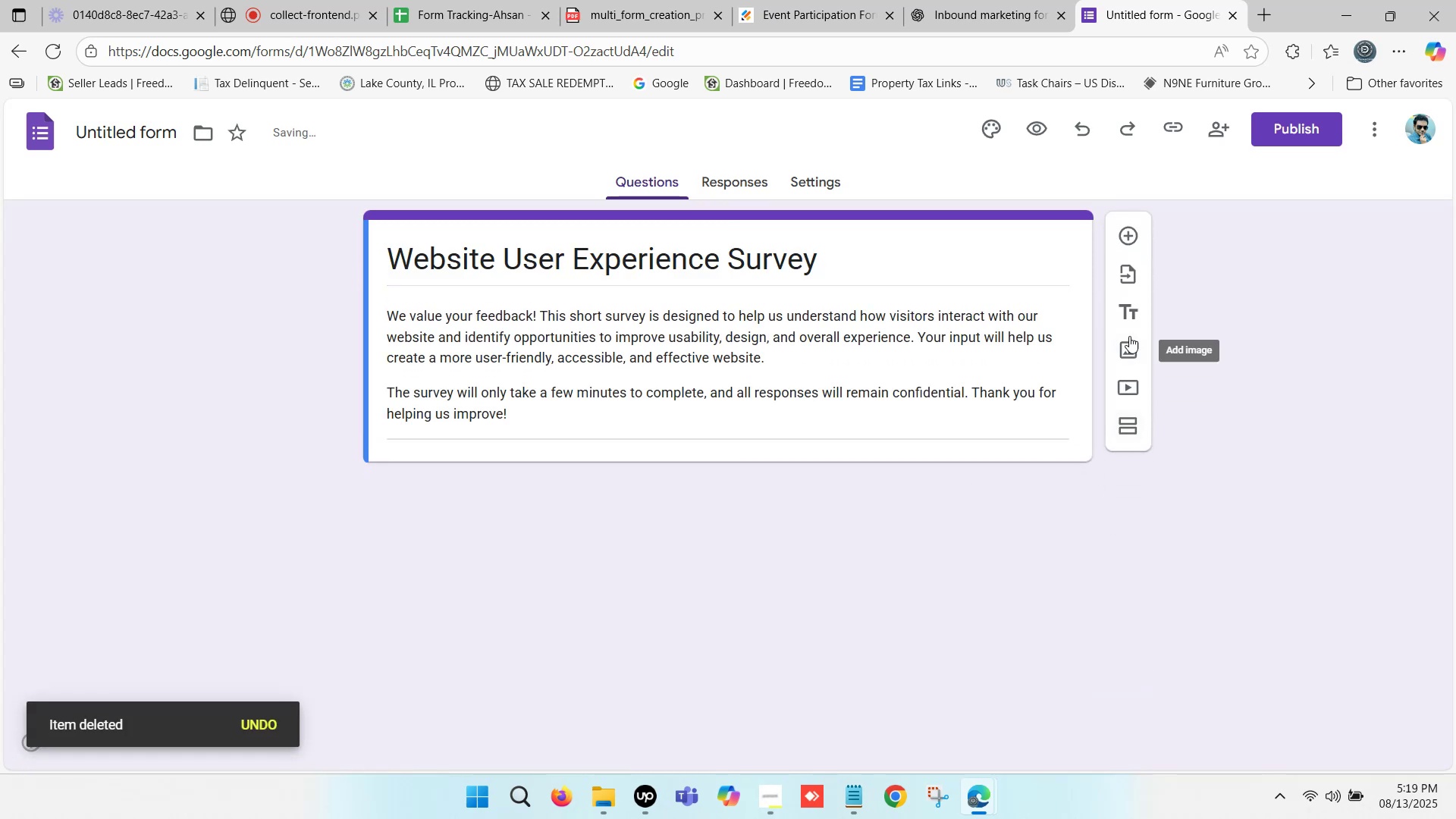 
left_click([1121, 309])
 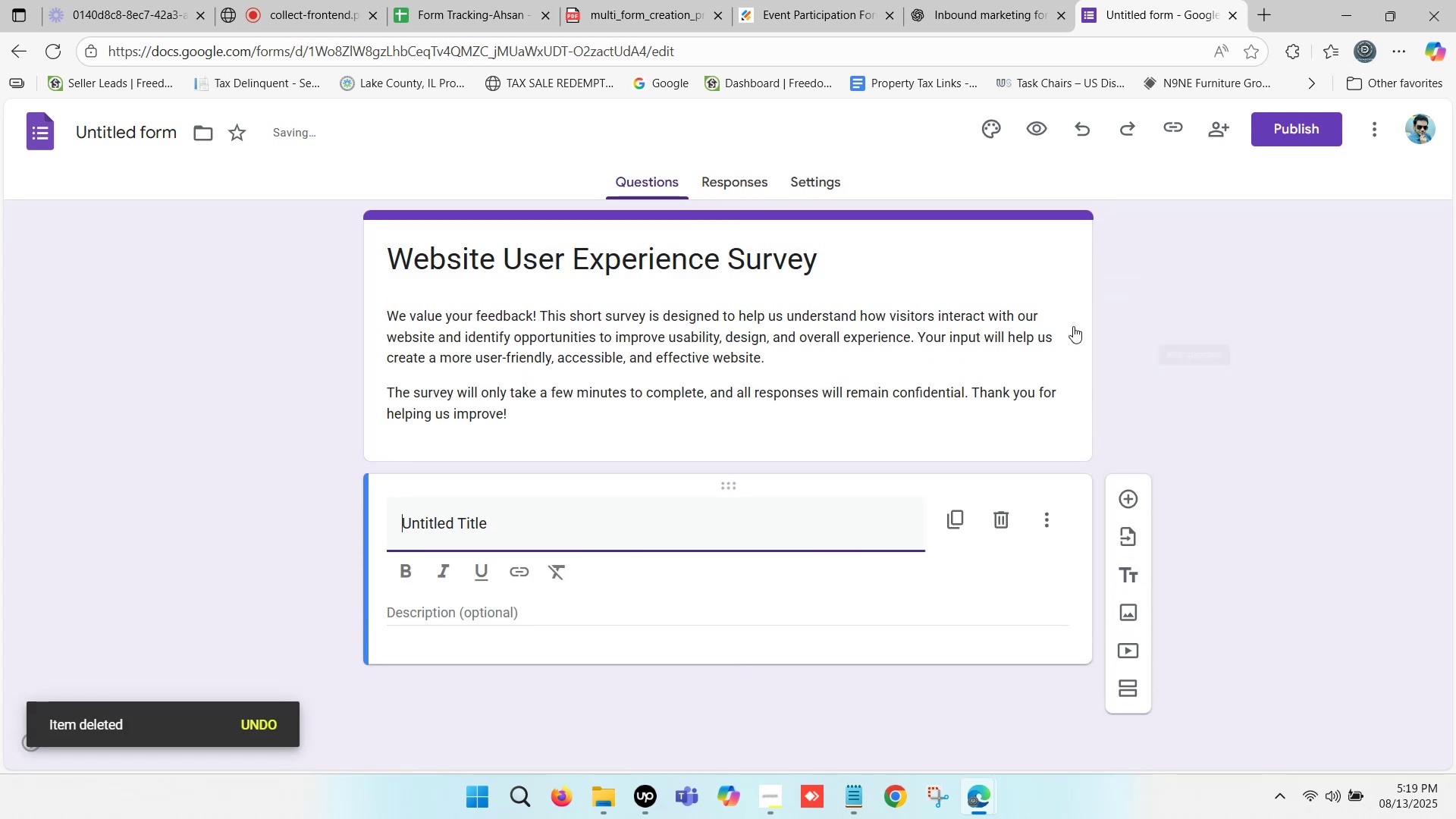 
scroll: coordinate [531, 484], scroll_direction: down, amount: 2.0
 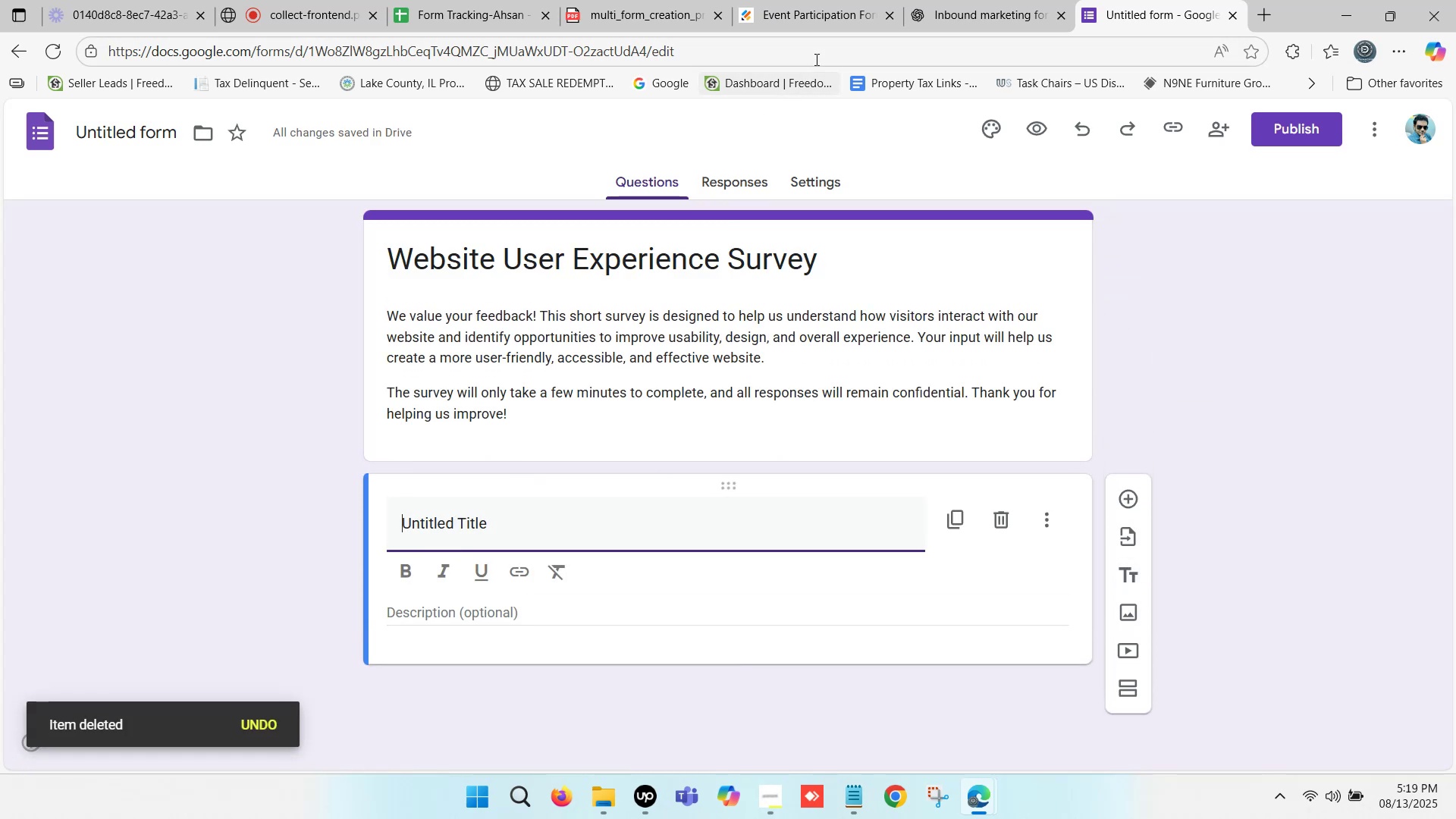 
left_click([839, 0])
 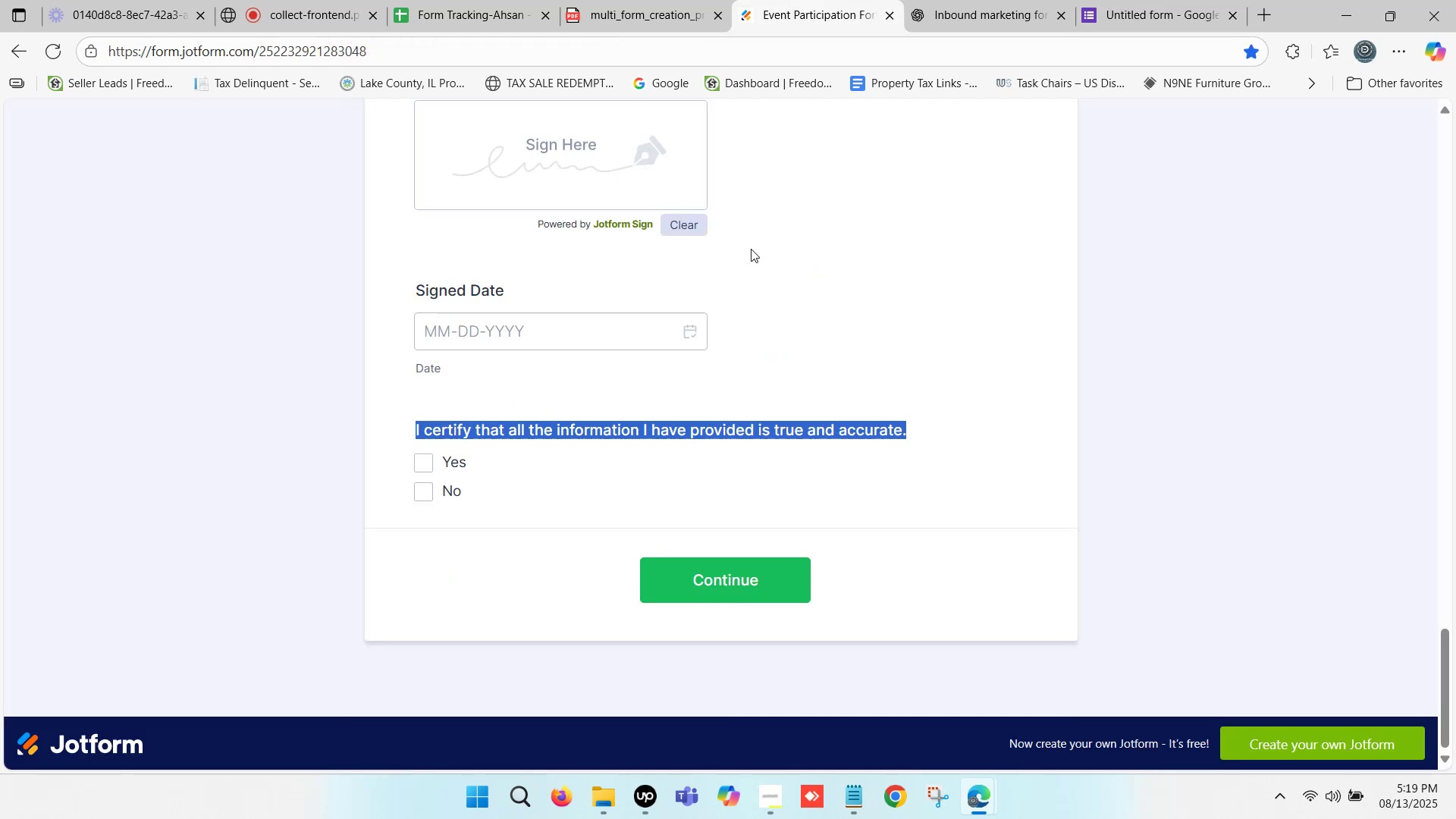 
scroll: coordinate [517, 263], scroll_direction: up, amount: 22.0
 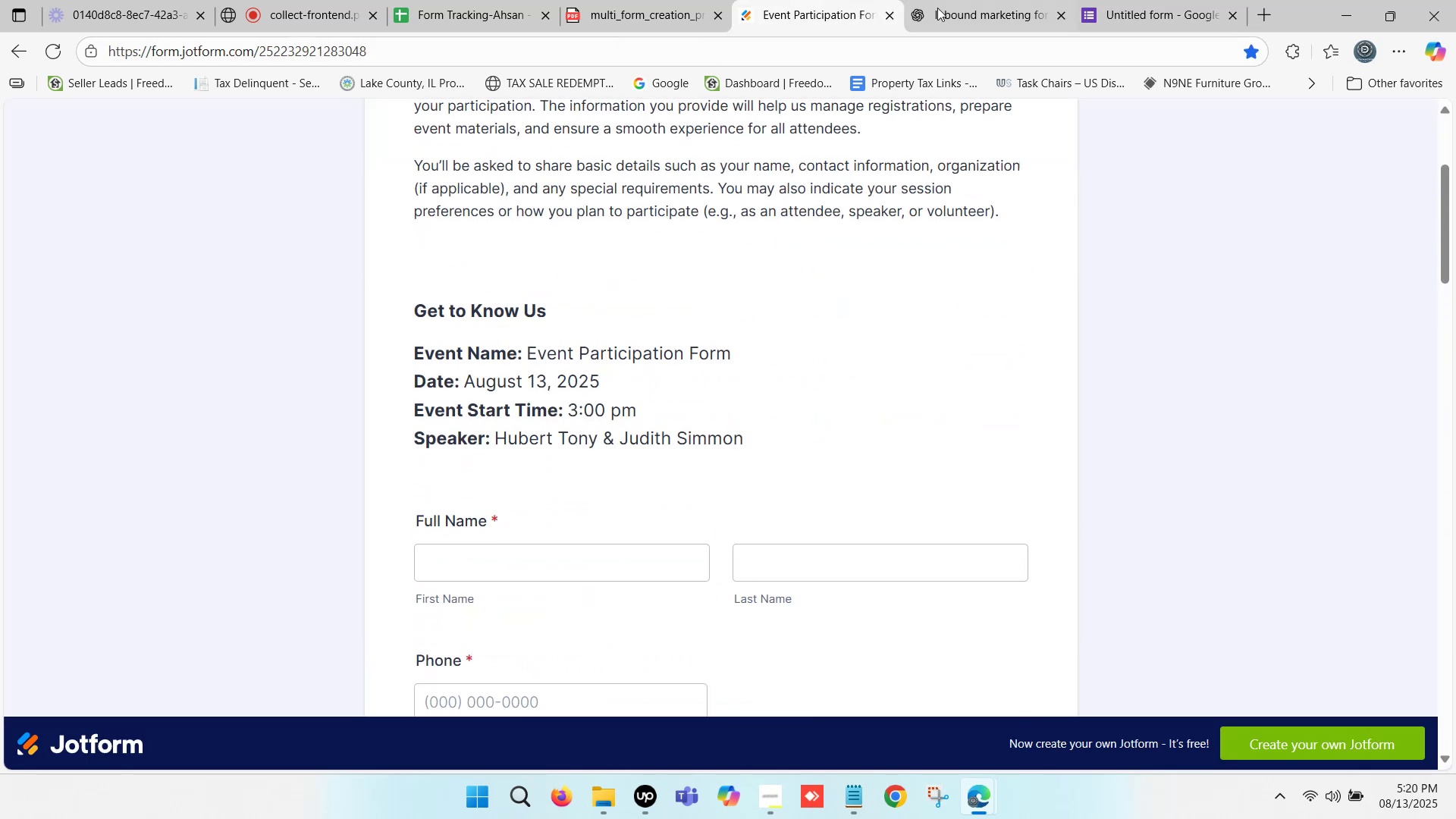 
left_click_drag(start_coordinate=[974, 0], to_coordinate=[969, 0])
 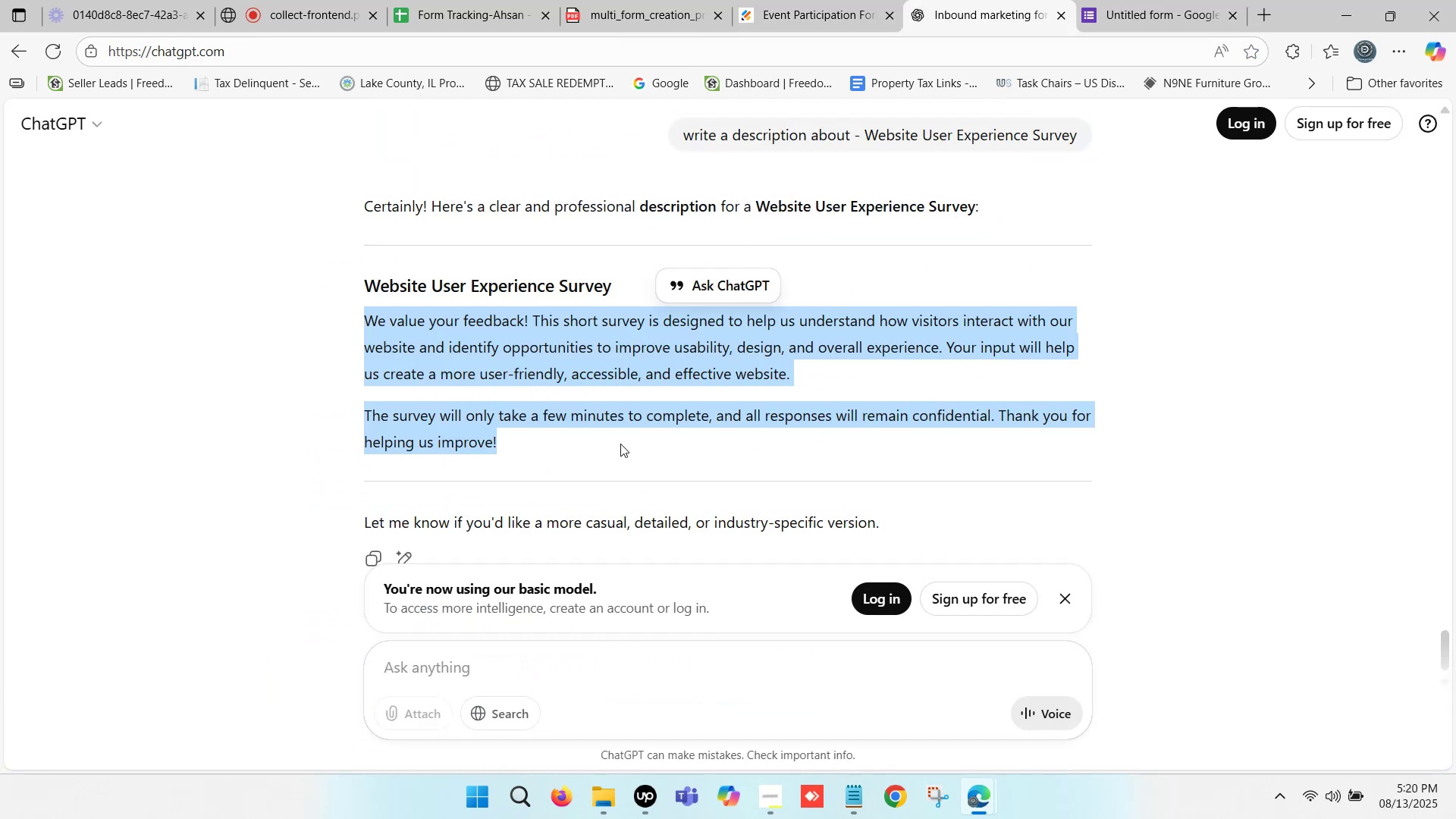 
scroll: coordinate [593, 438], scroll_direction: down, amount: 6.0
 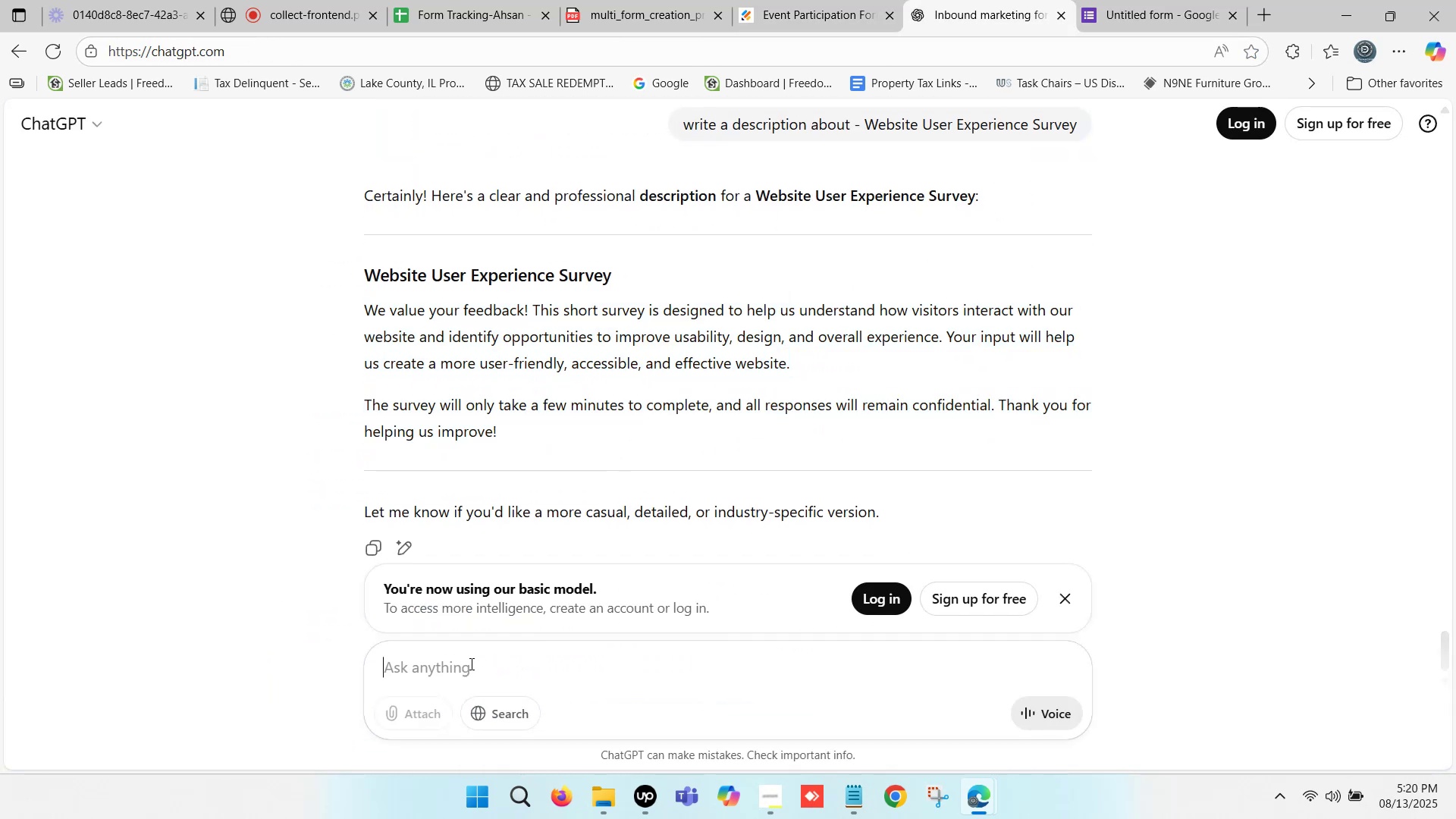 
type(About us)
 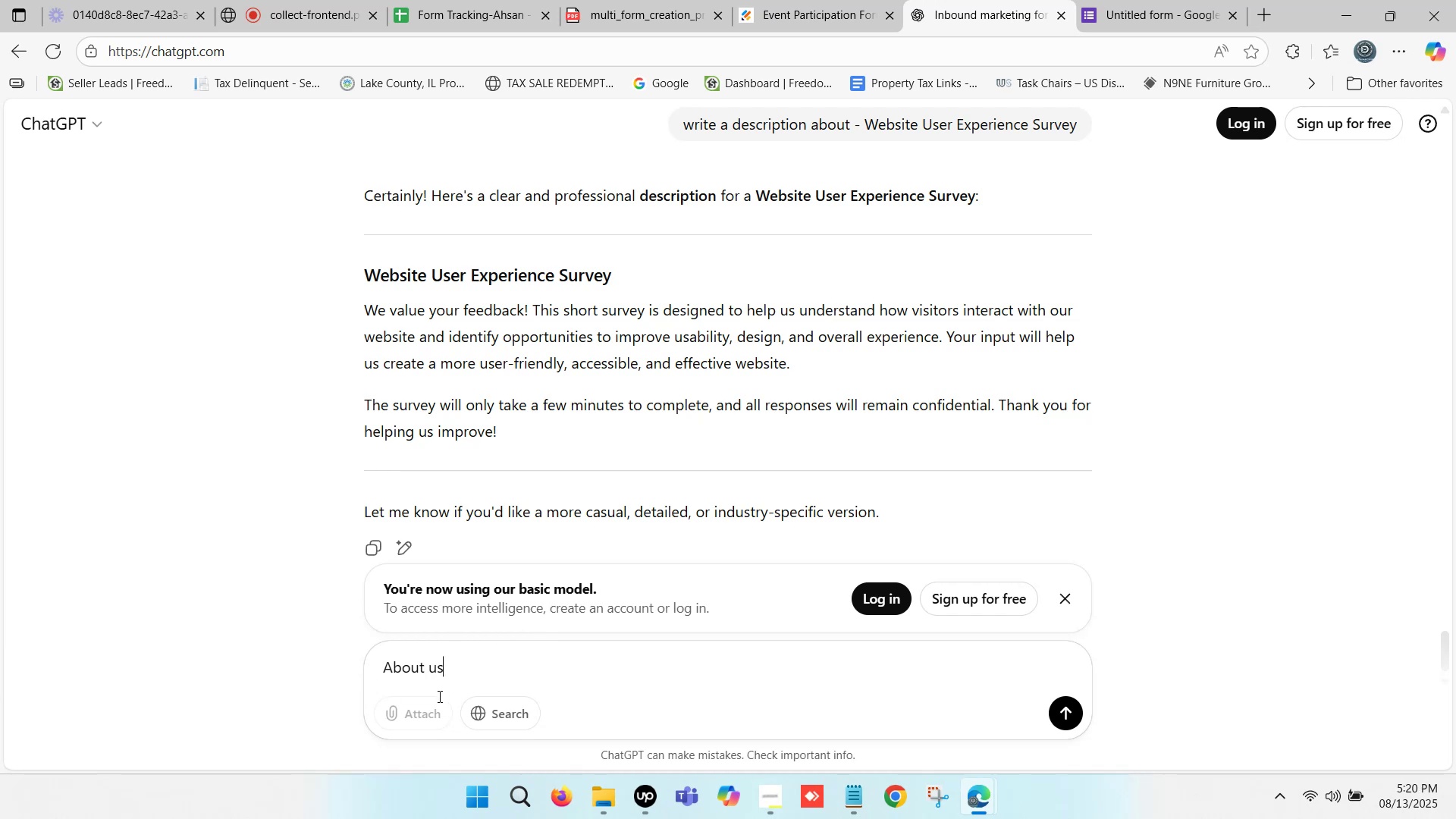 
left_click([388, 664])
 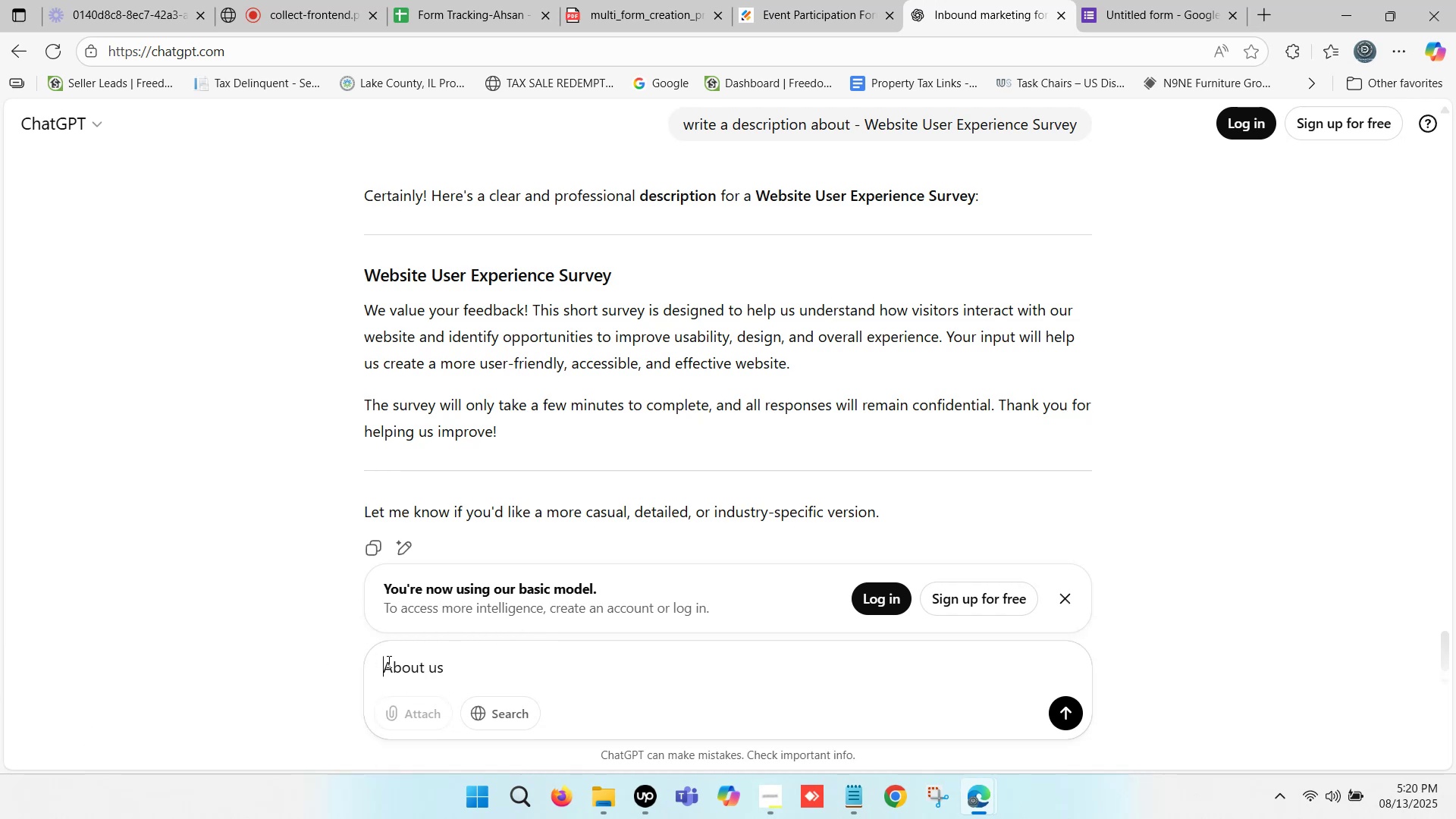 
type(Some )
 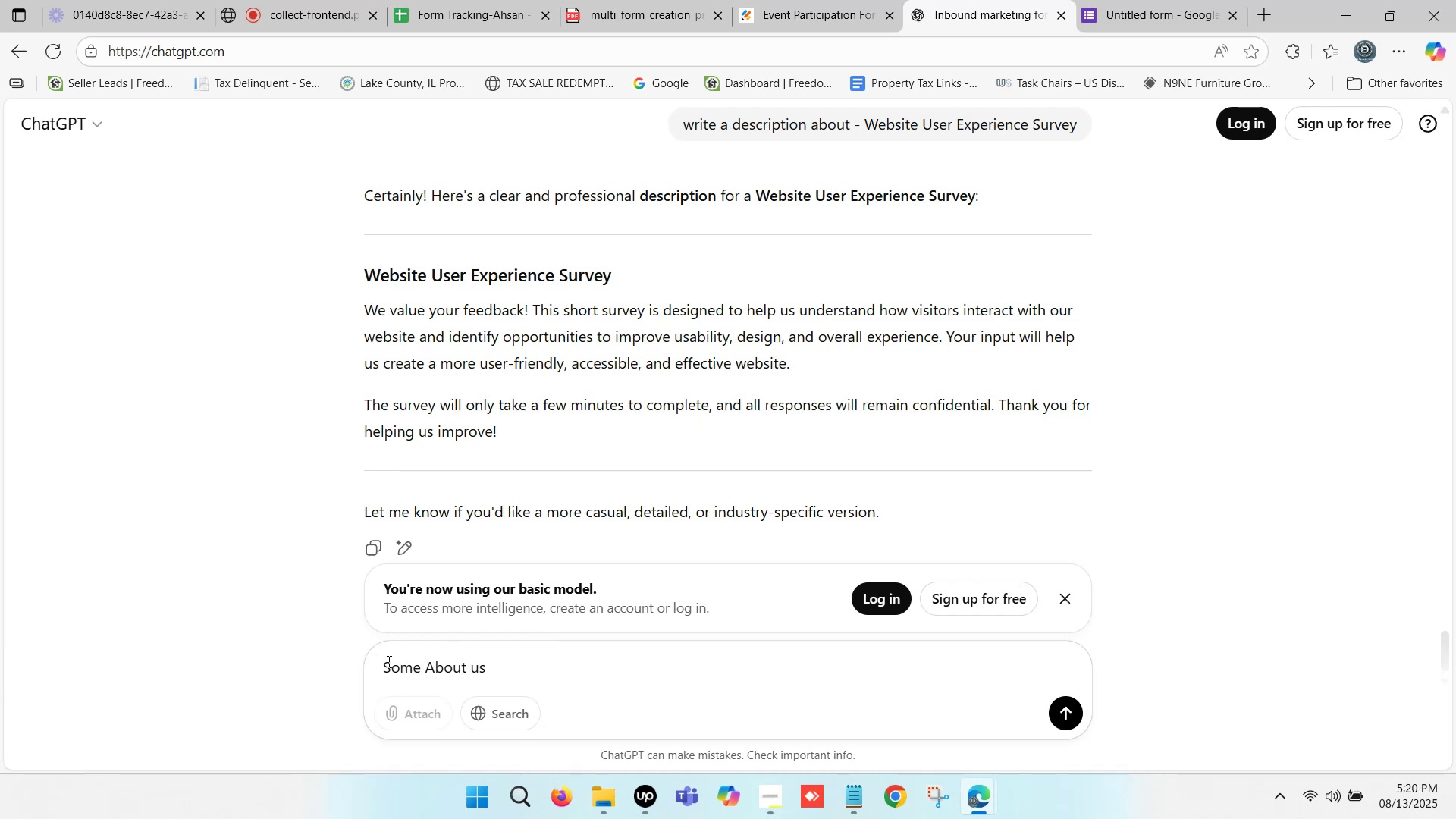 
type(related keyword - )
 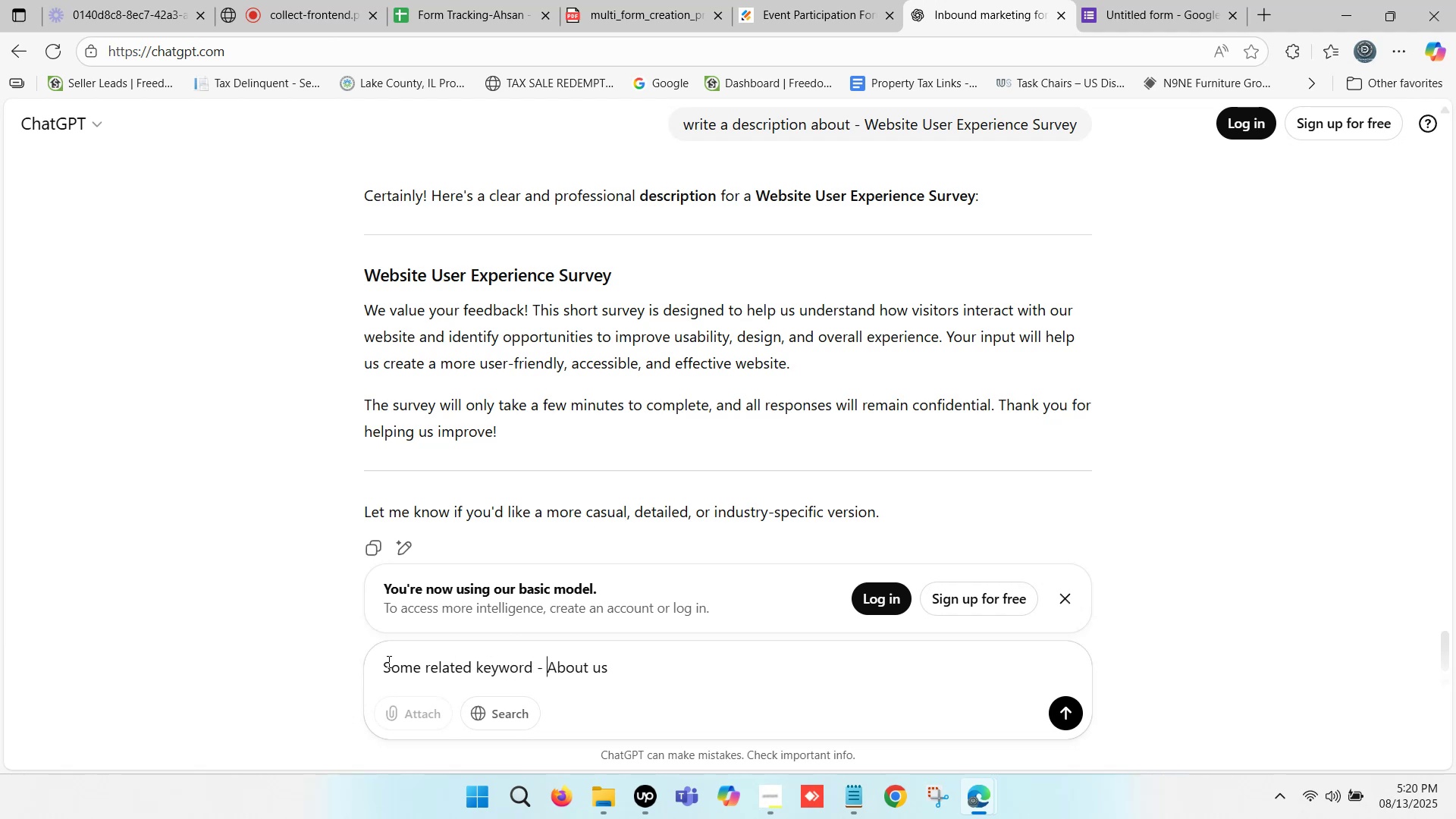 
key(Enter)
 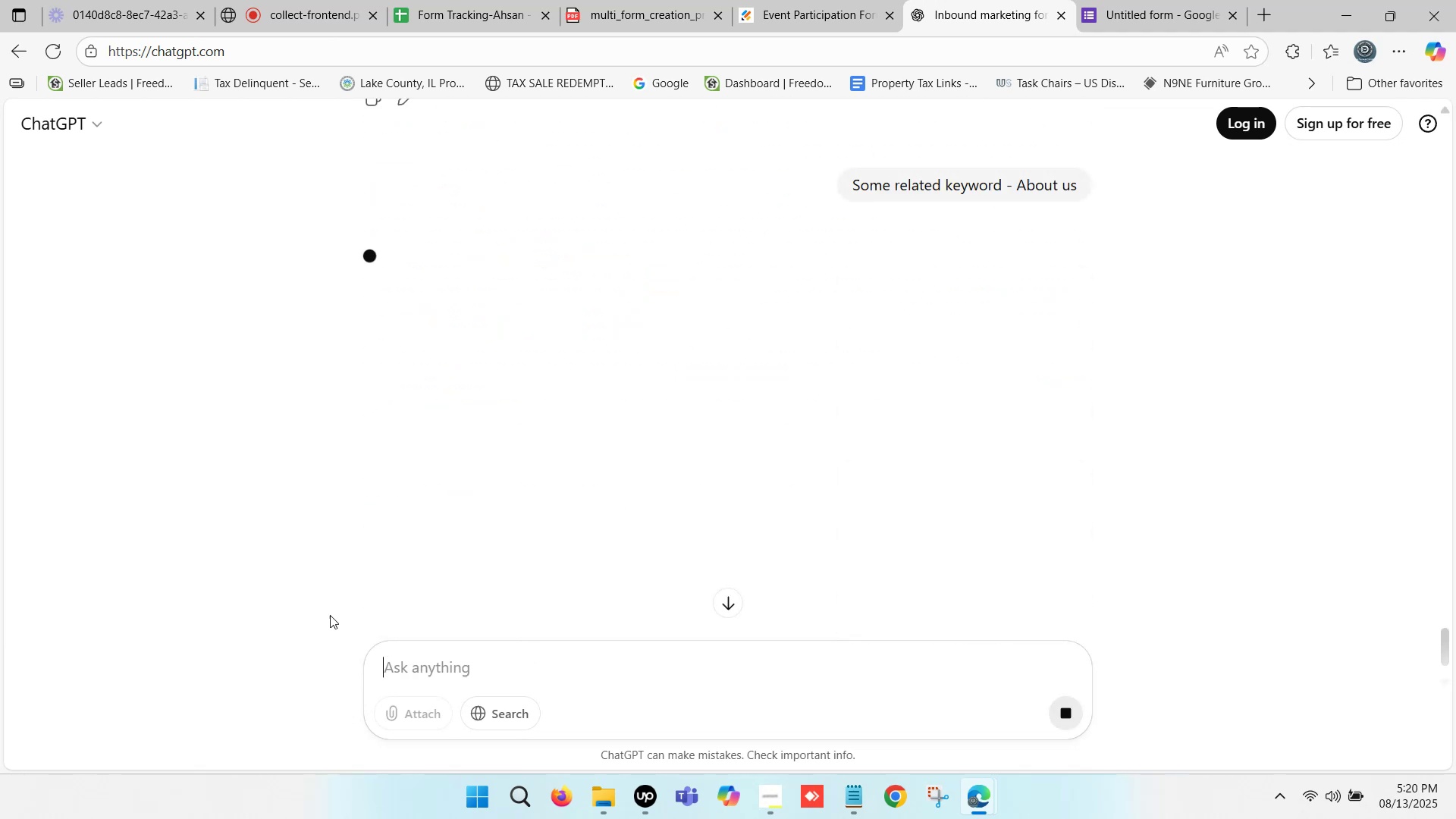 
mouse_move([391, 507])
 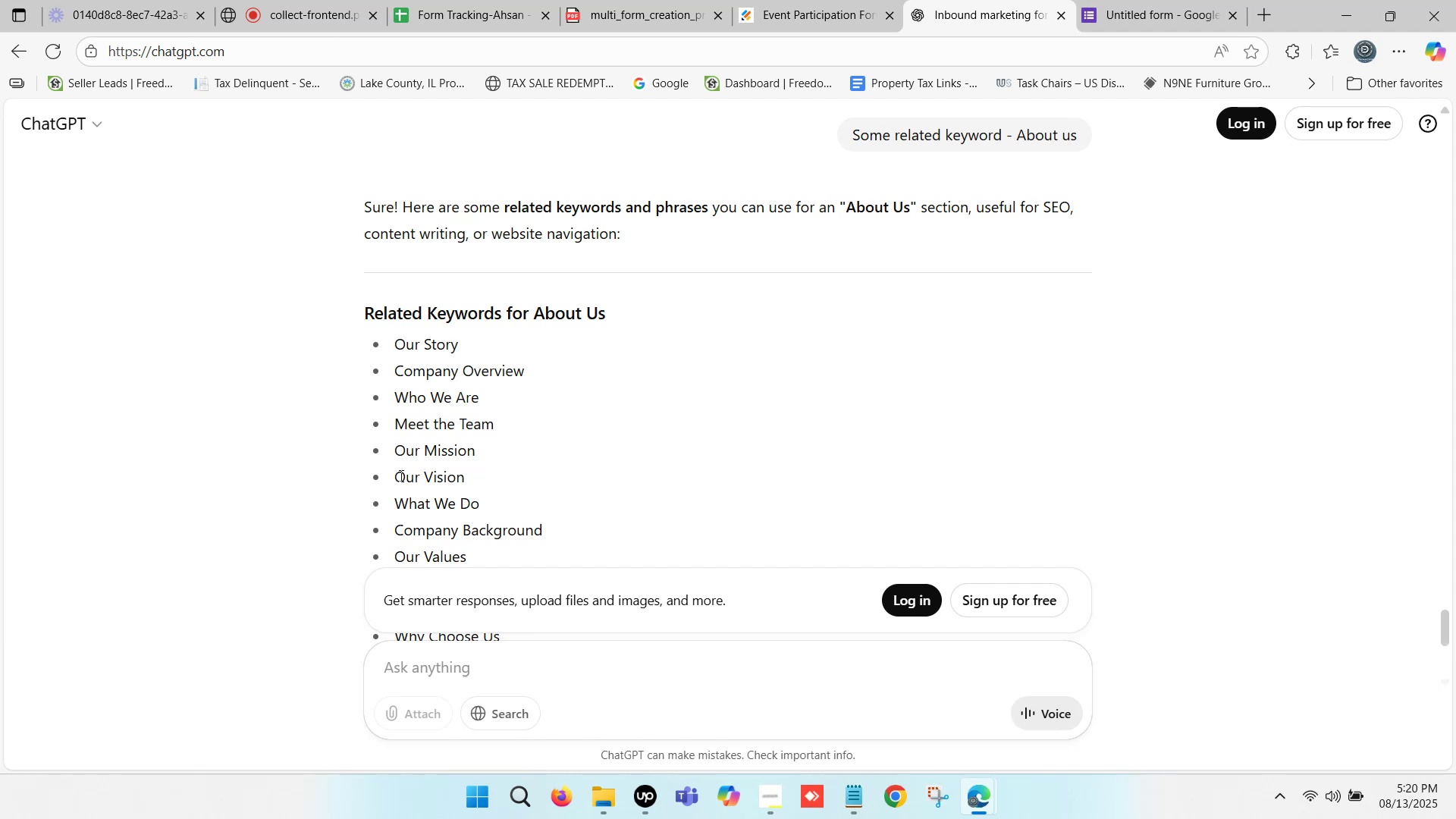 
left_click_drag(start_coordinate=[396, 456], to_coordinate=[475, 456])
 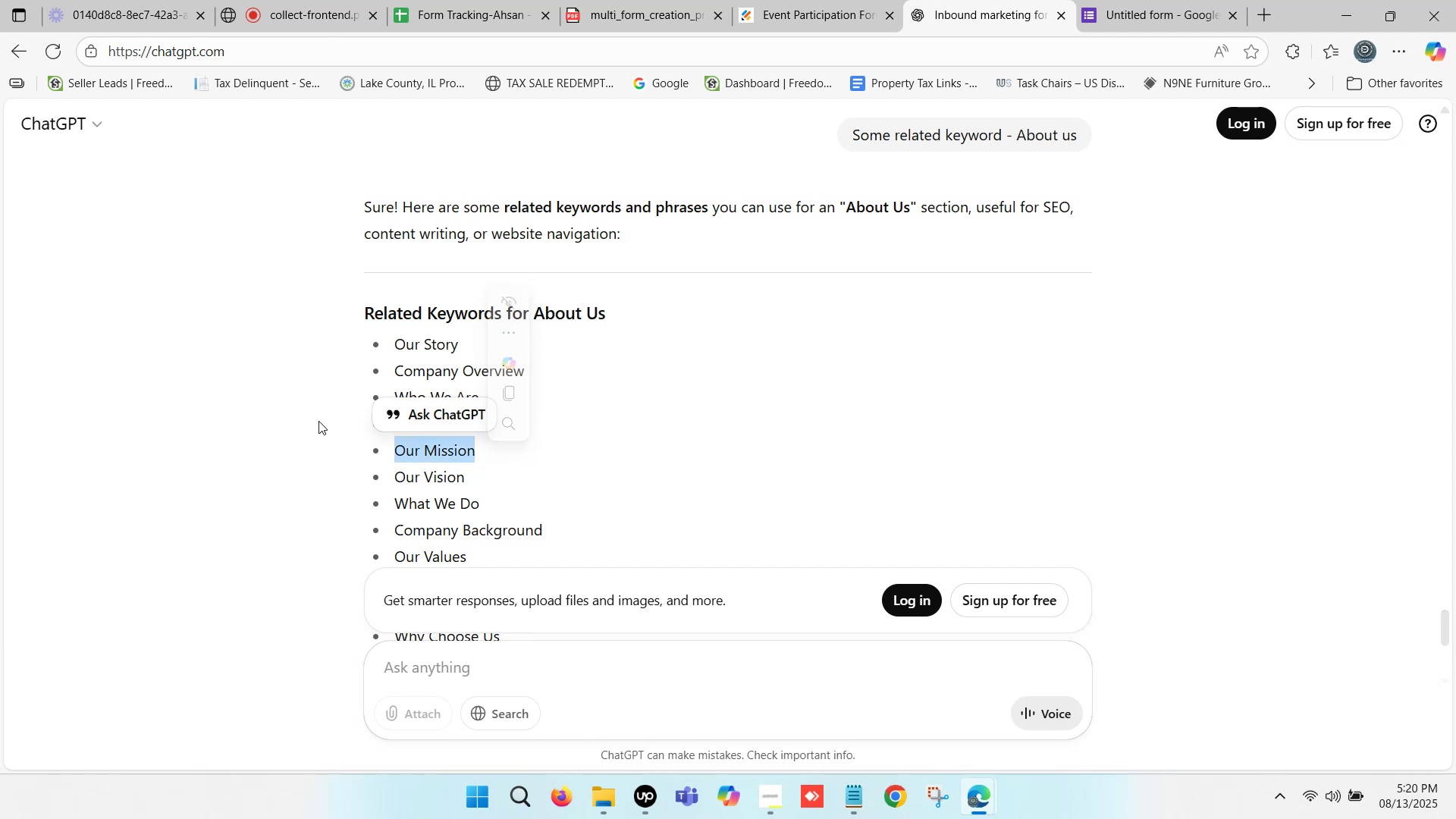 
key(Control+C)
 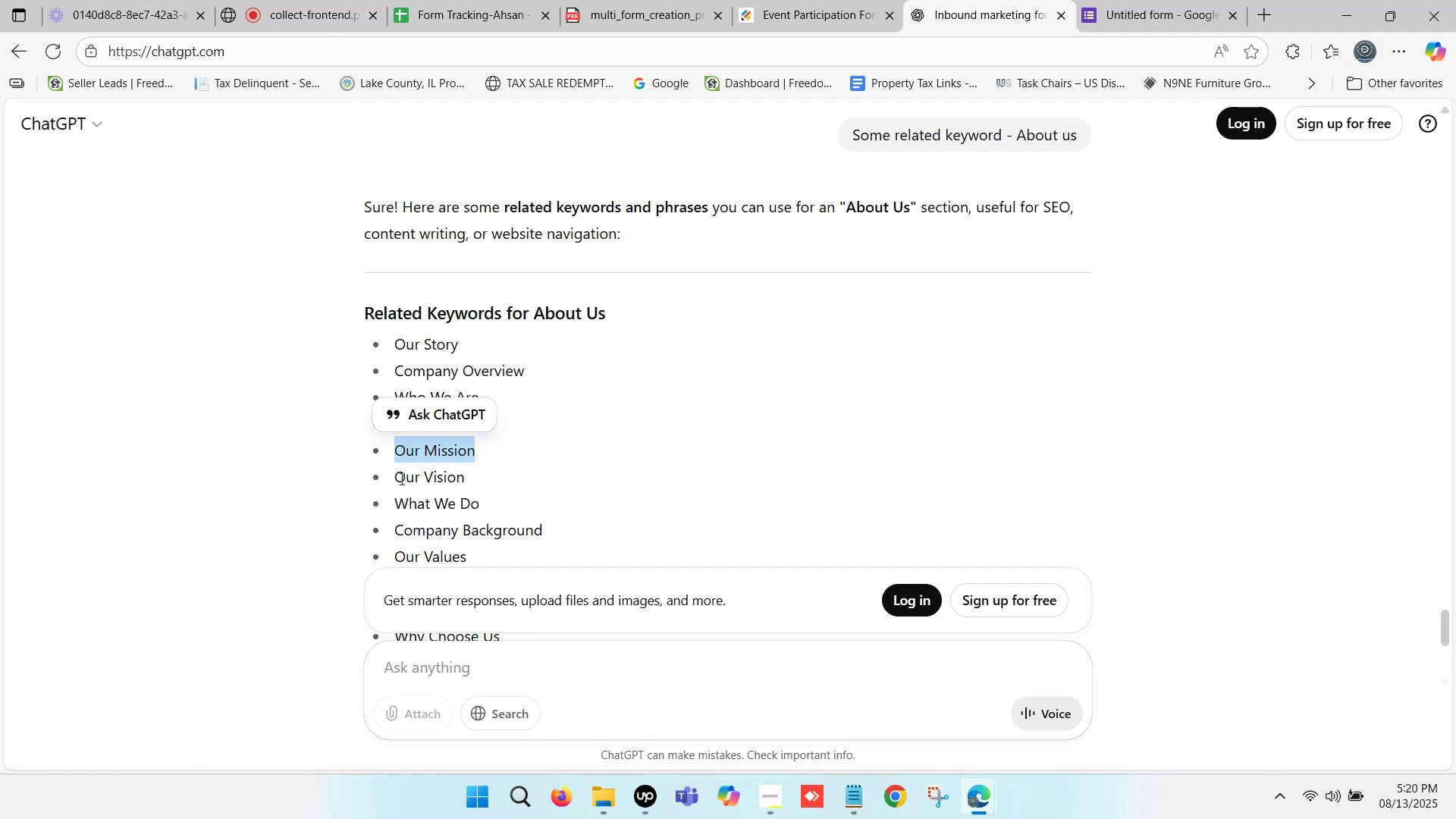 
left_click_drag(start_coordinate=[399, 477], to_coordinate=[462, 482])
 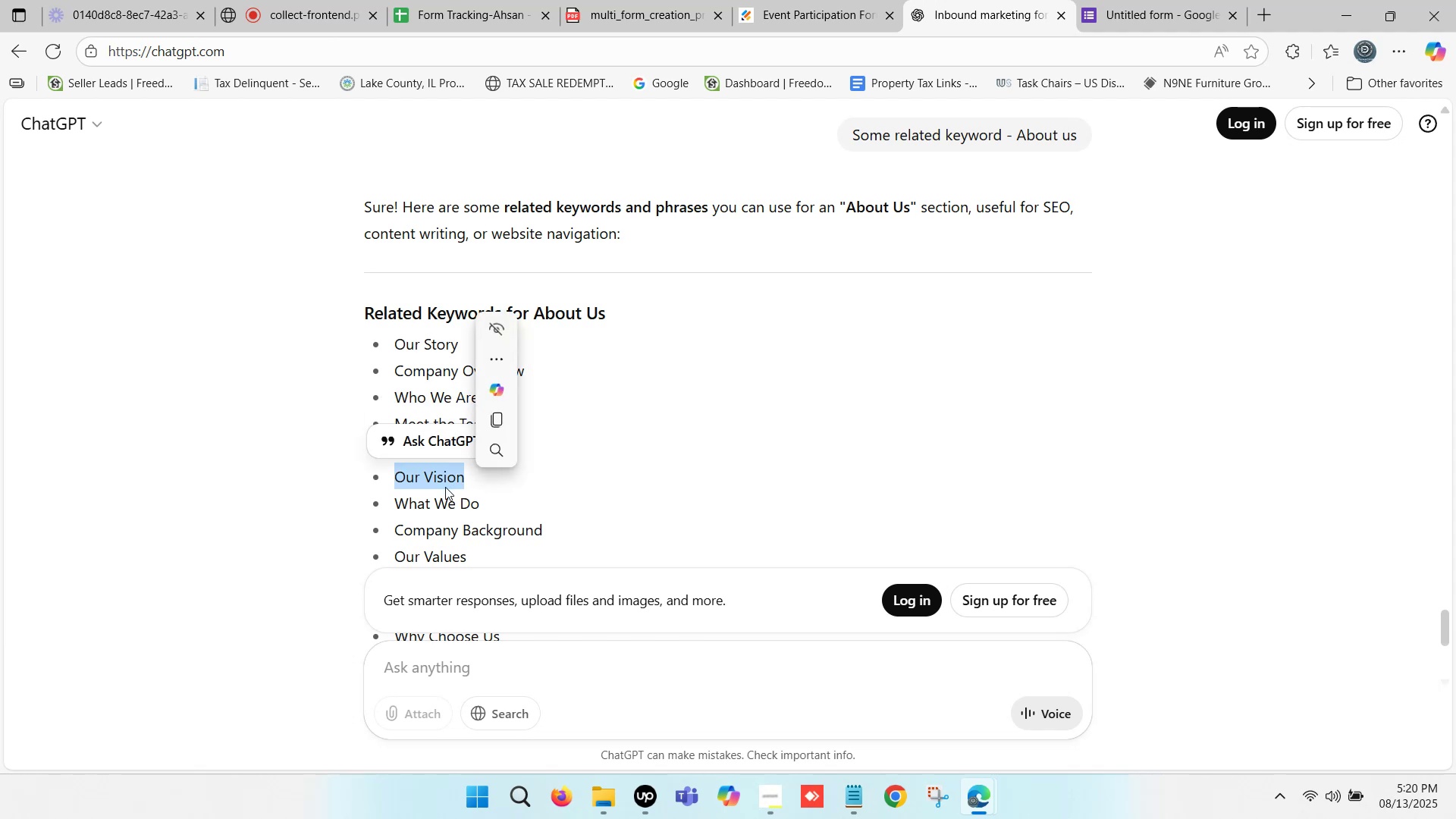 
key(Control+C)
 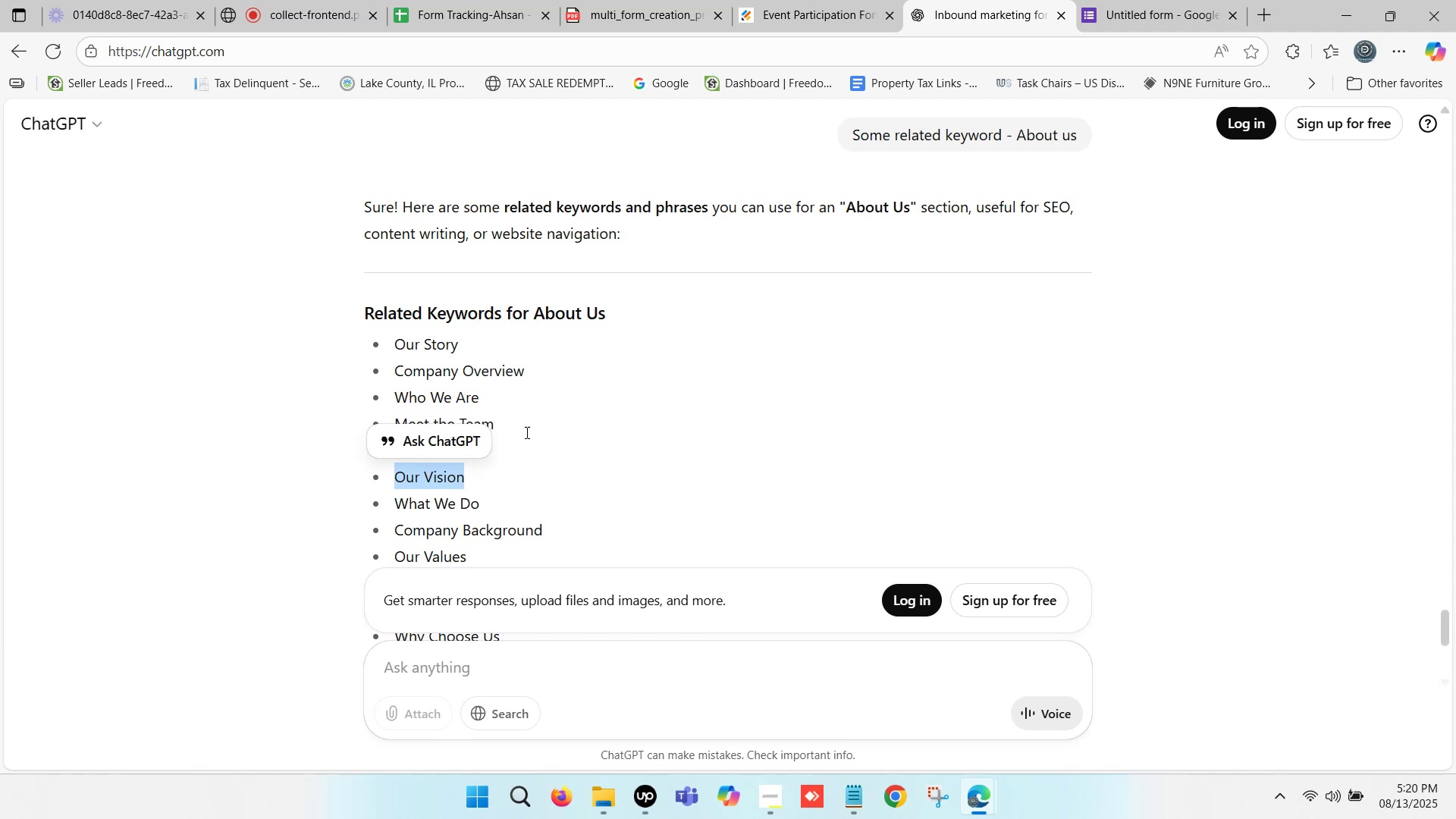 
left_click([1150, 8])
 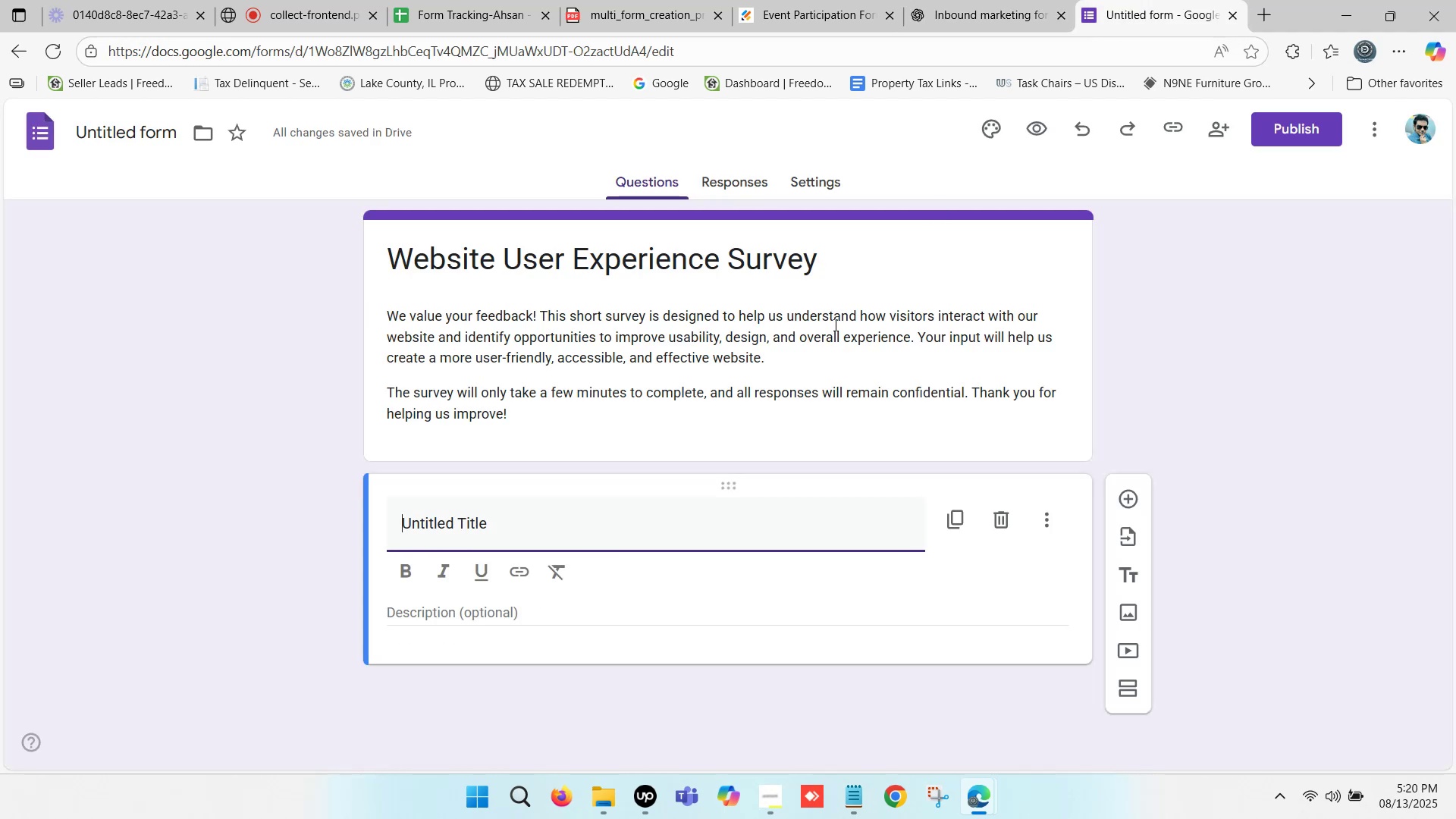 
scroll: coordinate [815, 337], scroll_direction: down, amount: 1.0
 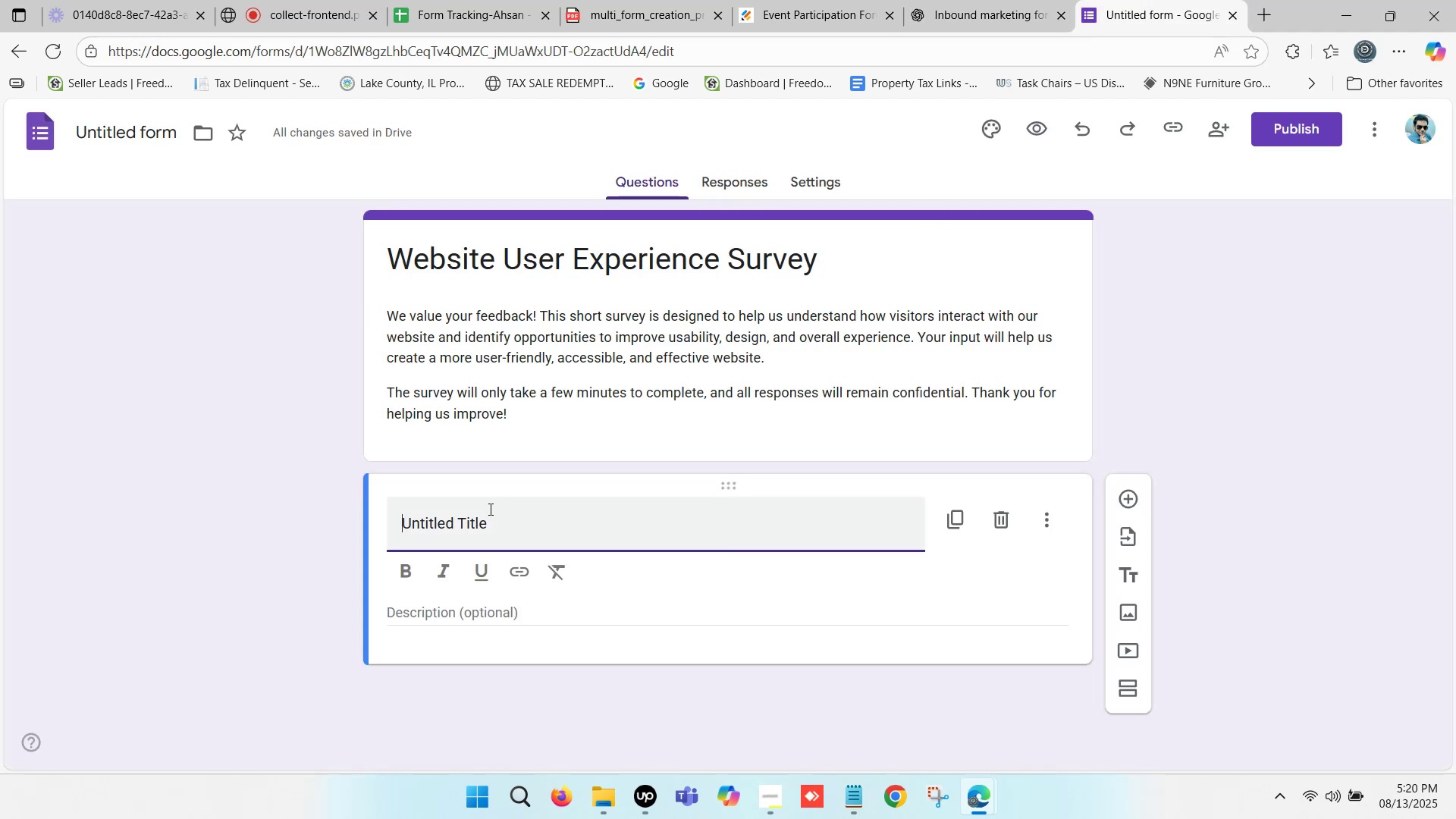 
left_click([497, 516])
 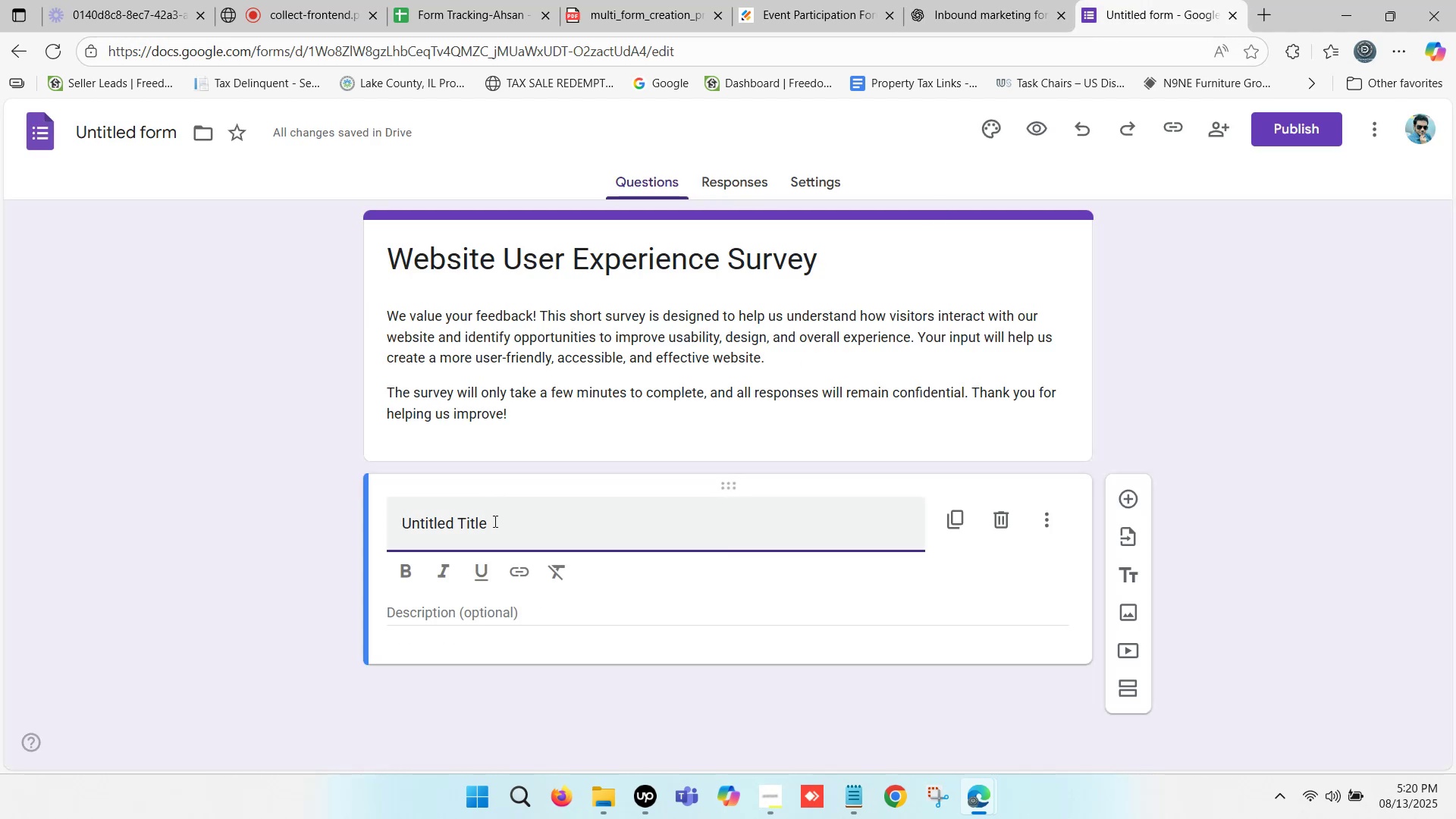 
left_click_drag(start_coordinate=[494, 521], to_coordinate=[355, 522])
 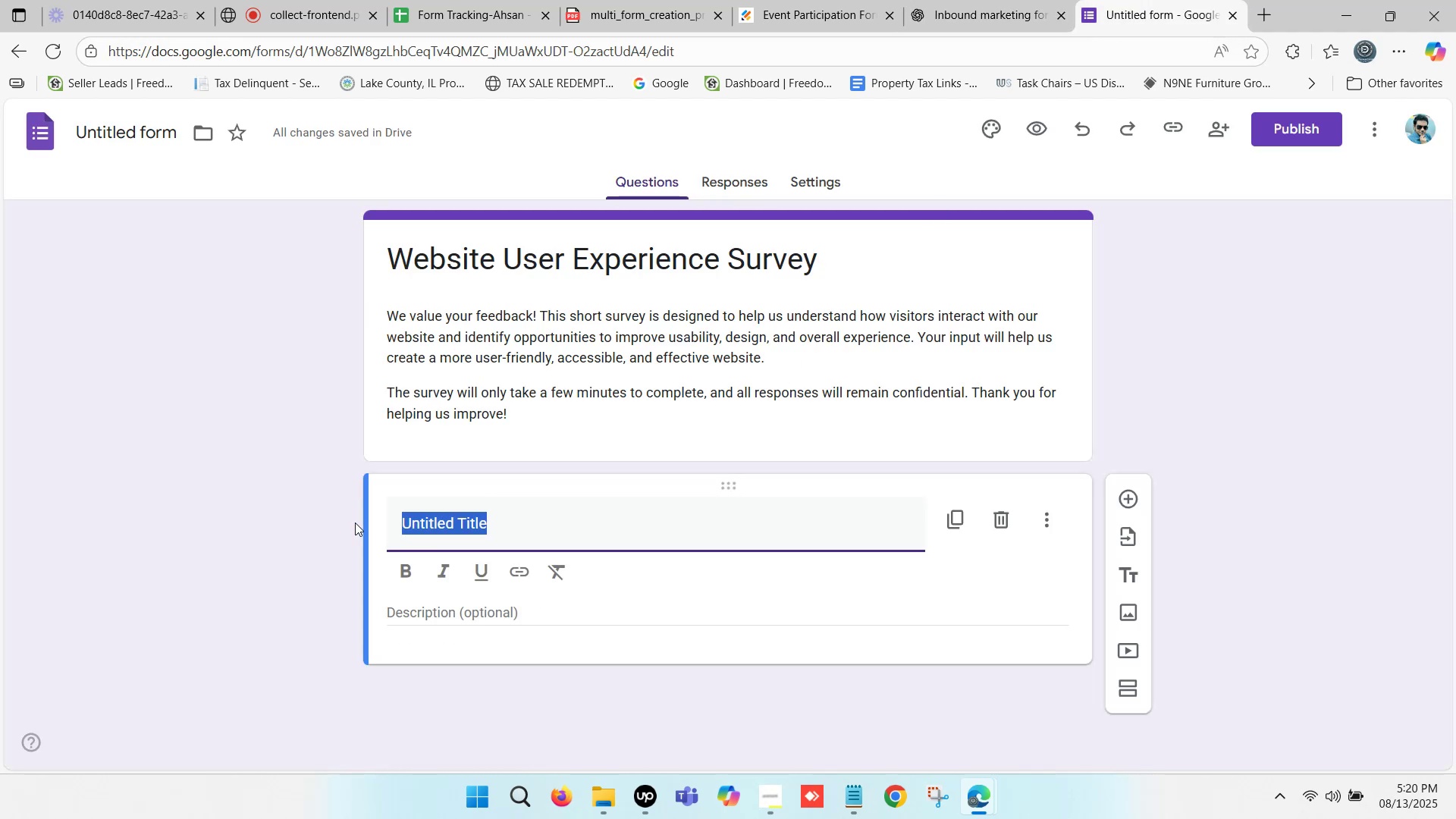 
key(Control+V)
 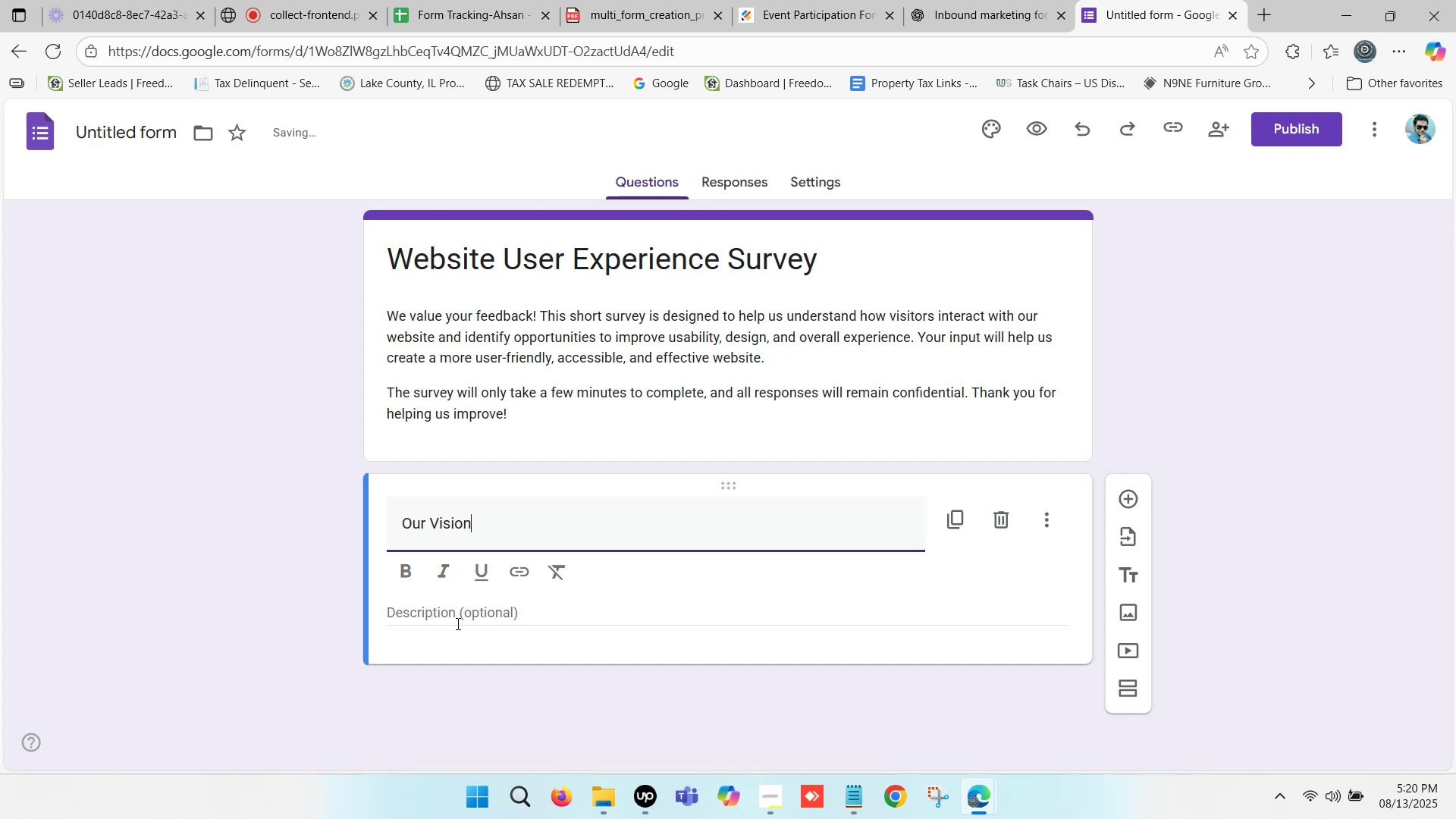 
left_click([277, 590])
 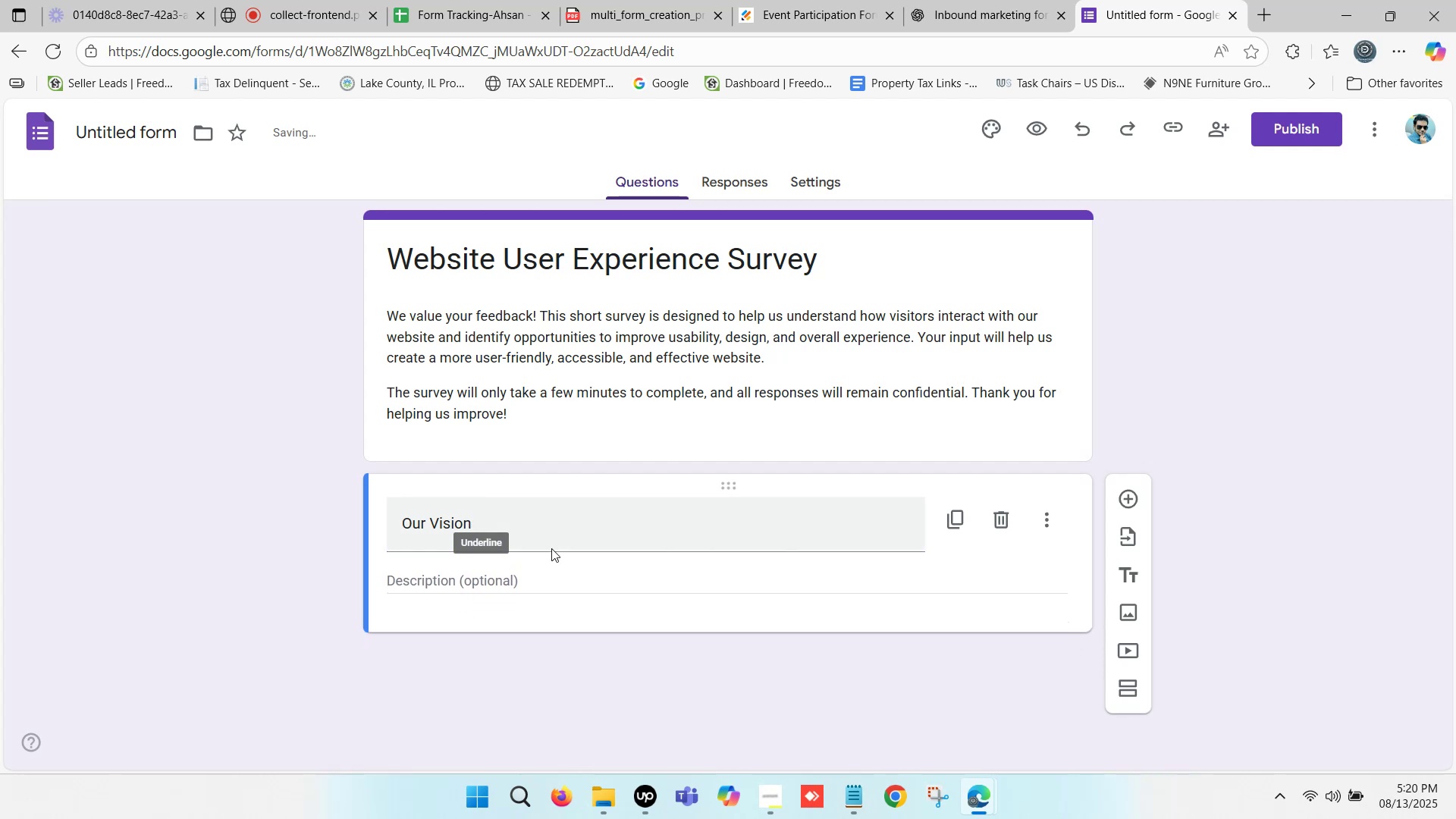 
scroll: coordinate [615, 531], scroll_direction: down, amount: 4.0
 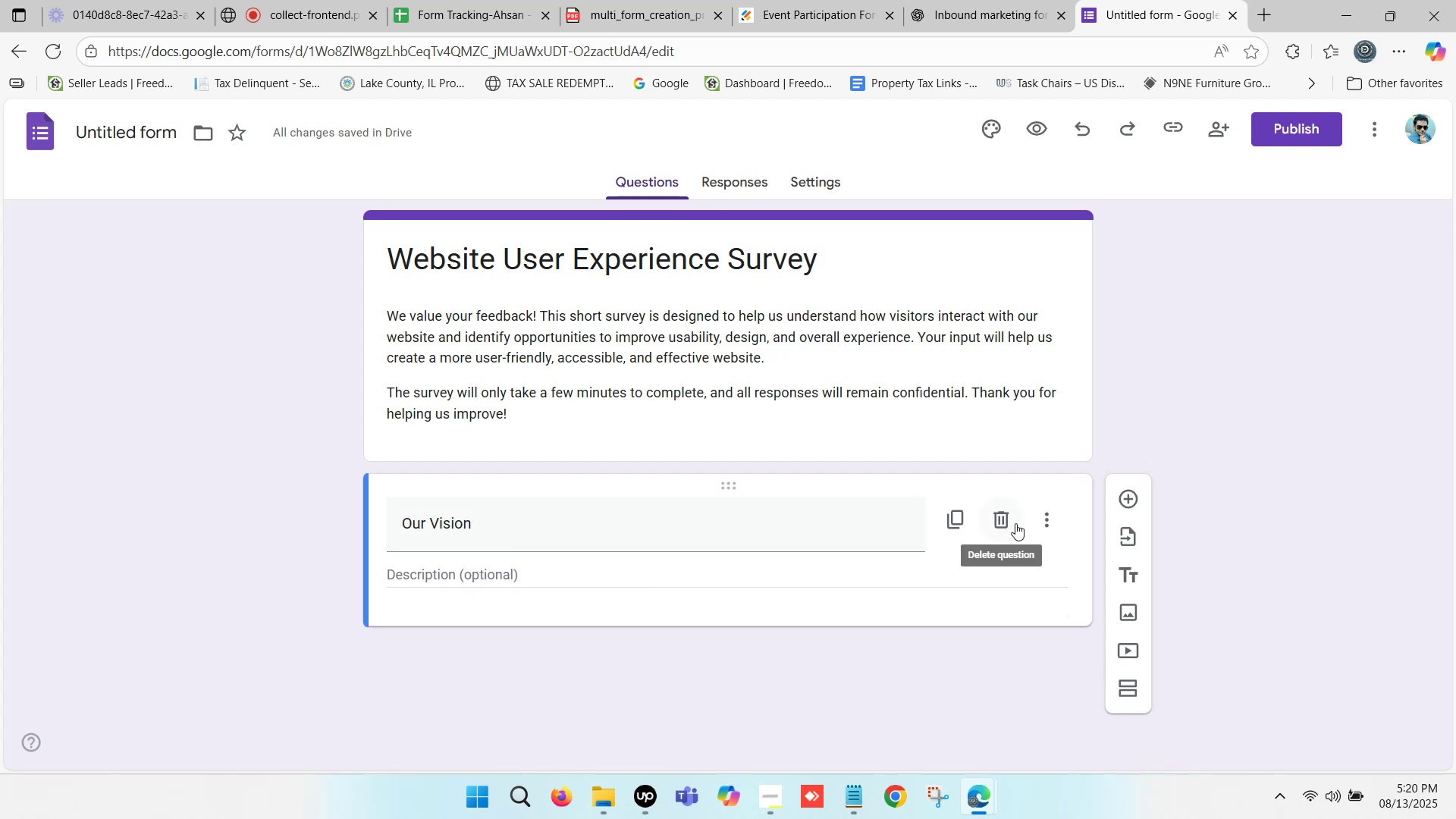 
mouse_move([1101, 513])
 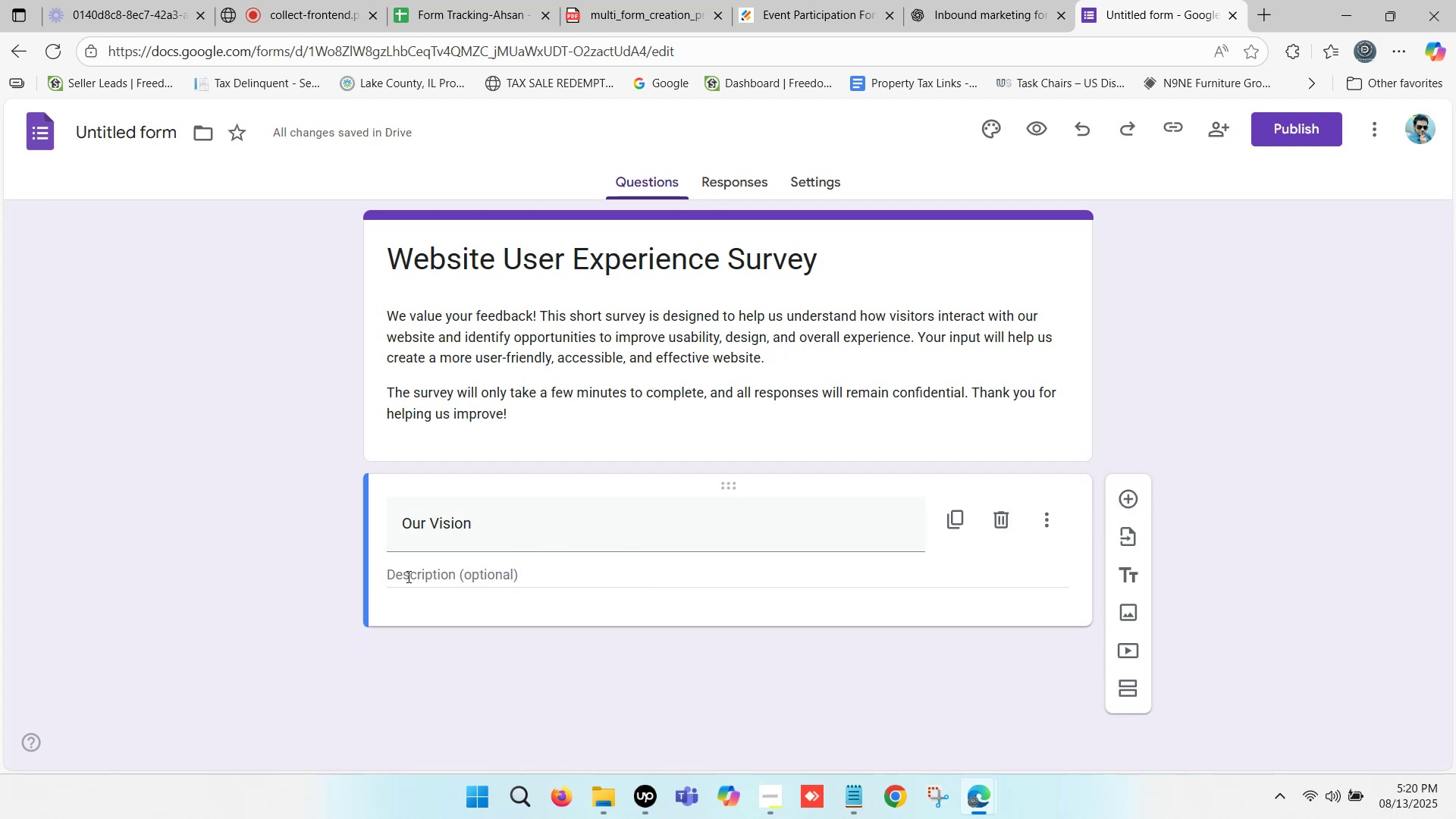 
left_click([407, 576])
 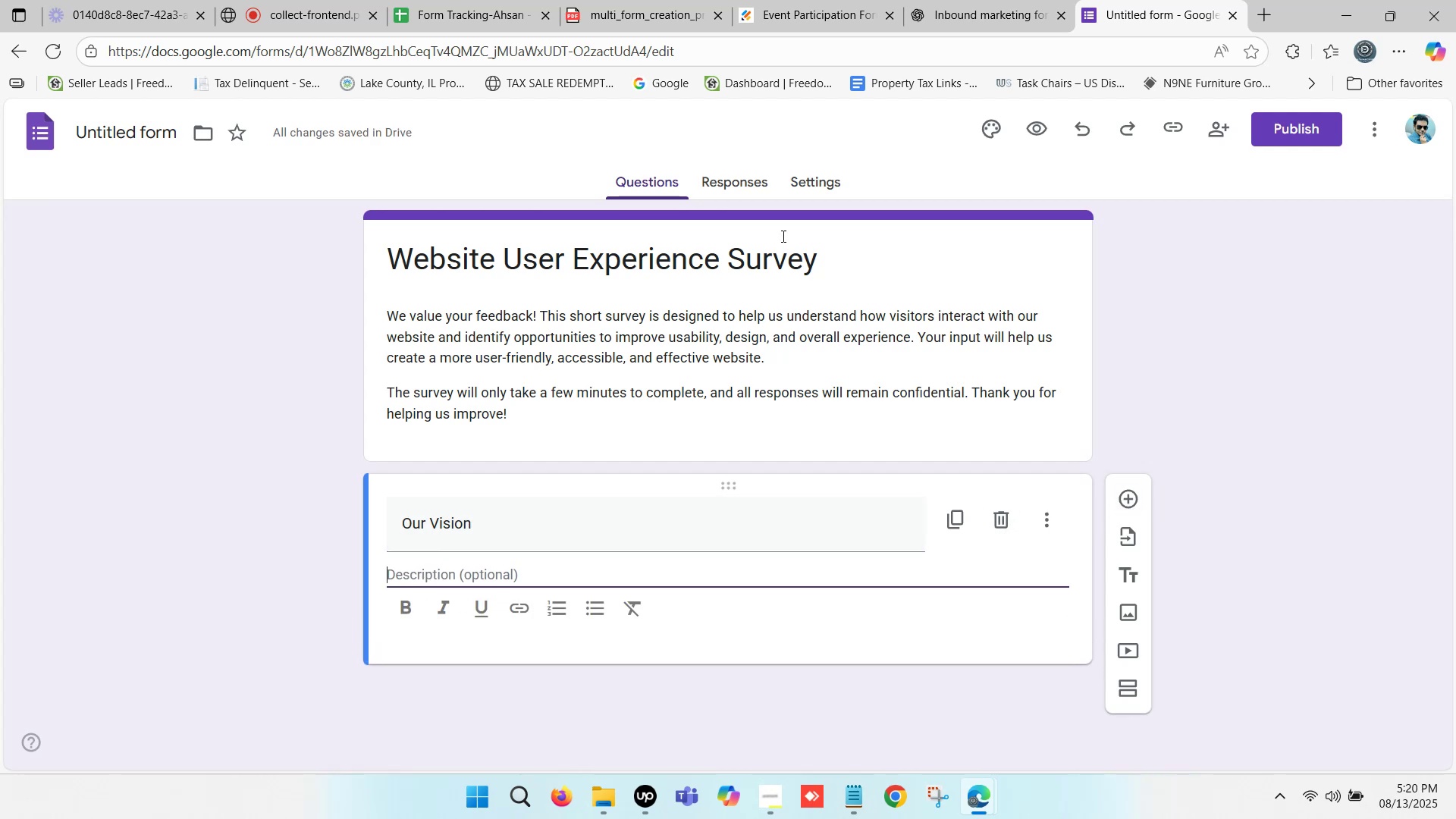 
left_click([808, 0])
 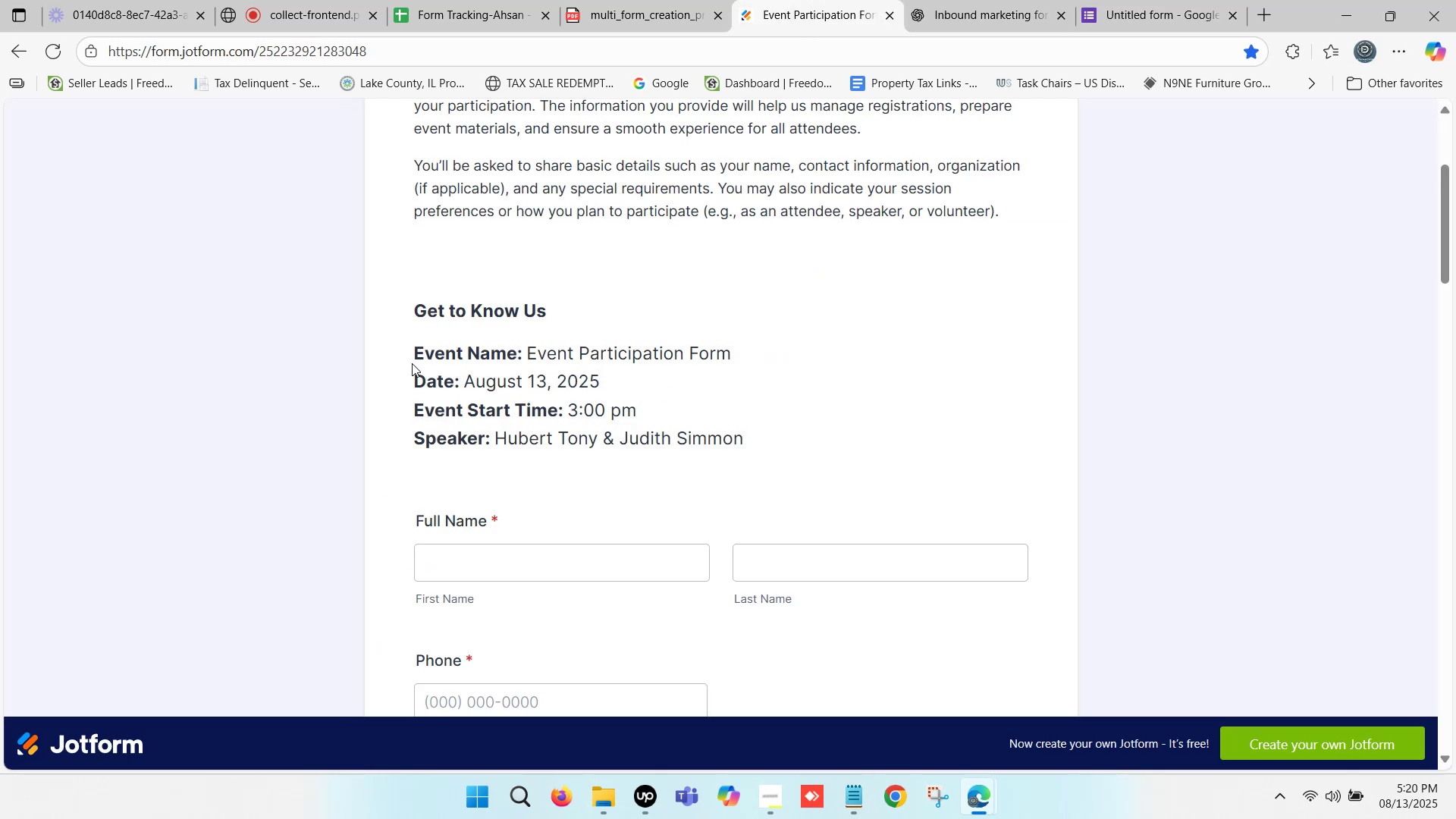 
left_click_drag(start_coordinate=[416, 350], to_coordinate=[748, 435])
 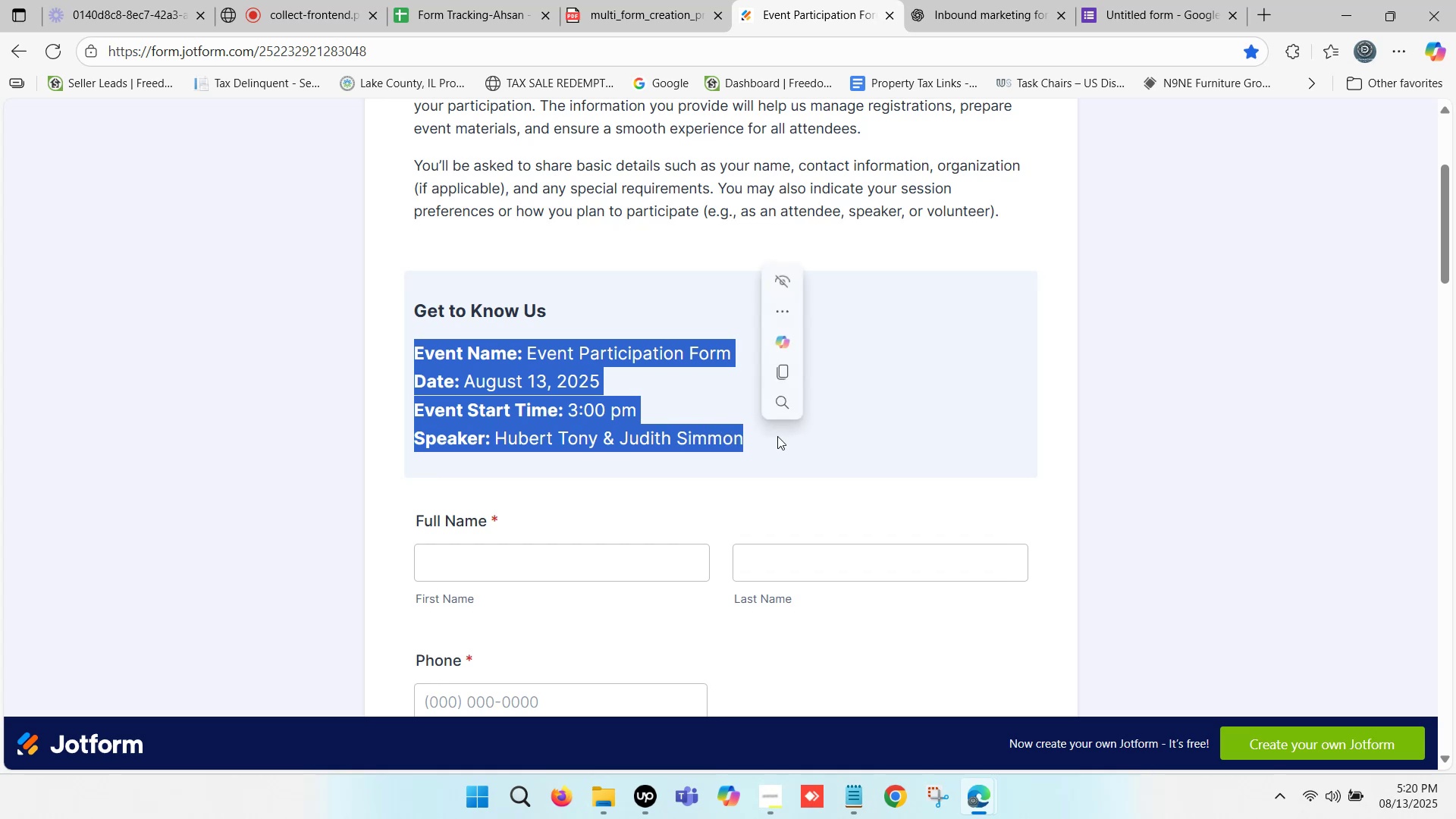 
key(Control+C)
 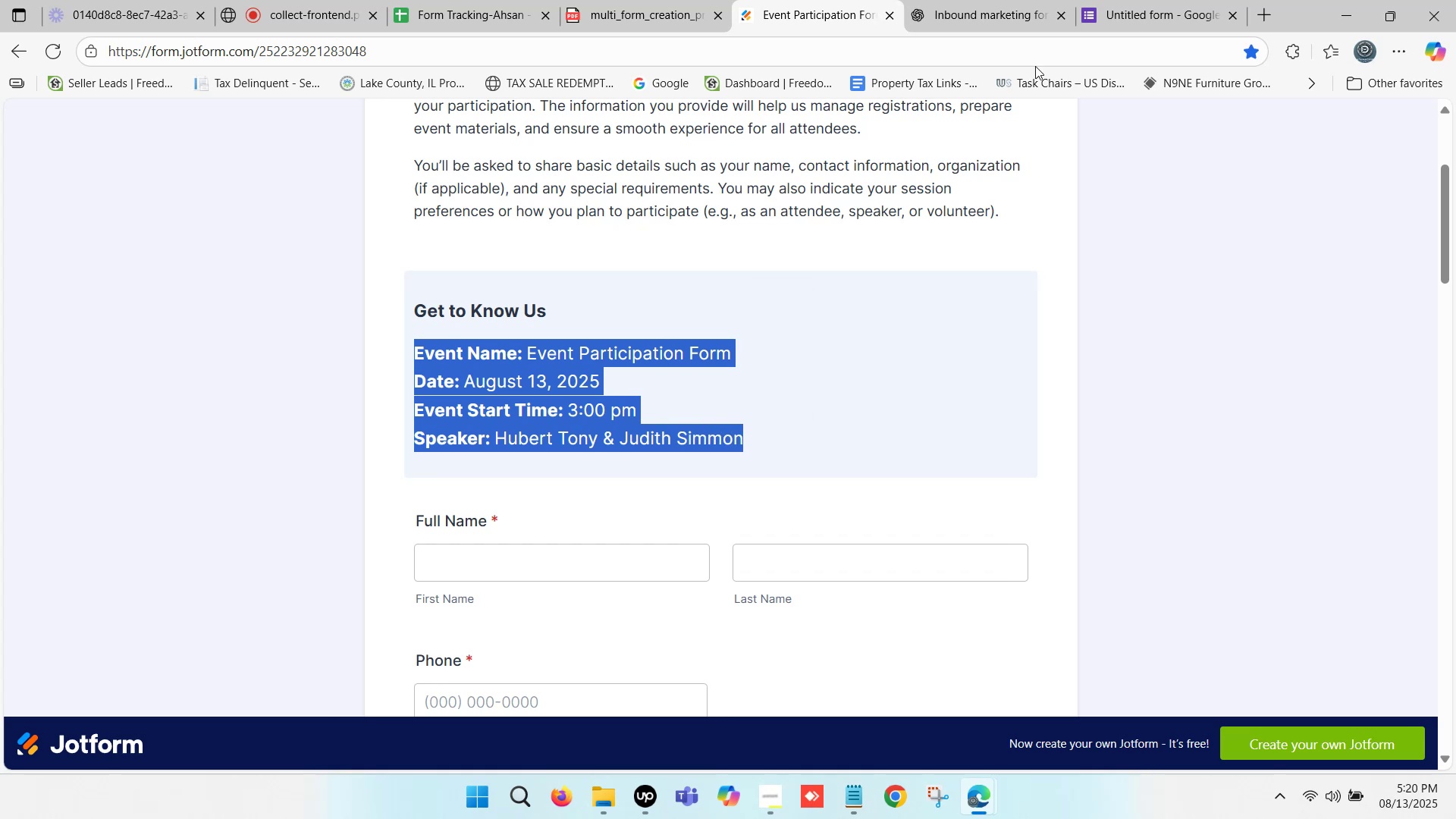 
left_click([1134, 0])
 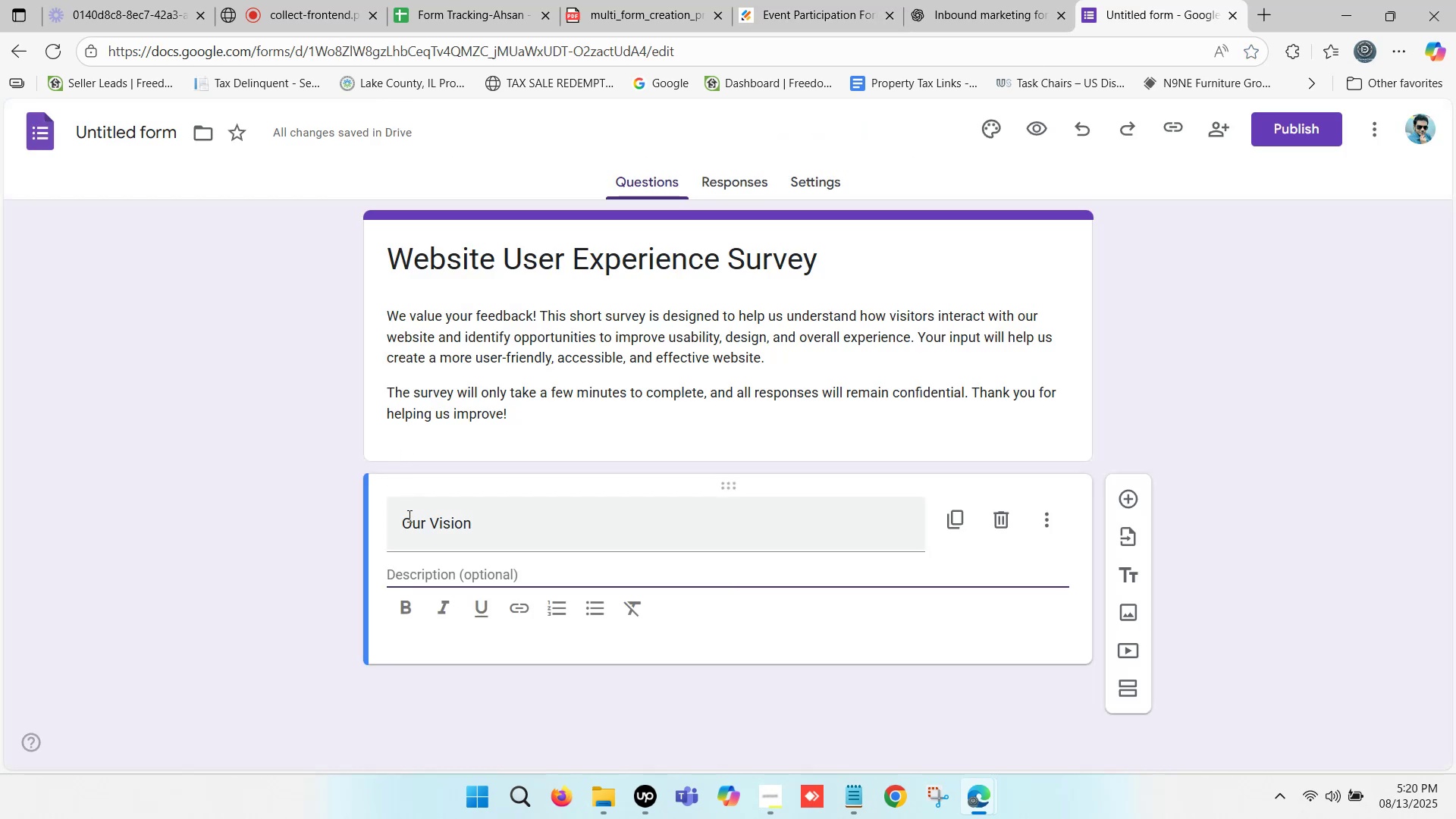 
key(Control+V)
 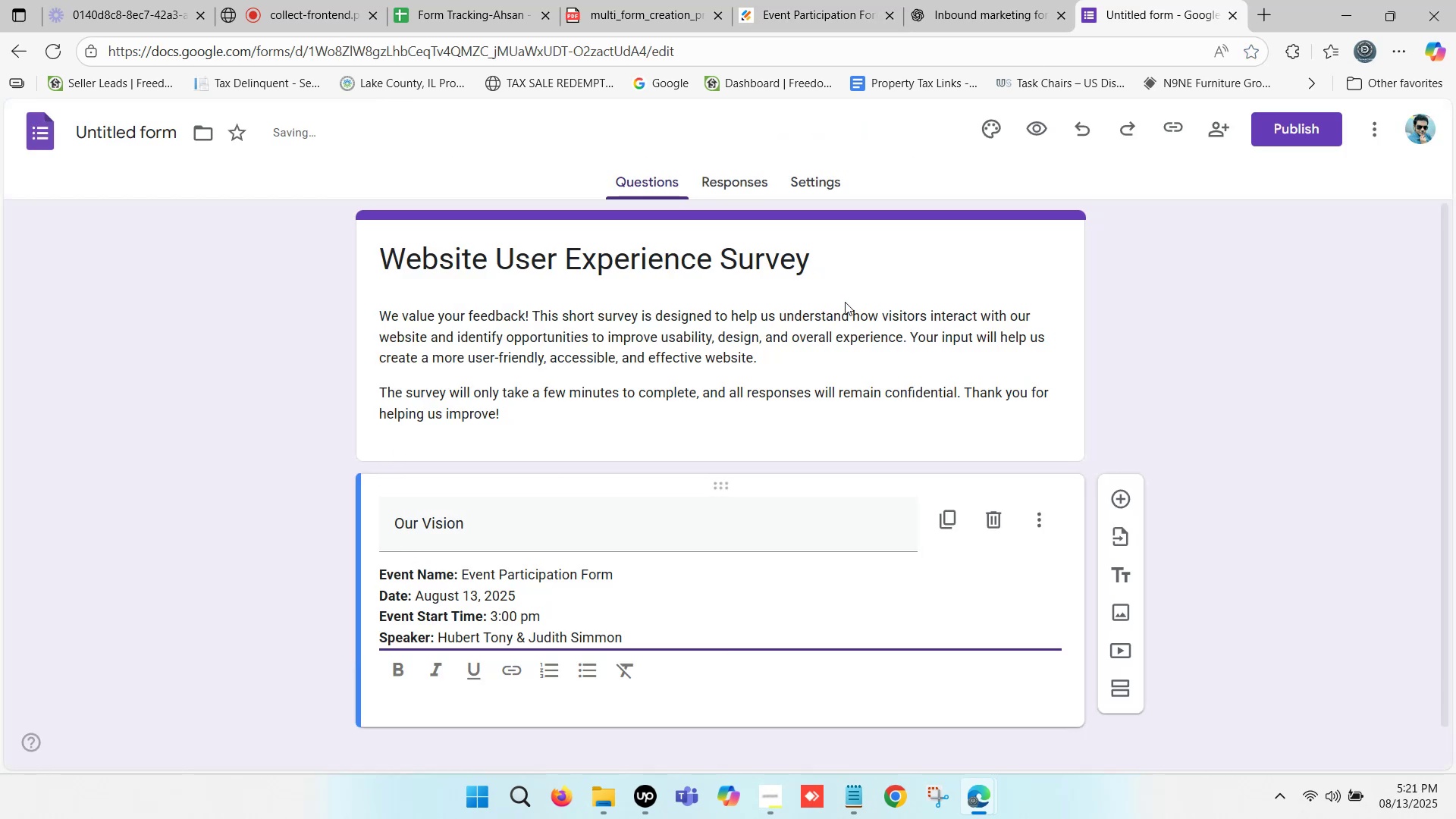 
left_click([745, 259])
 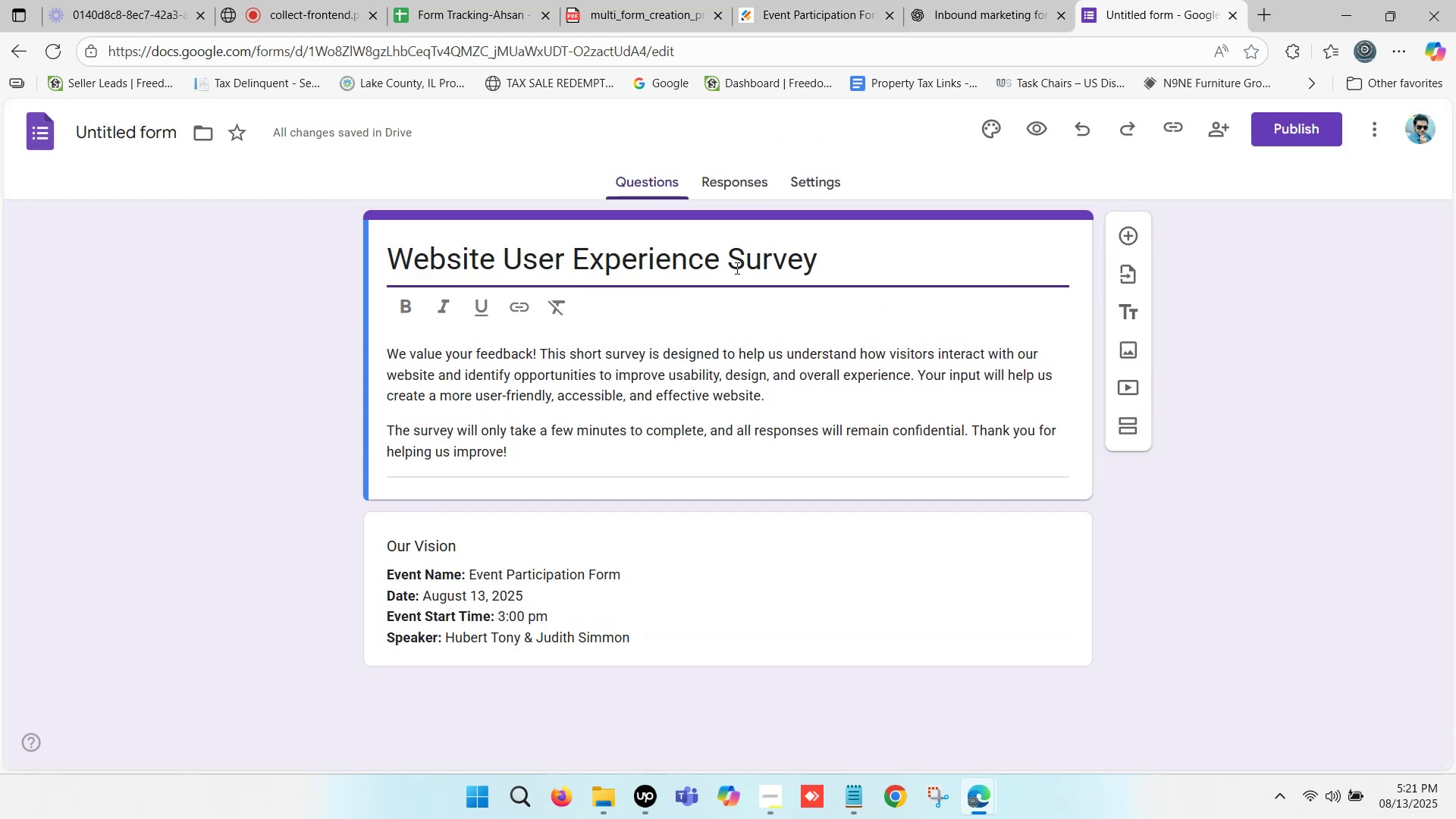 
left_click_drag(start_coordinate=[737, 264], to_coordinate=[799, 271])
 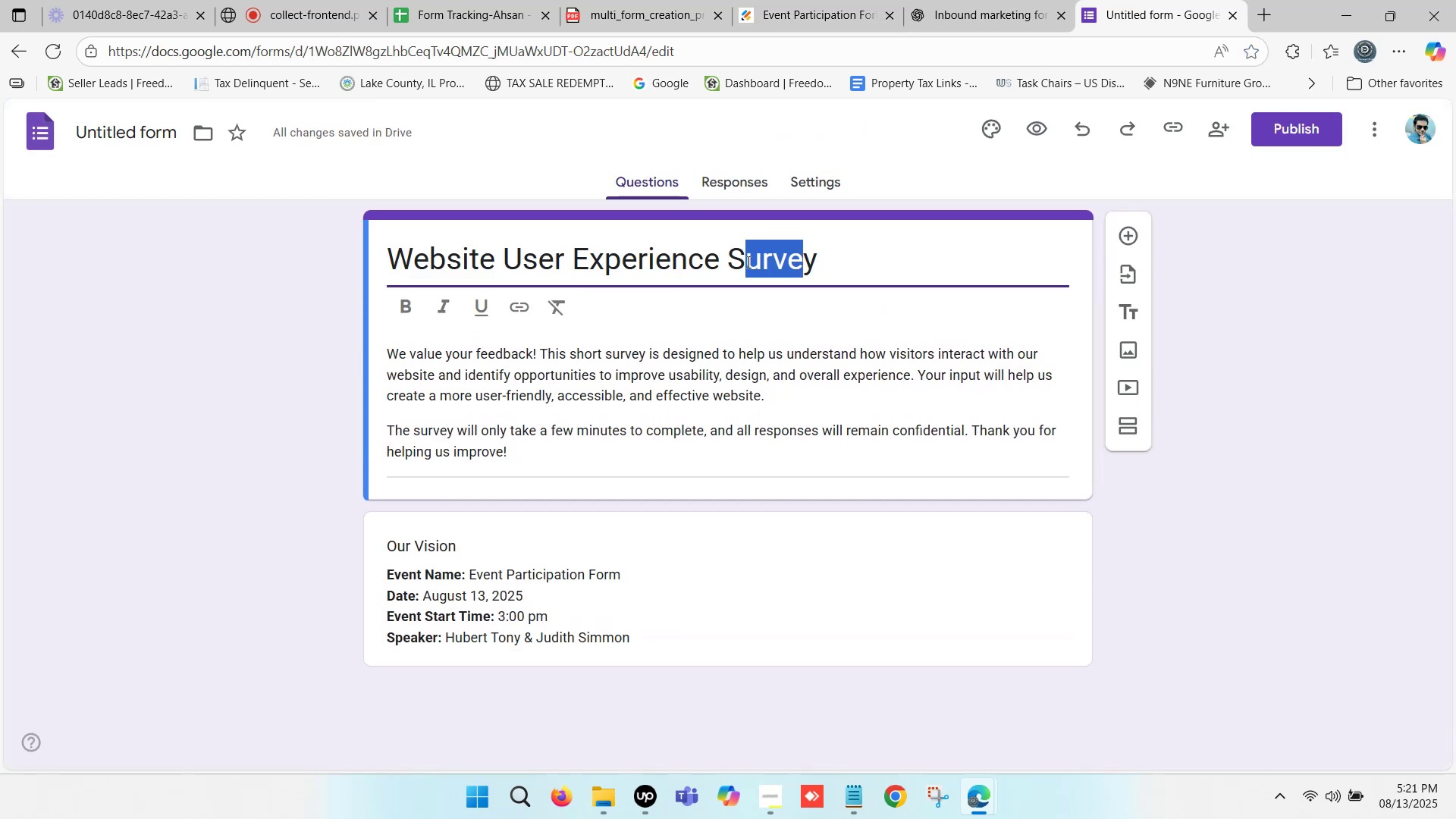 
left_click([745, 259])
 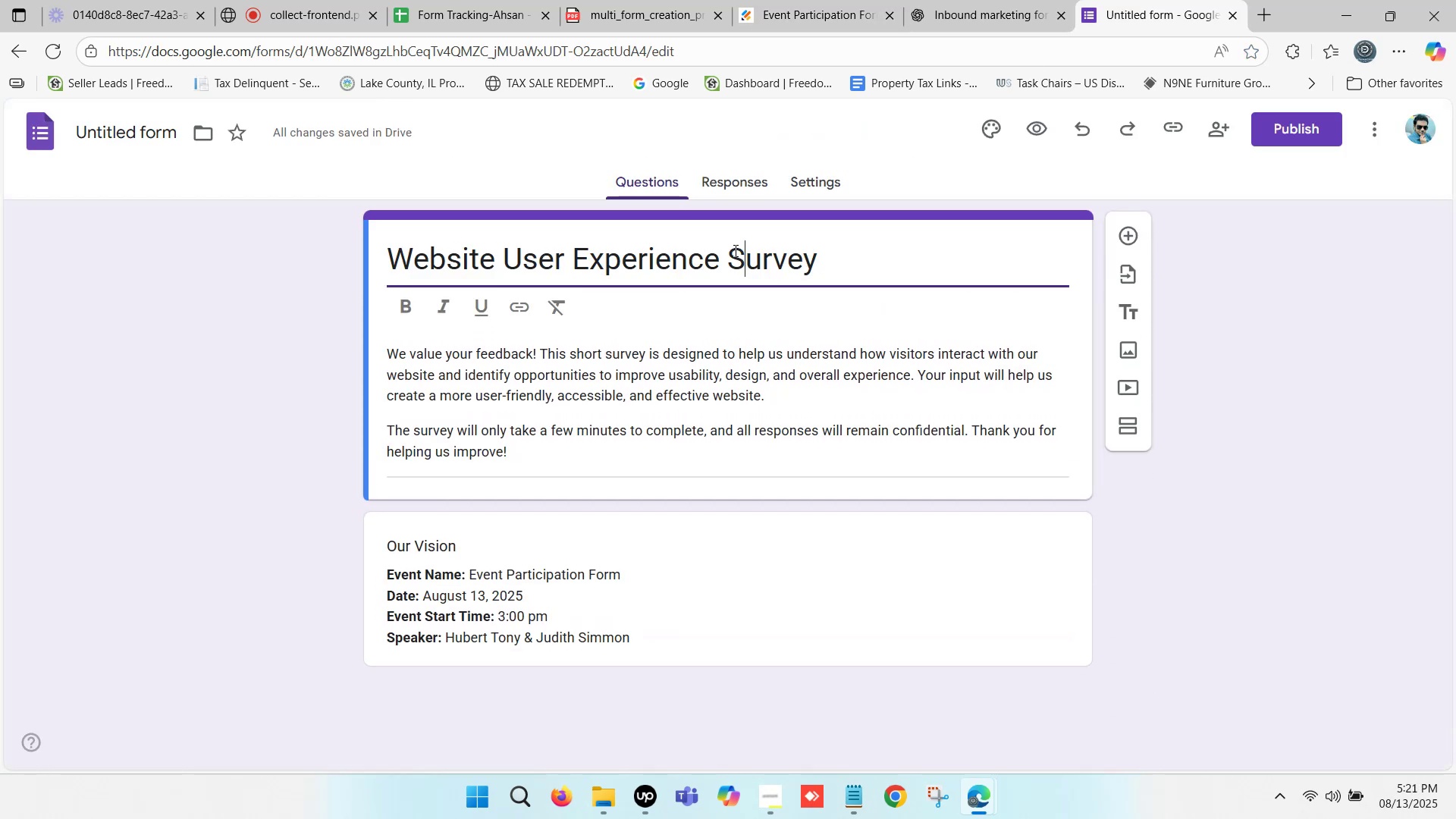 
left_click_drag(start_coordinate=[731, 248], to_coordinate=[814, 265])
 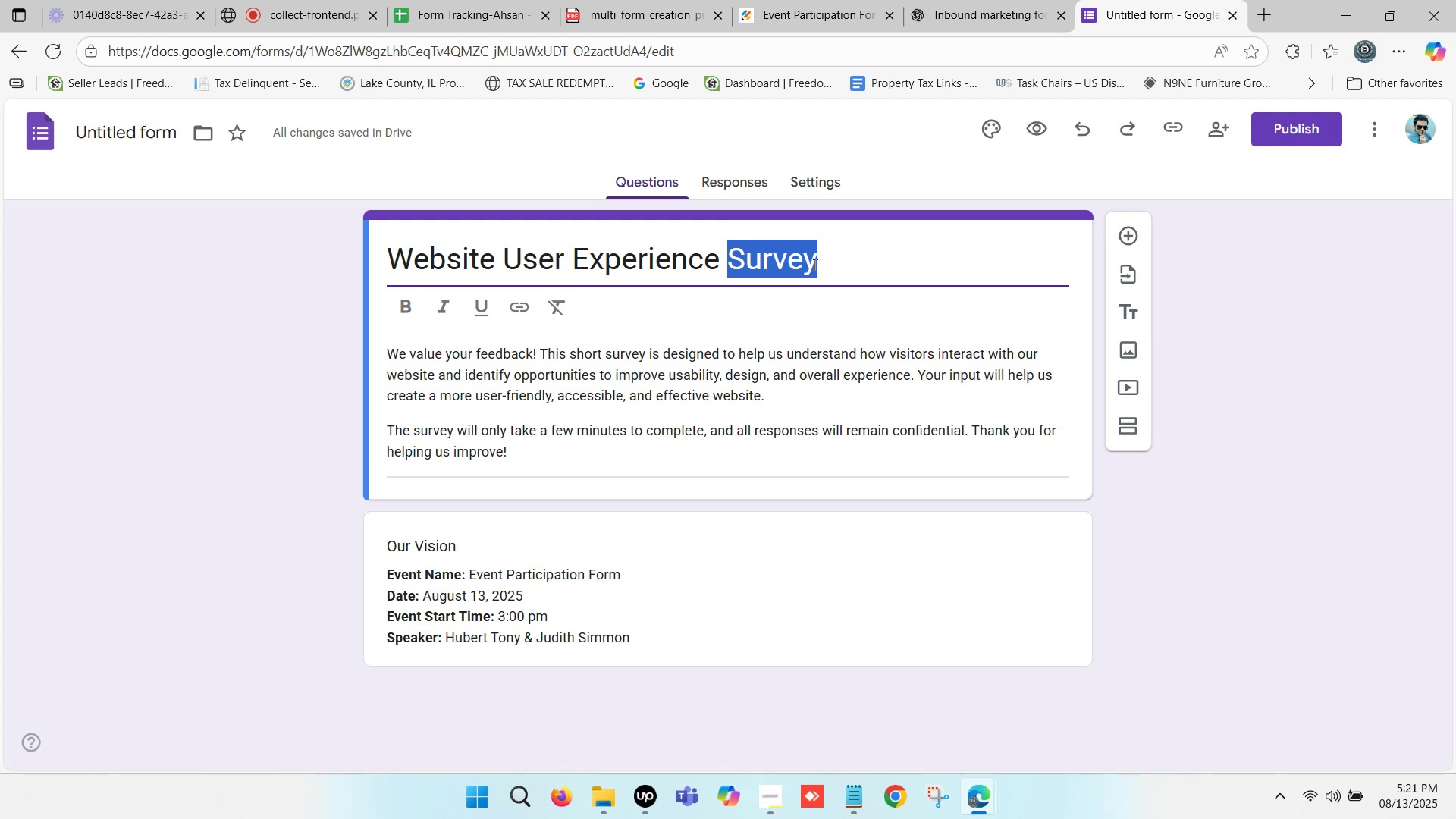 
key(Control+C)
 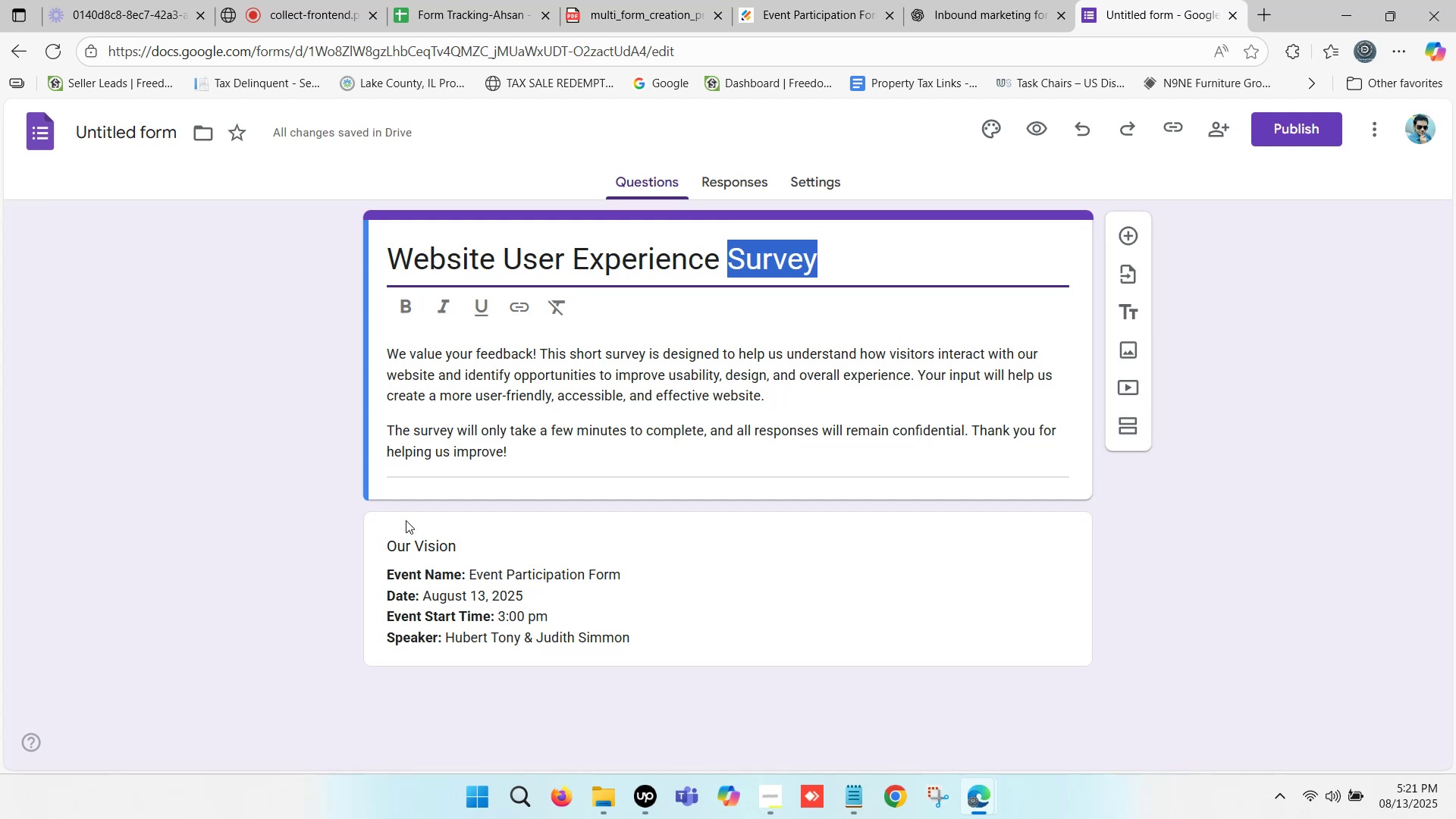 
scroll: coordinate [397, 525], scroll_direction: down, amount: 1.0
 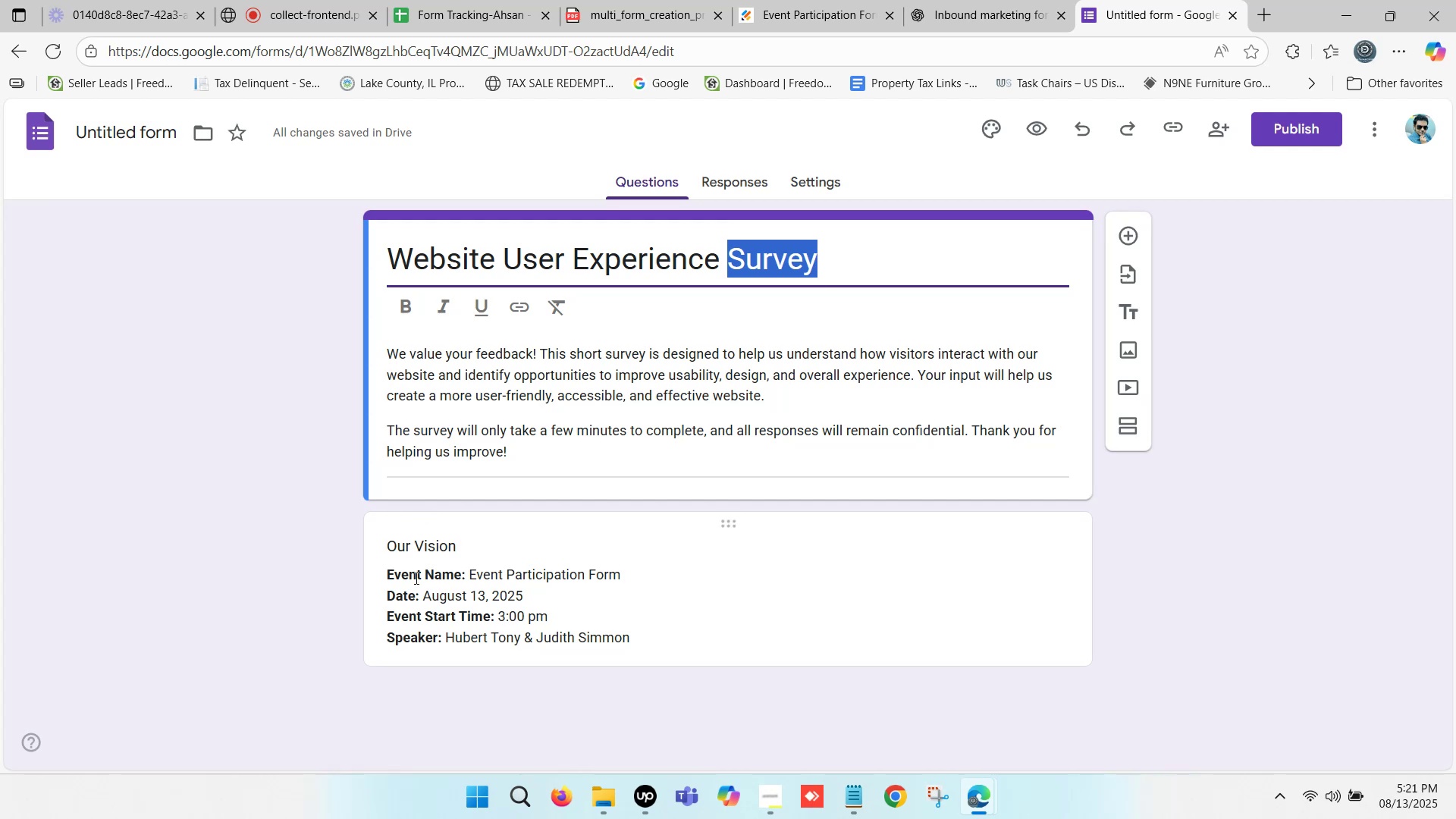 
left_click([415, 578])
 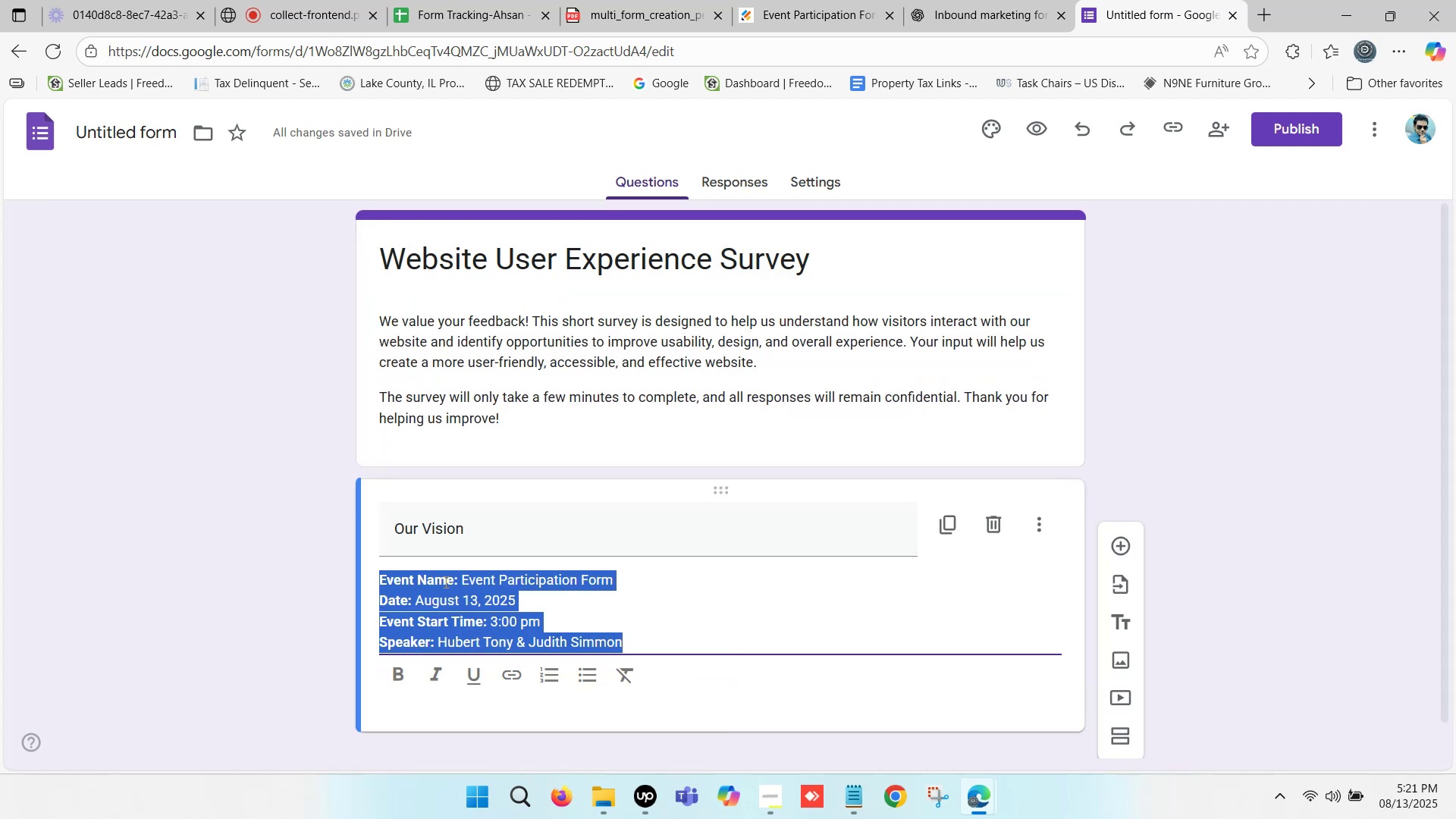 
left_click([447, 582])
 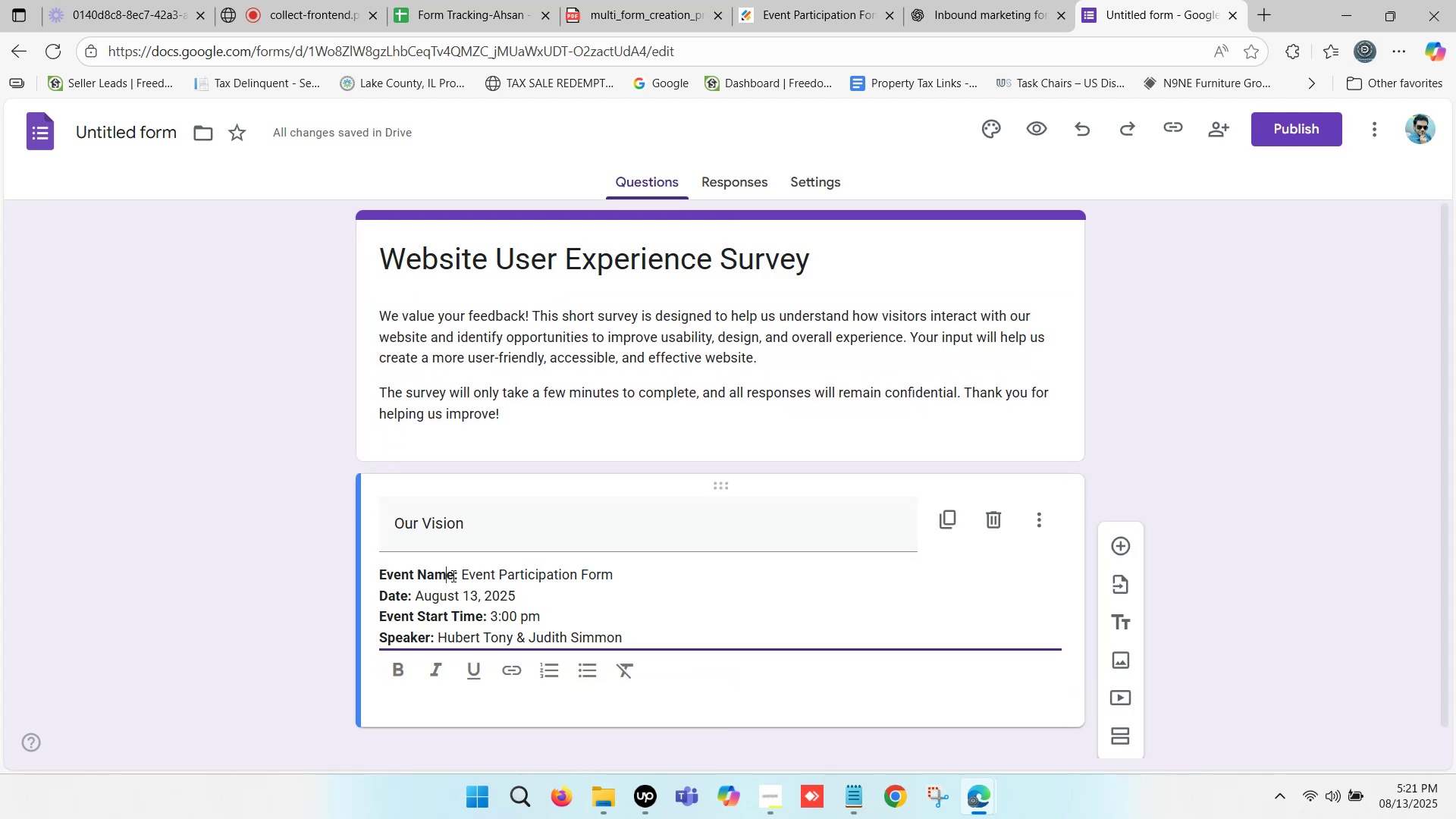 
left_click_drag(start_coordinate=[452, 573], to_coordinate=[376, 573])
 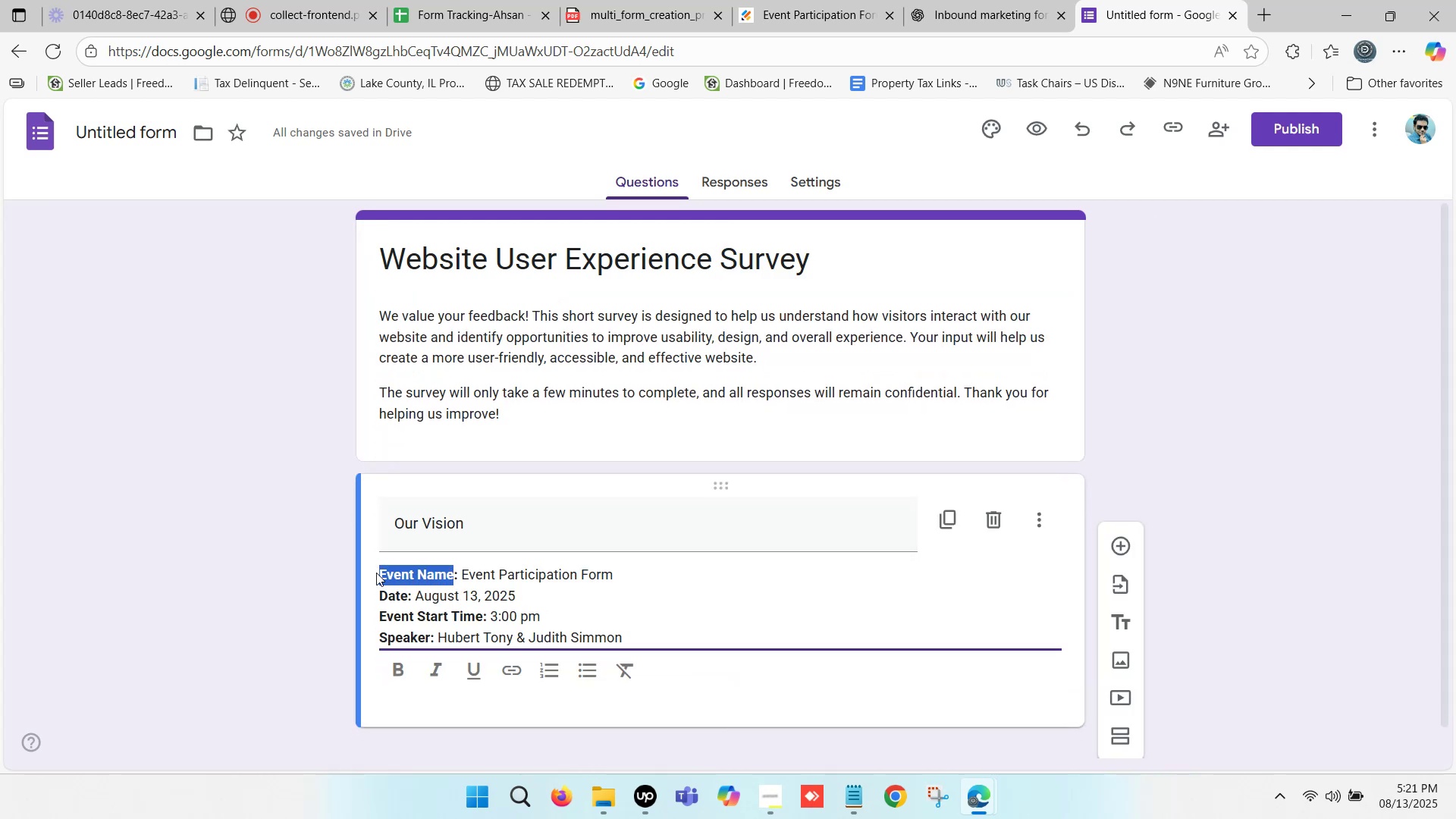 
key(Control+V)
 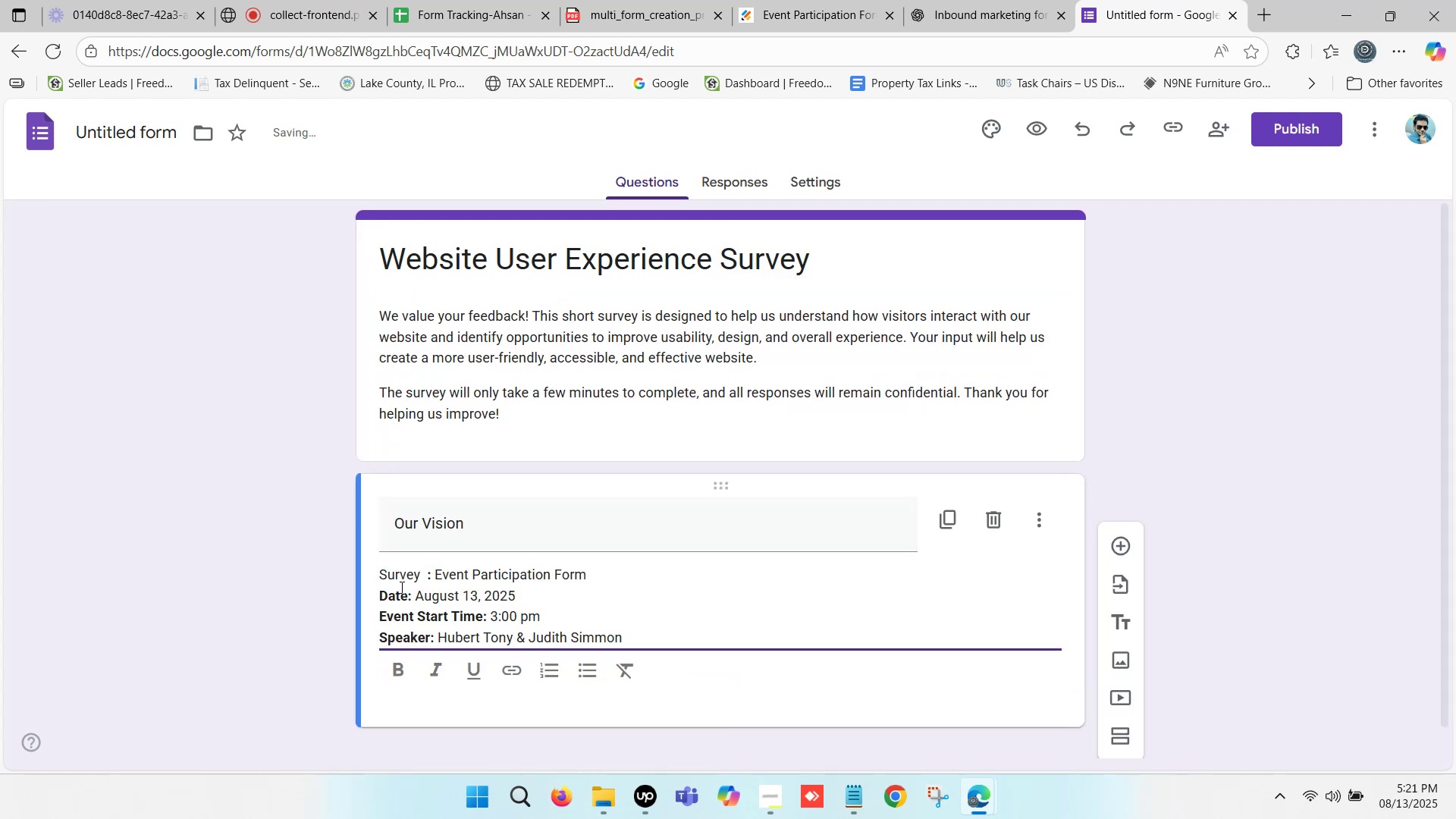 
type(Name)
 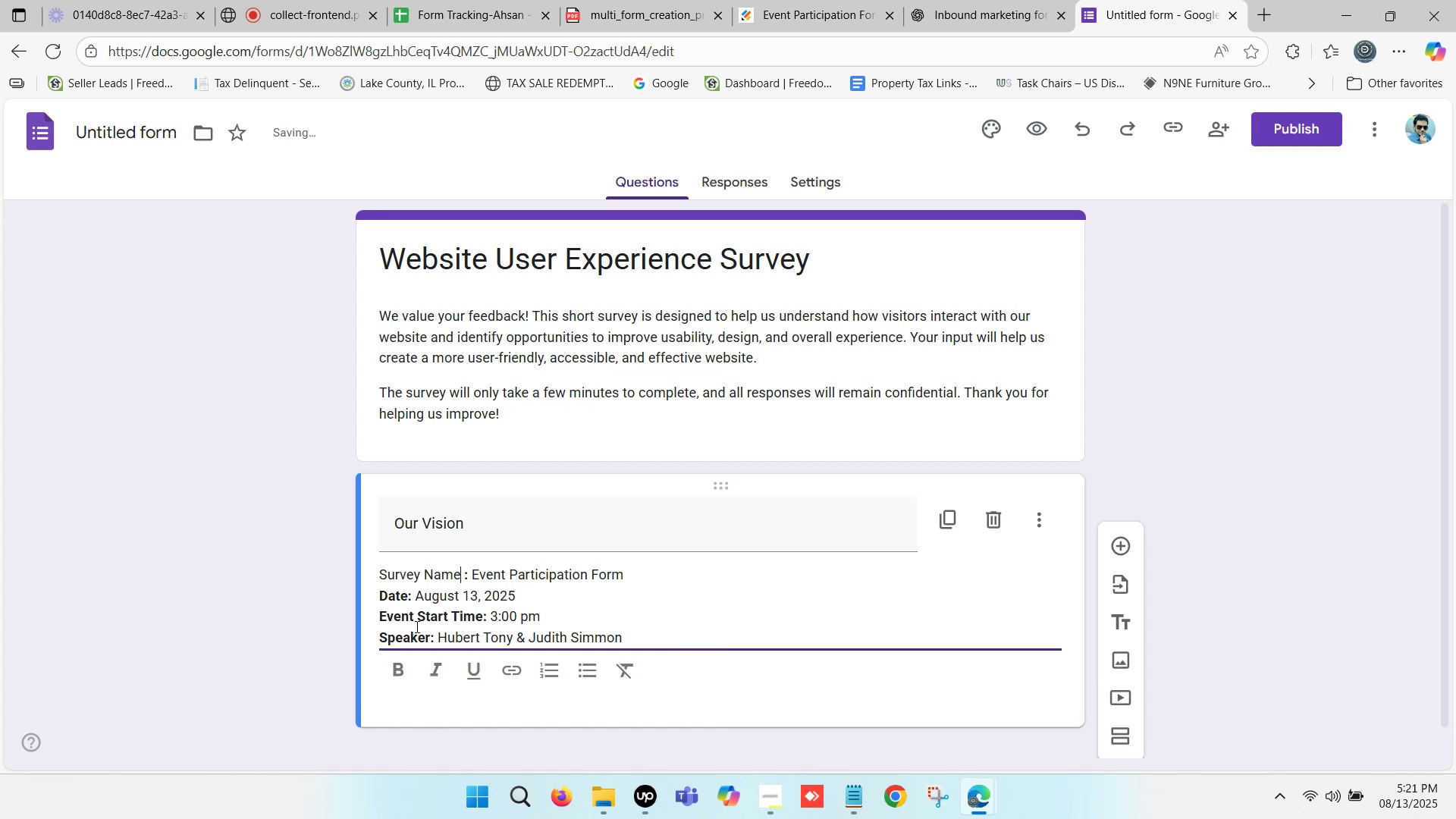 
left_click_drag(start_coordinate=[413, 613], to_coordinate=[378, 613])
 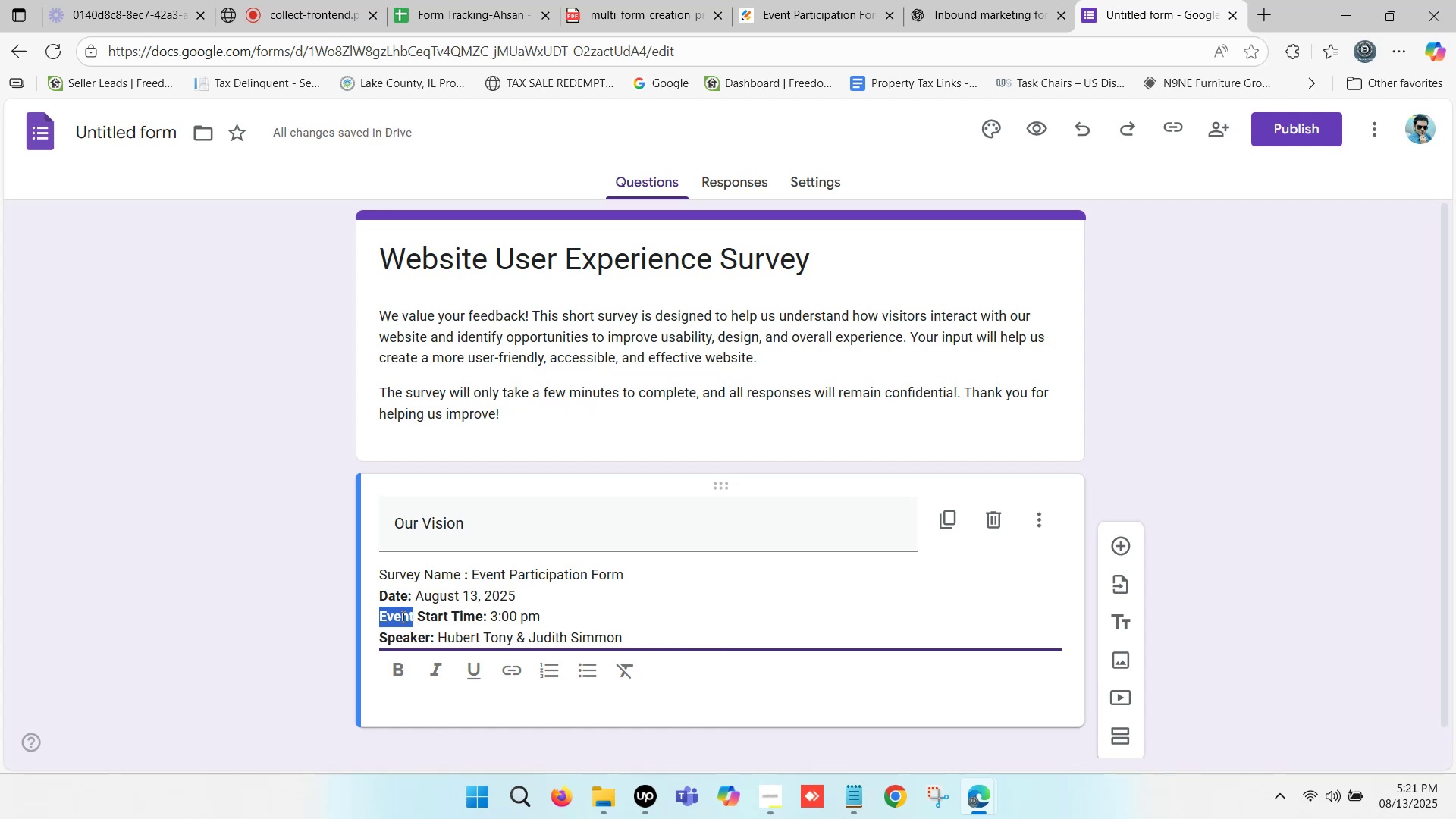 
type(Survey)
 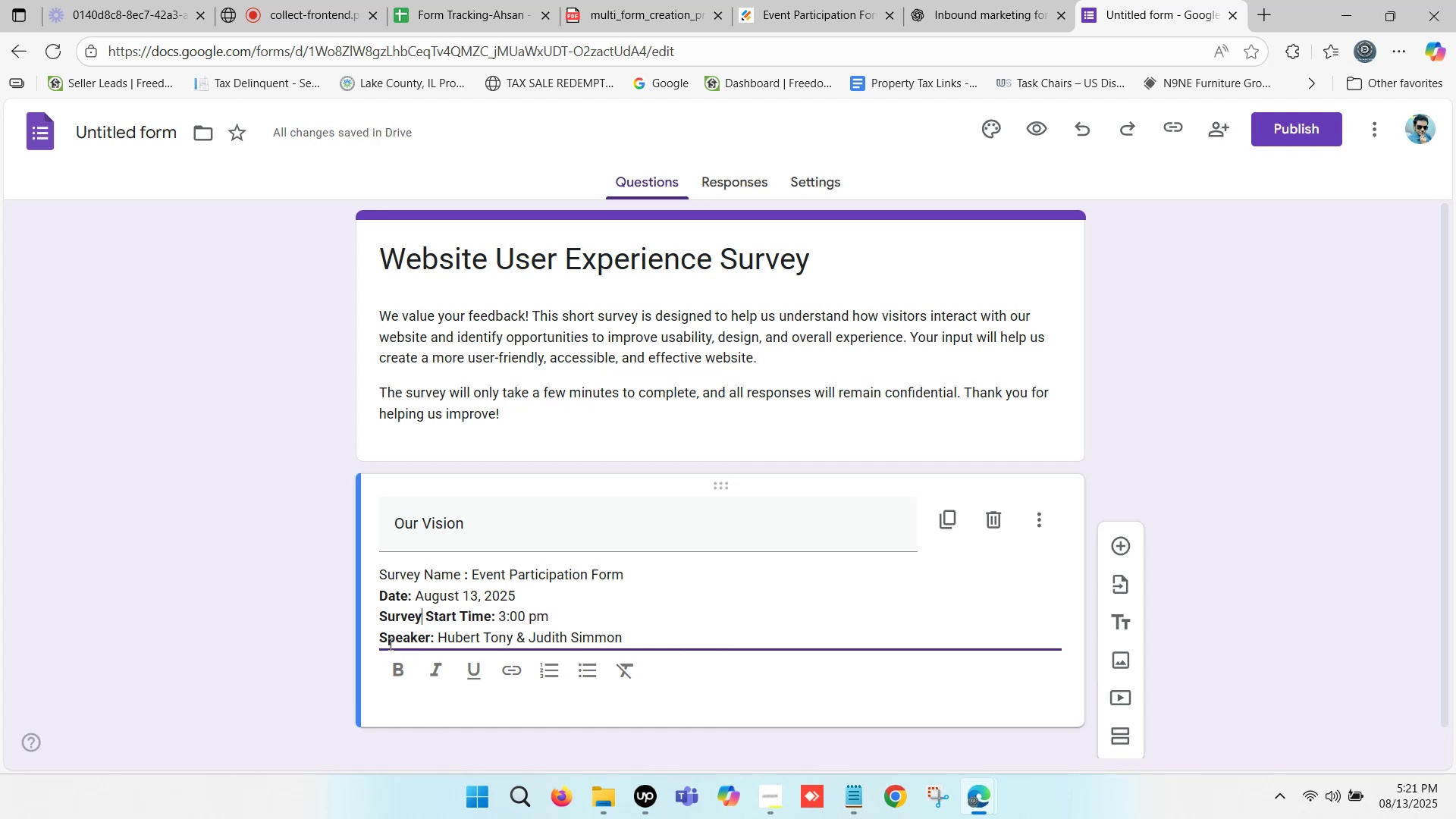 
left_click([380, 636])
 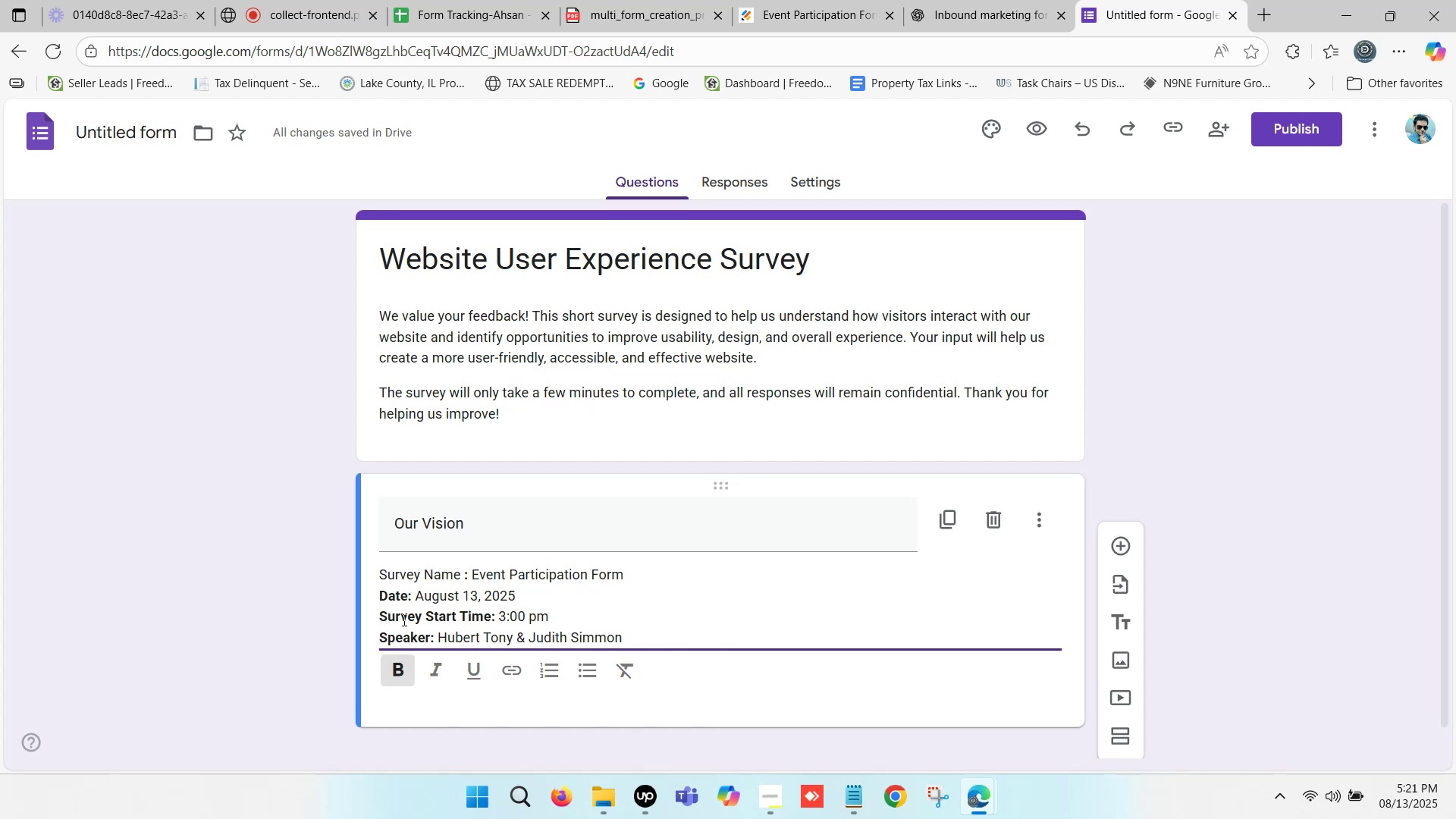 
left_click_drag(start_coordinate=[419, 618], to_coordinate=[381, 617])
 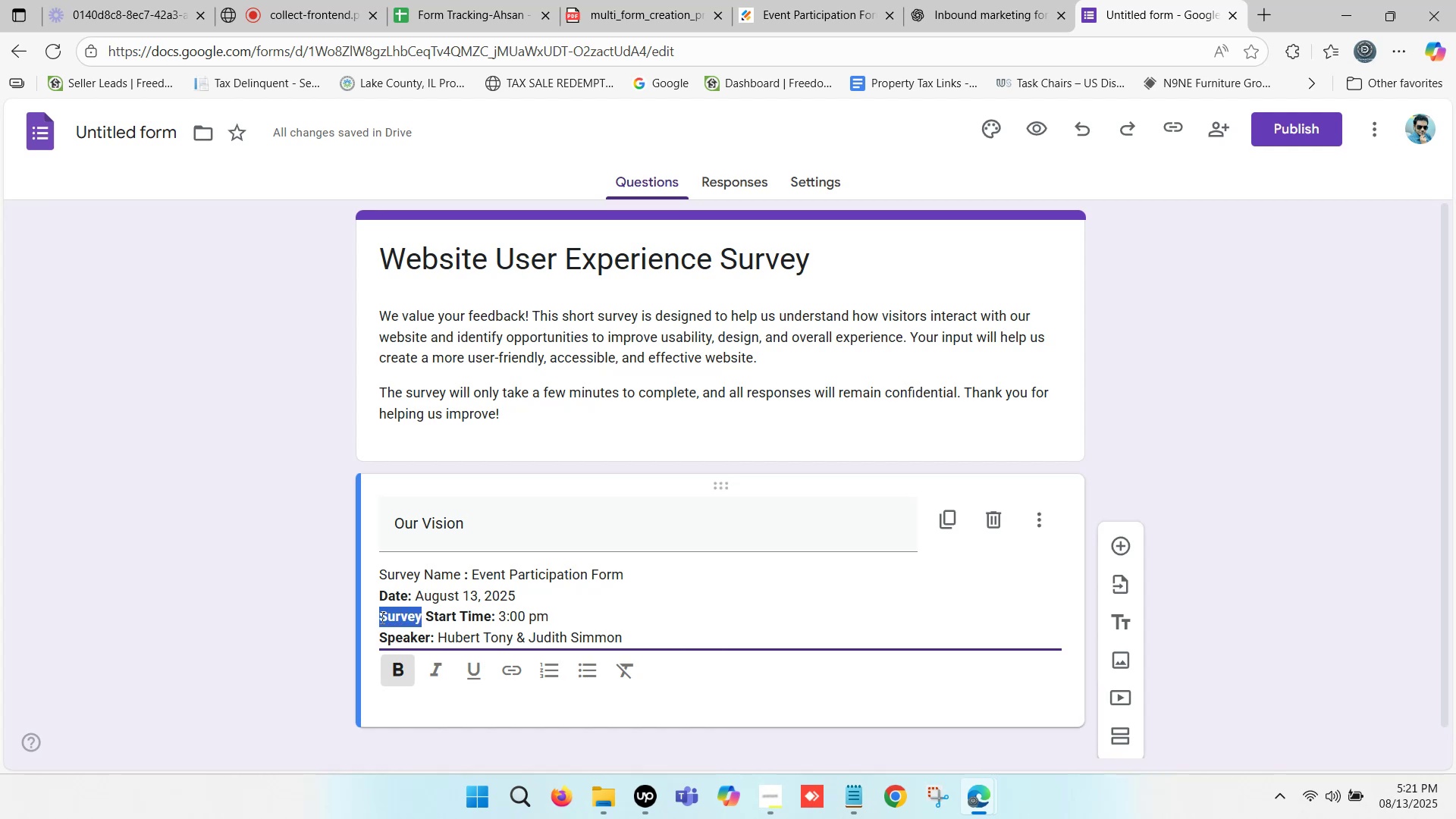 
key(Control+C)
 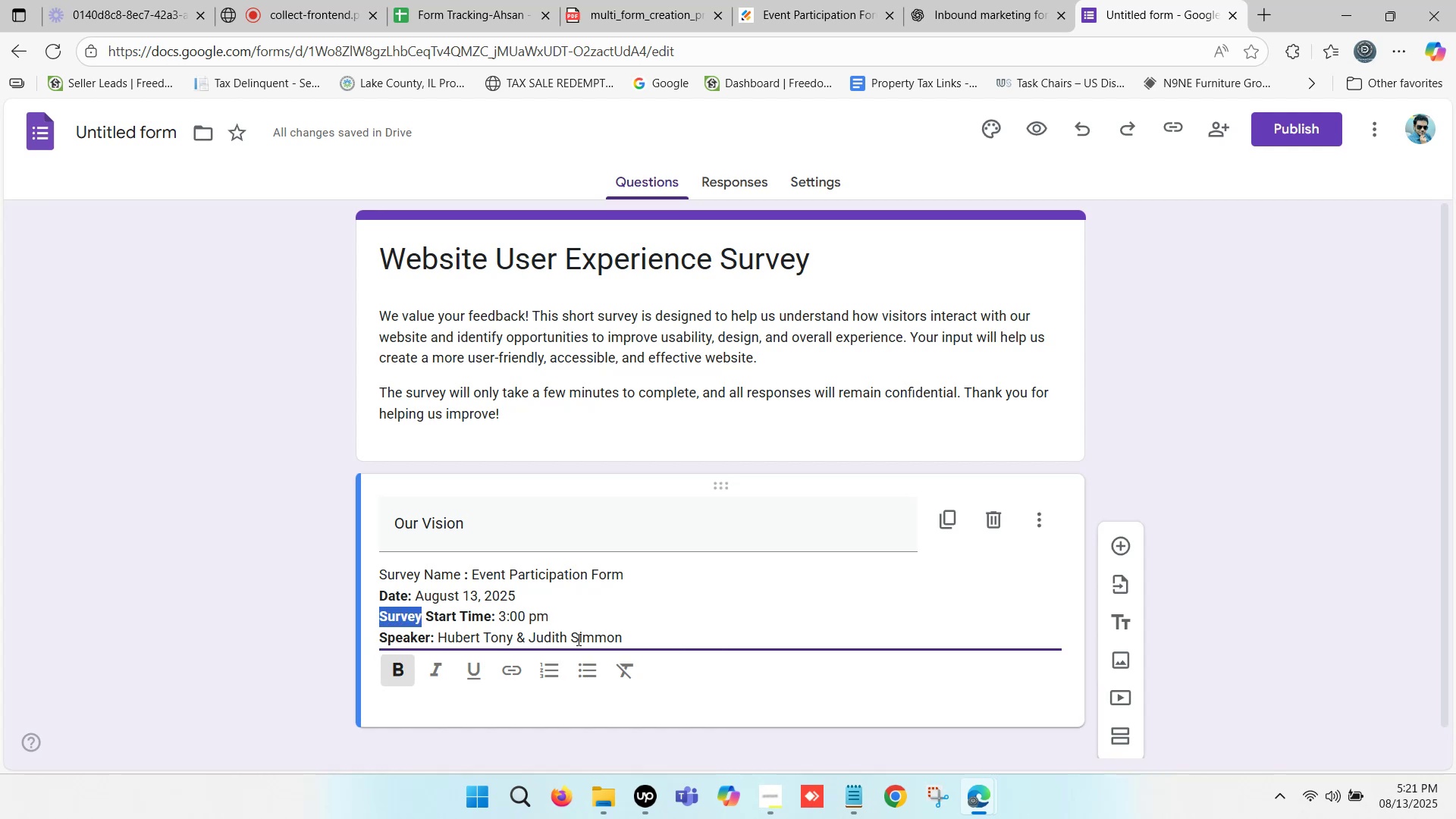 
left_click([636, 639])
 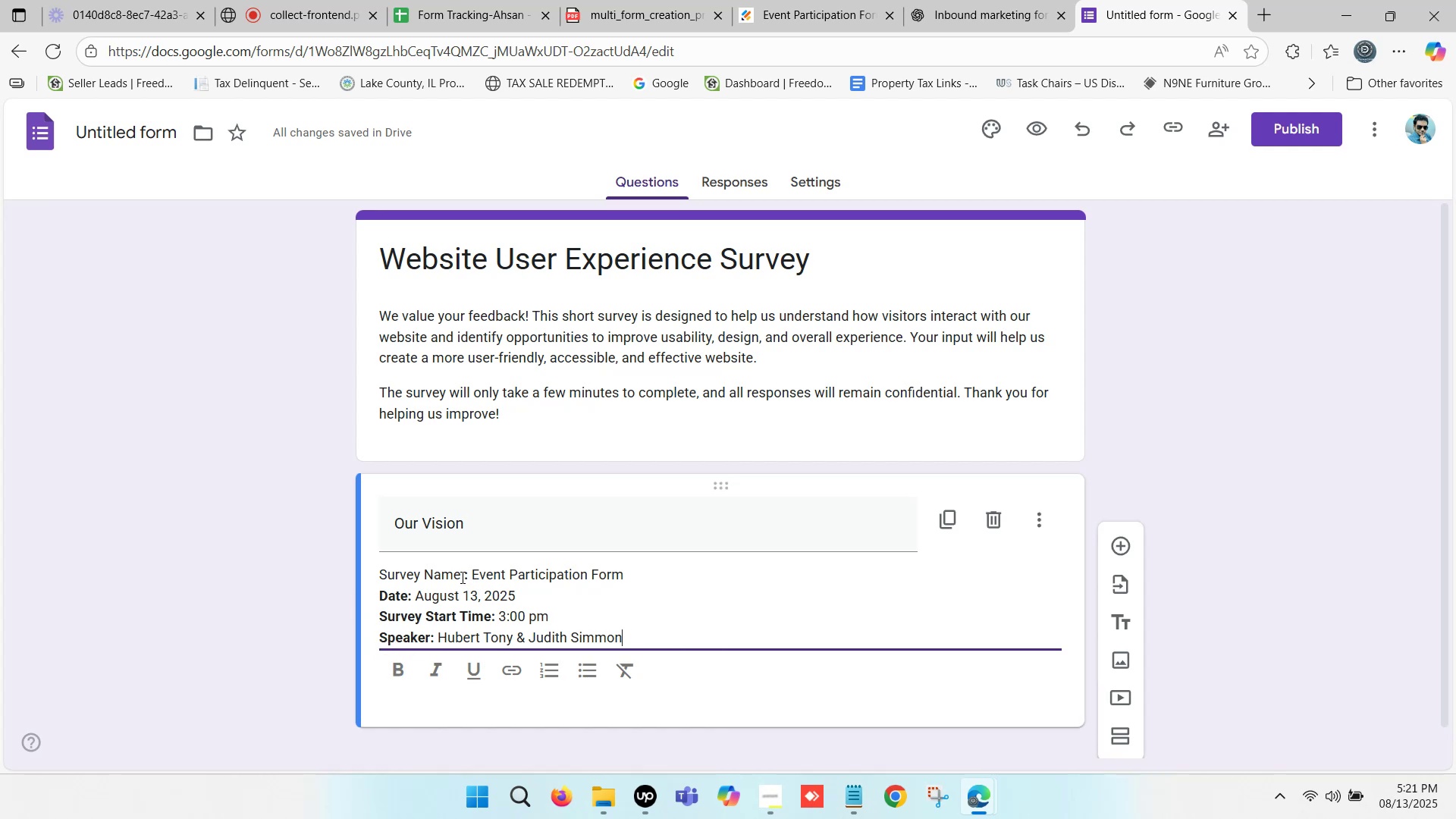 
left_click_drag(start_coordinate=[460, 575], to_coordinate=[378, 573])
 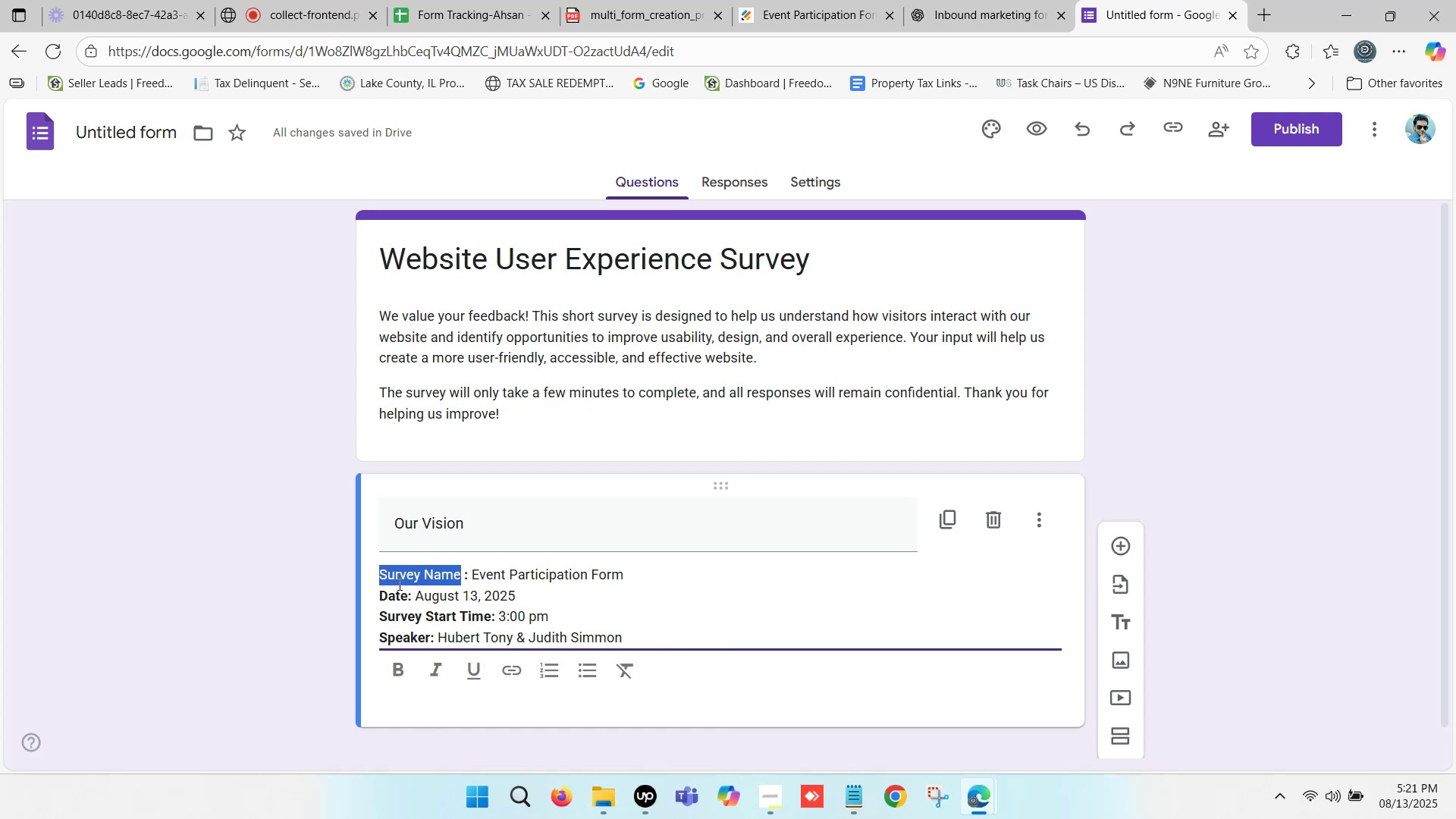 
key(Control+B)
 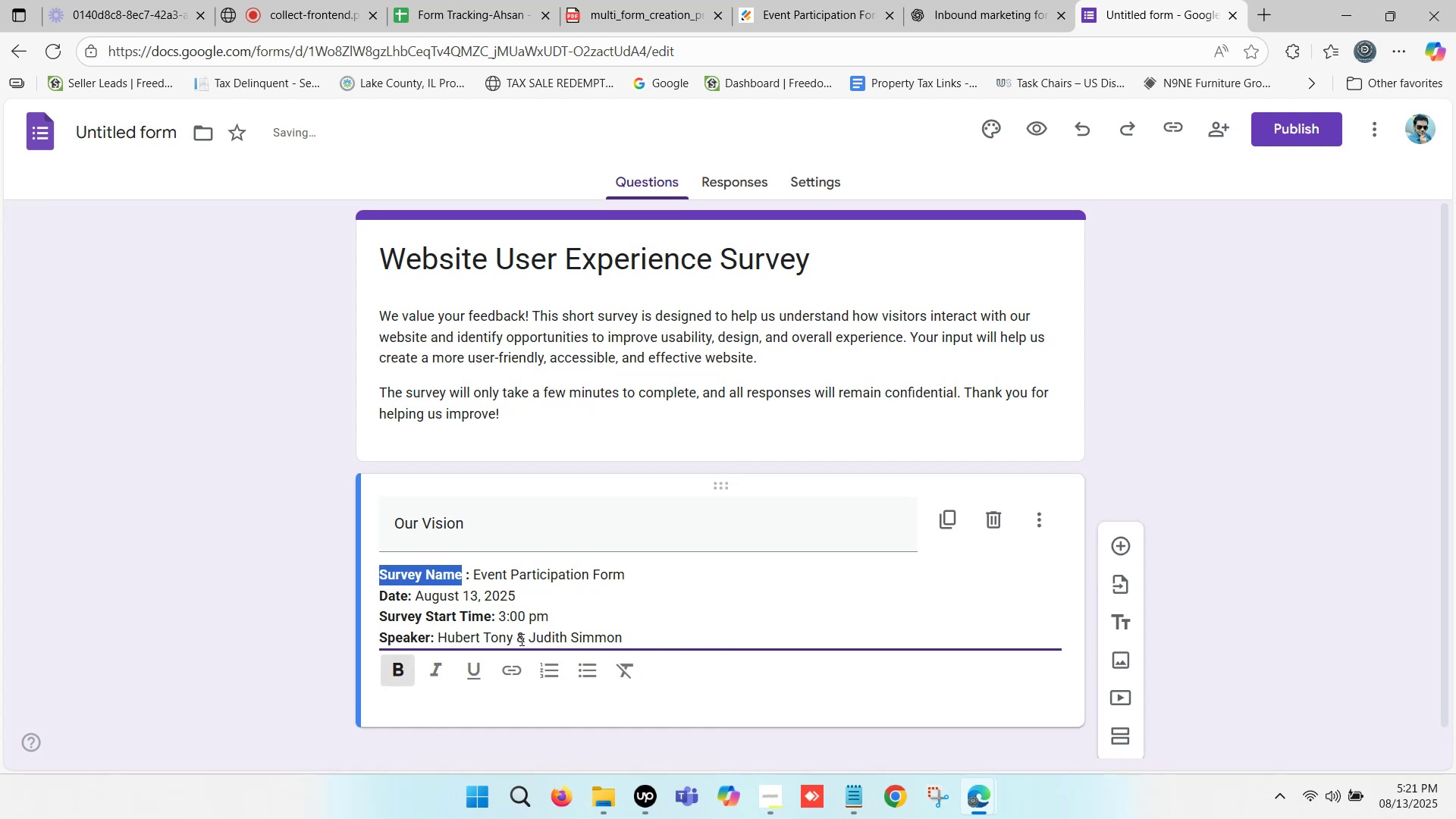 
left_click([497, 612])
 